 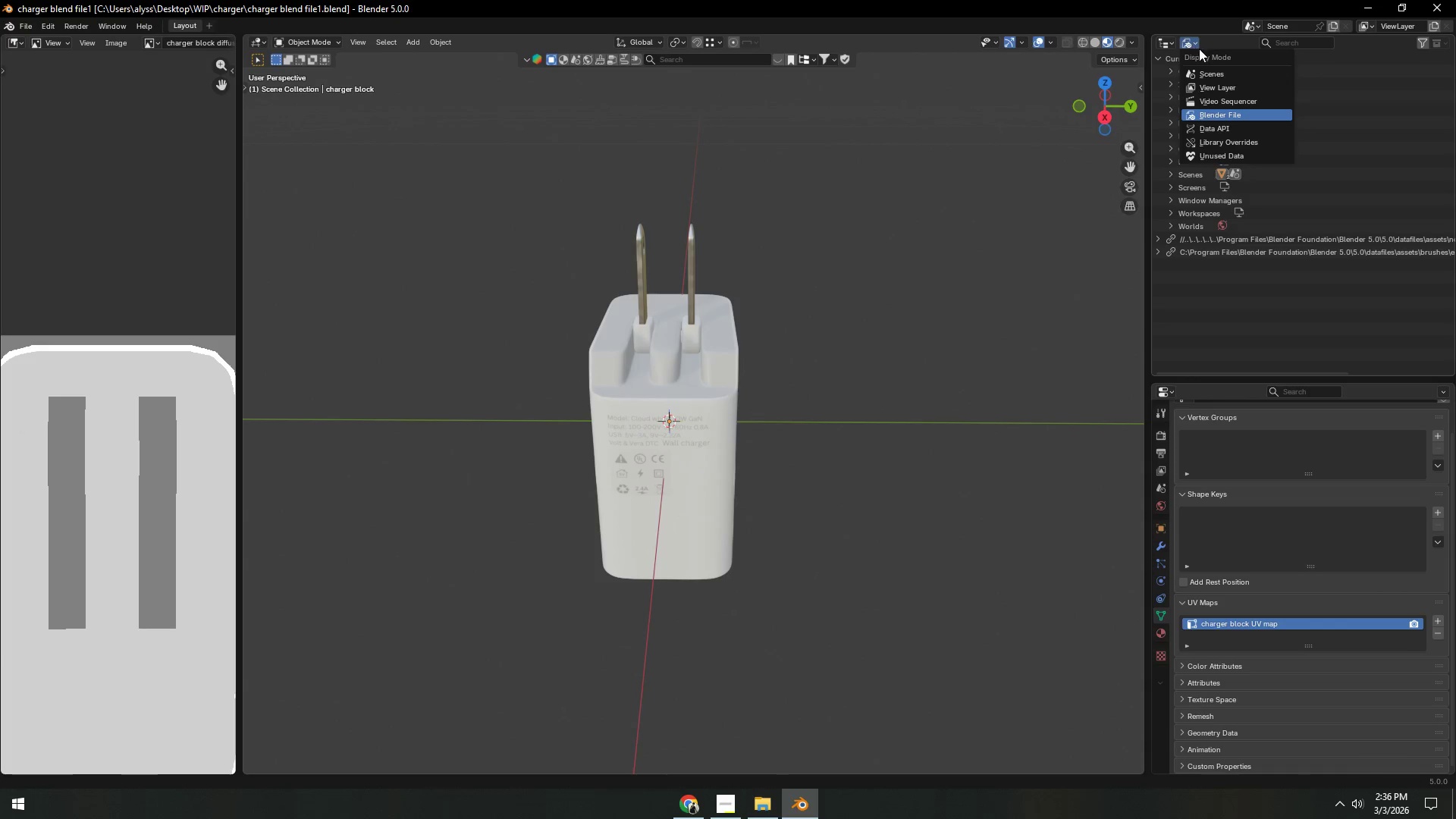 
left_click([1218, 88])
 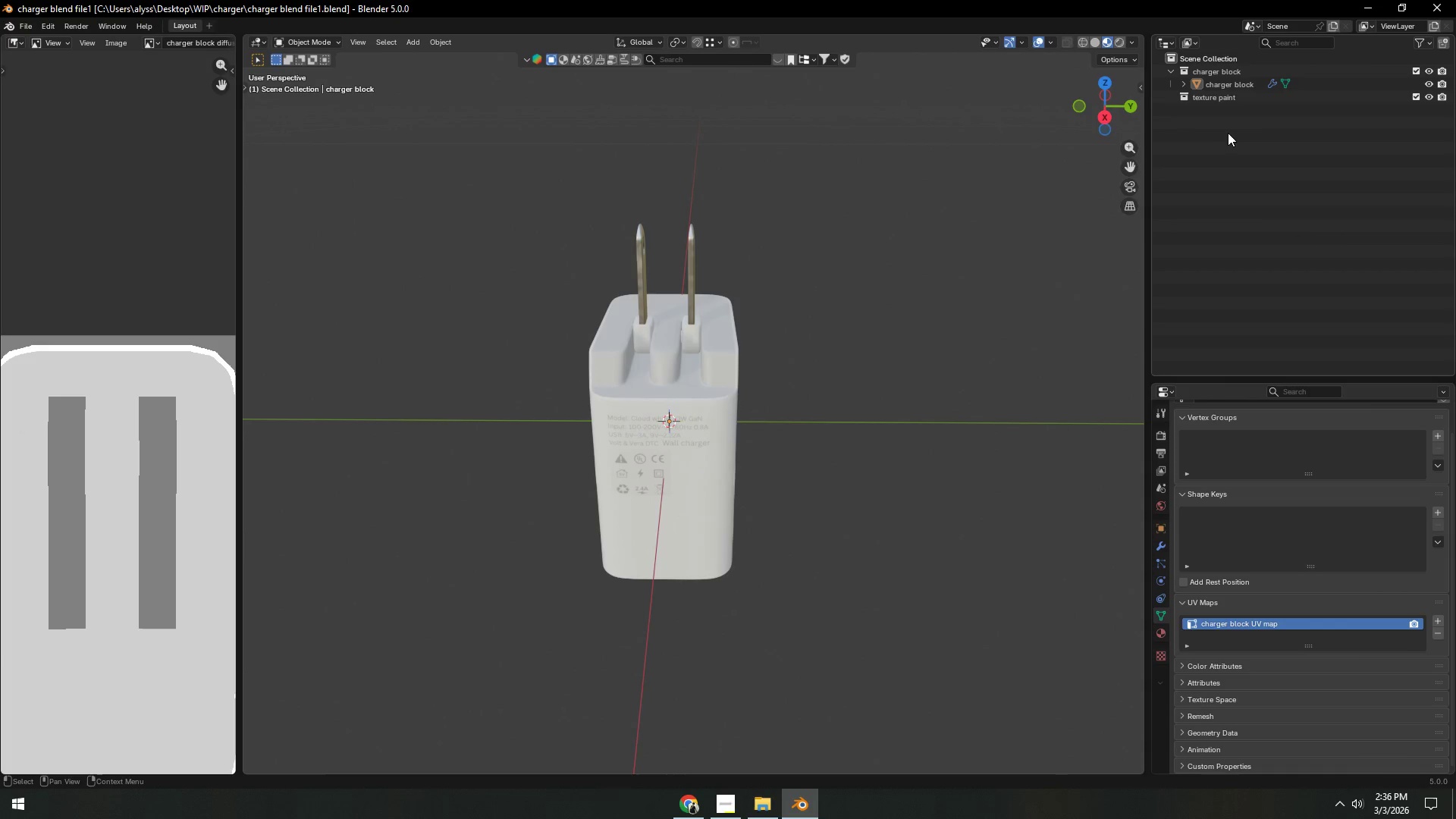 
left_click([1229, 133])
 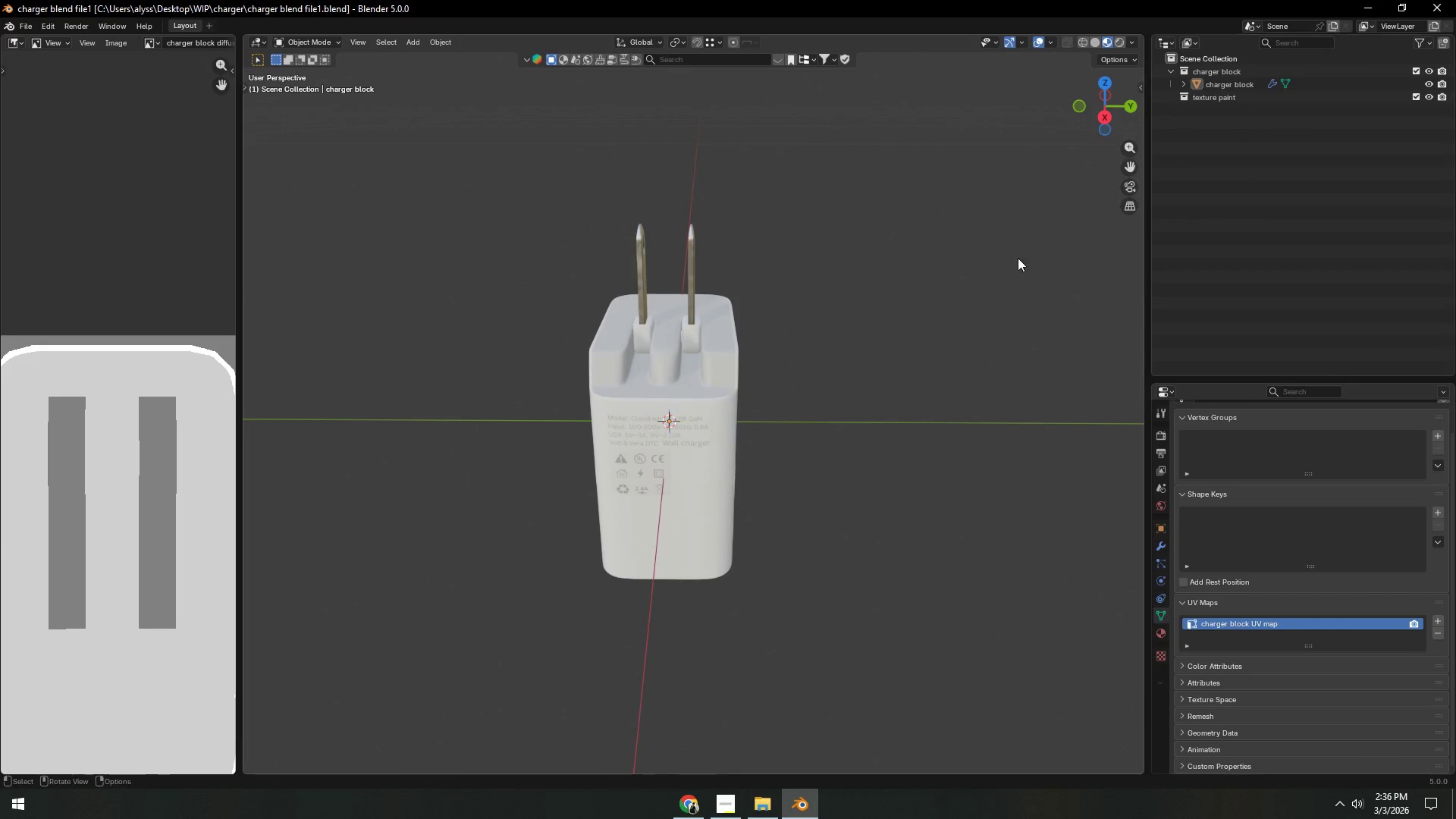 
key(Control+S)
 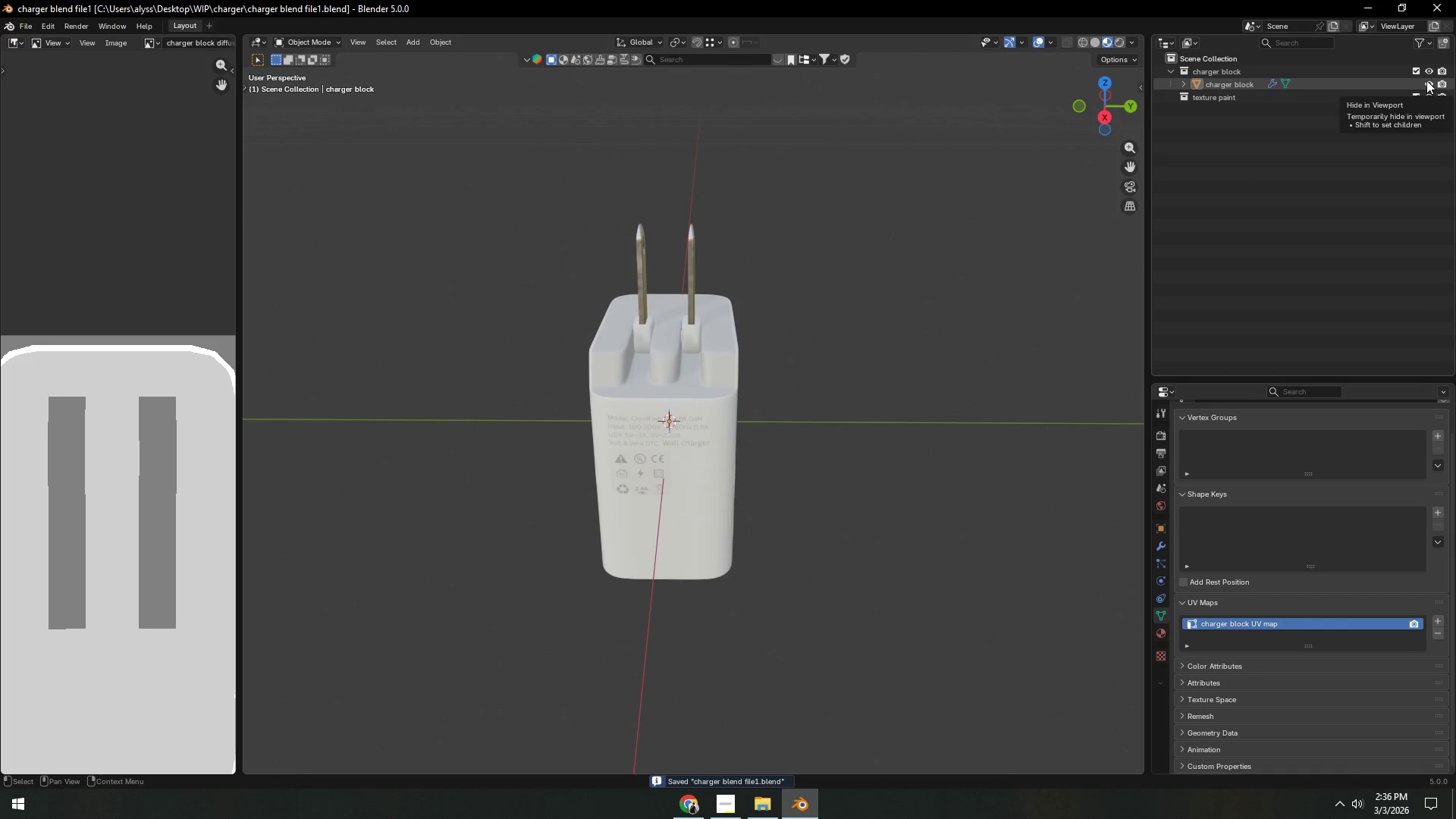 
left_click([1418, 72])
 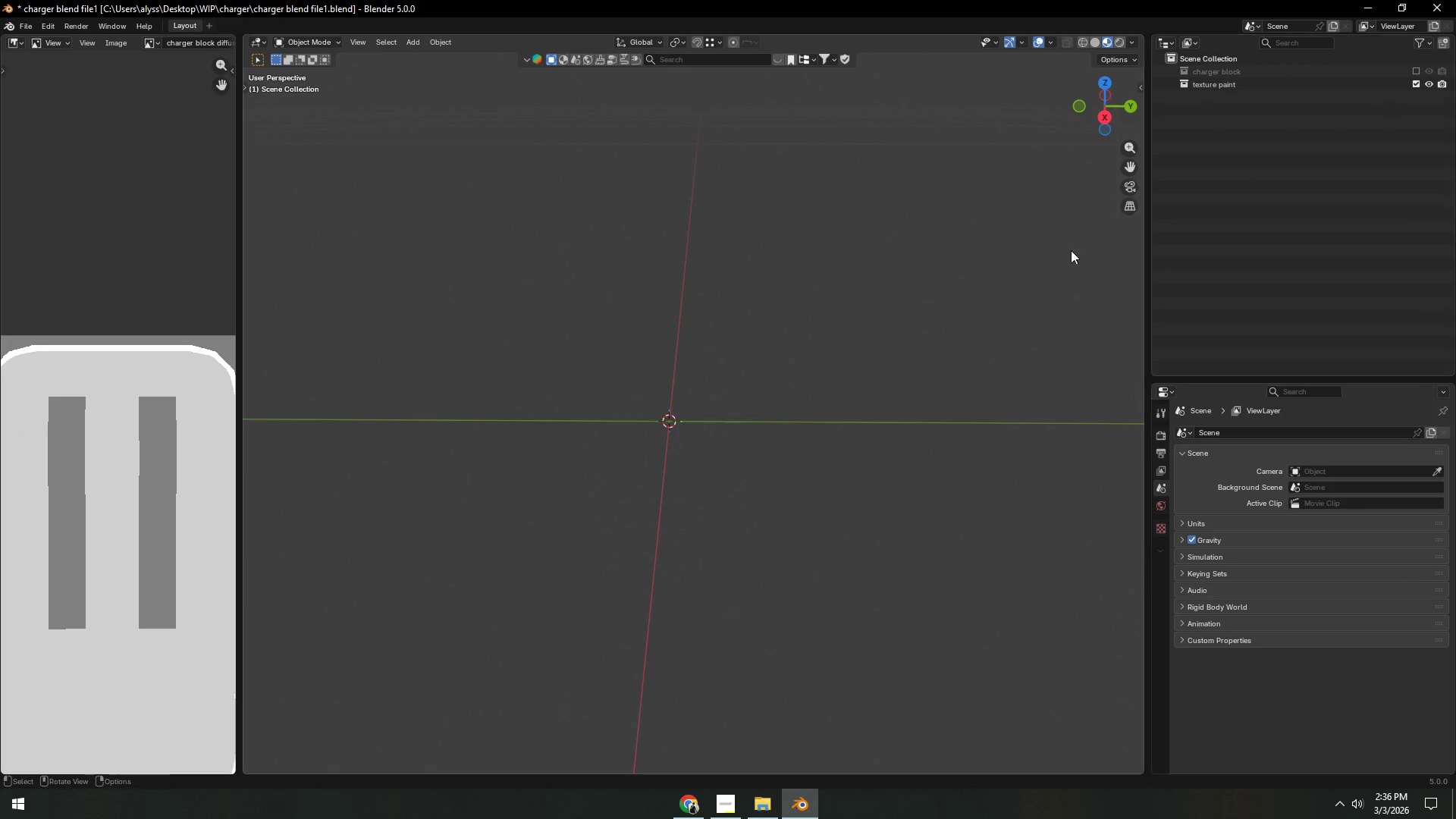 
left_click([835, 343])
 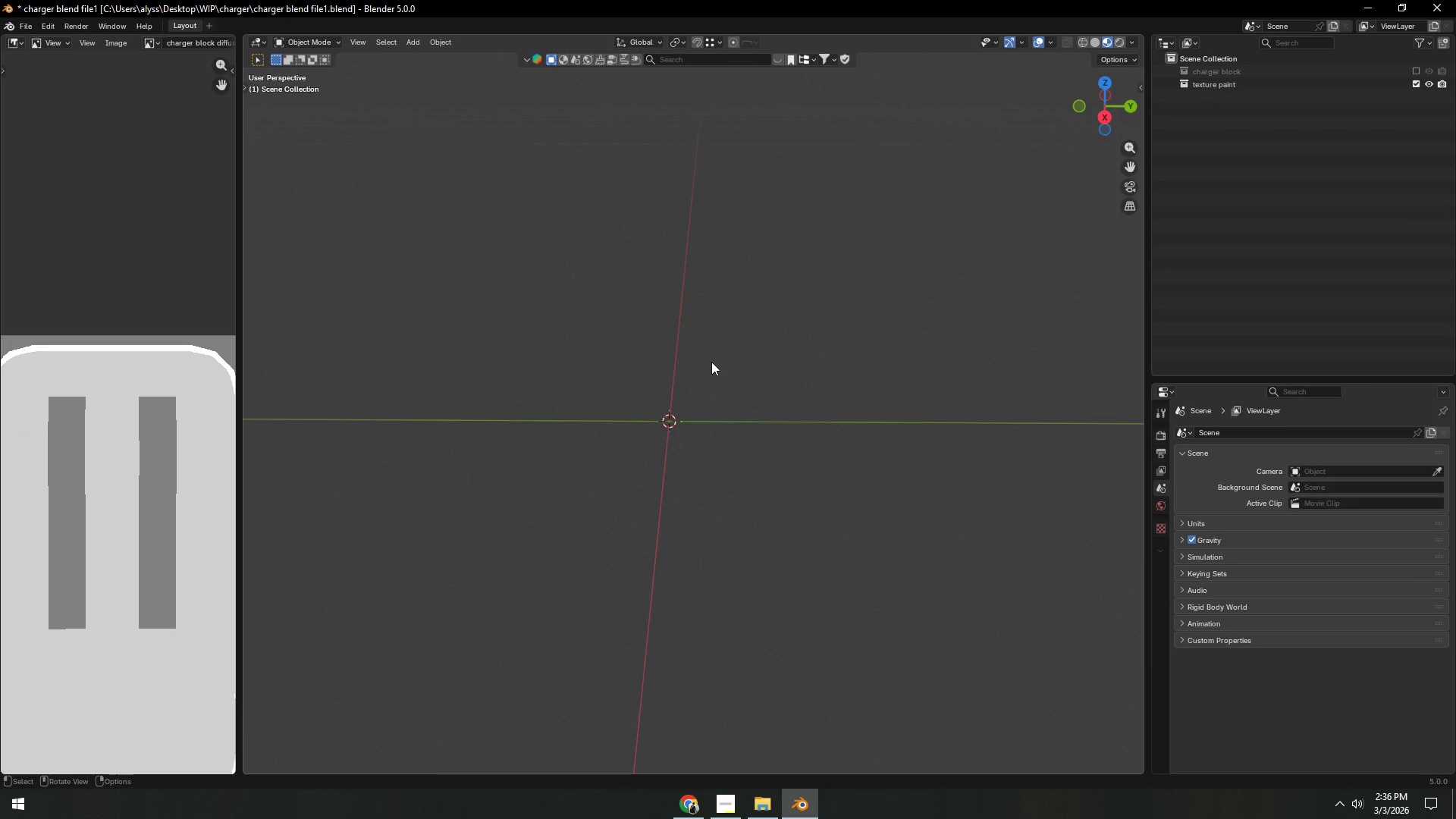 
key(Shift+ShiftLeft)
 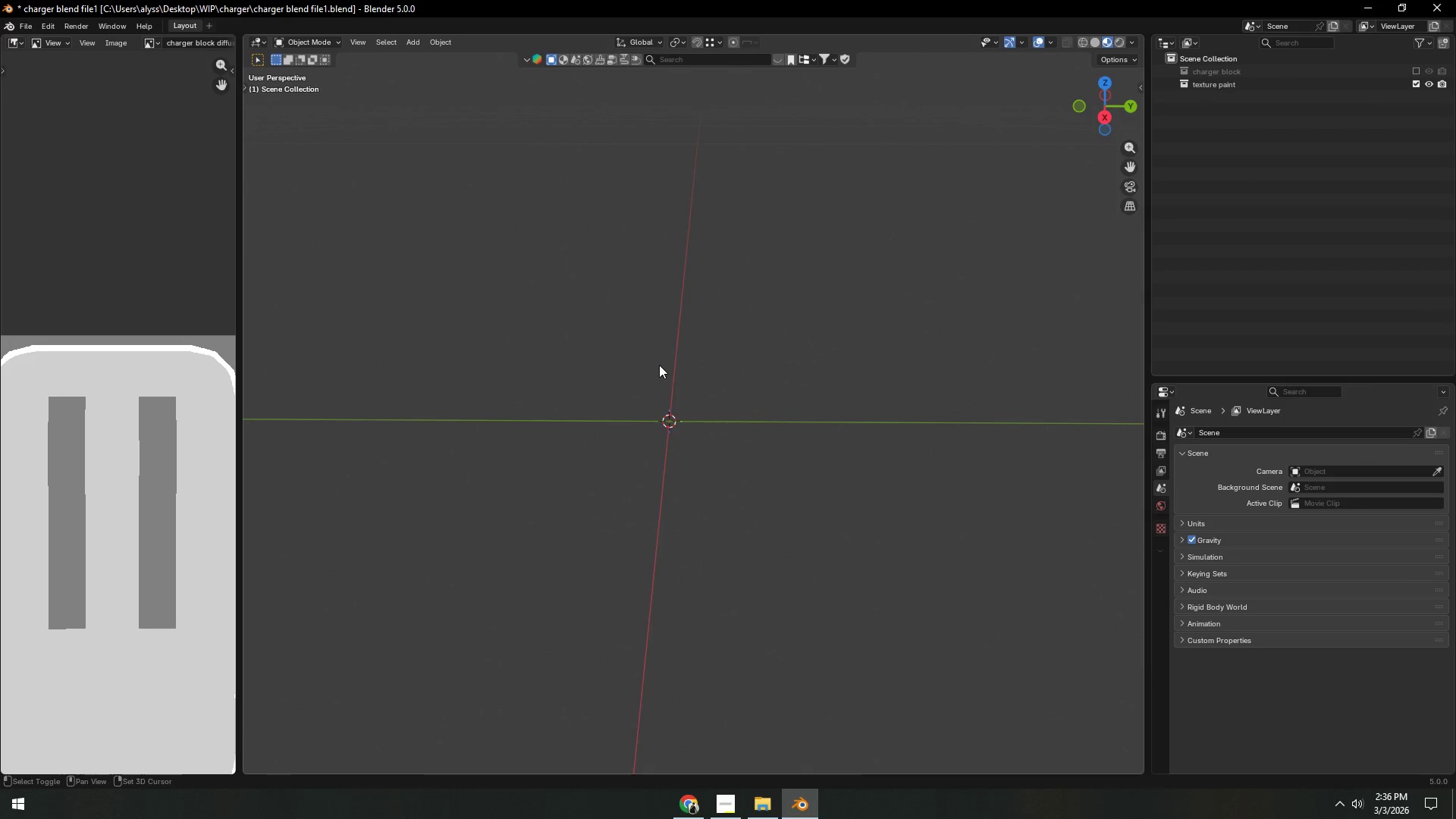 
key(Shift+A)
 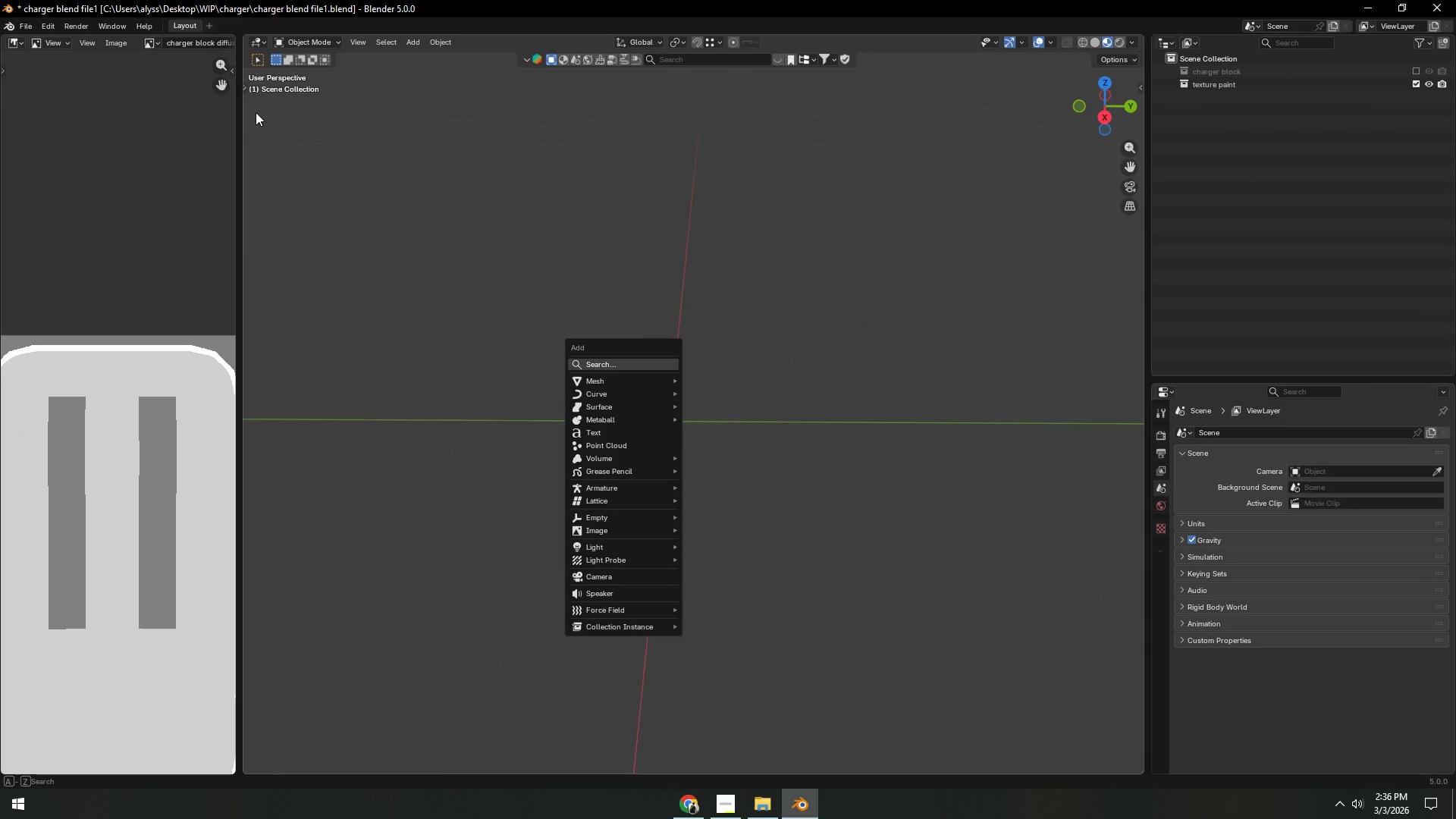 
left_click_drag(start_coordinate=[300, 168], to_coordinate=[300, 165])
 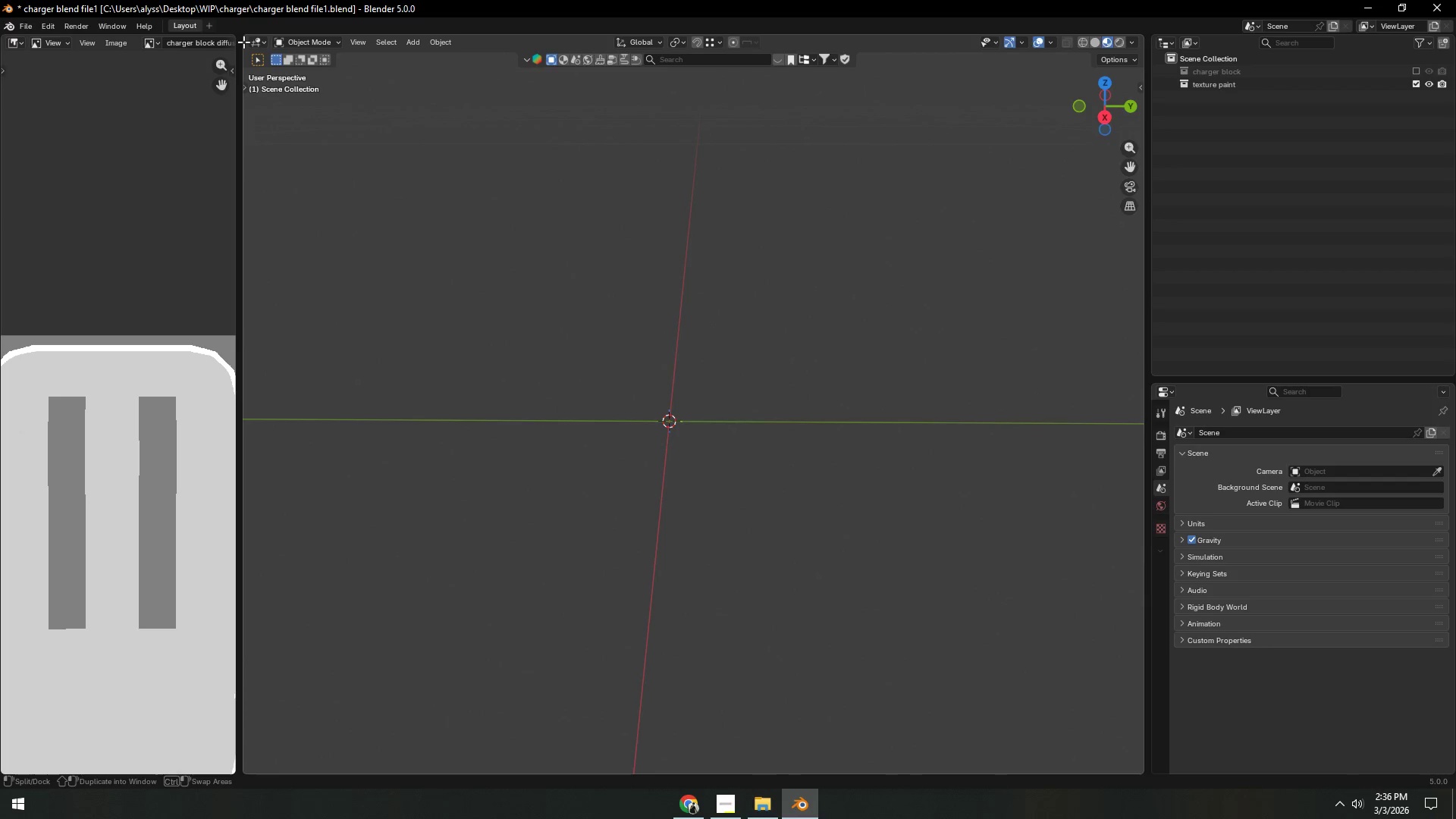 
left_click_drag(start_coordinate=[243, 39], to_coordinate=[228, 42])
 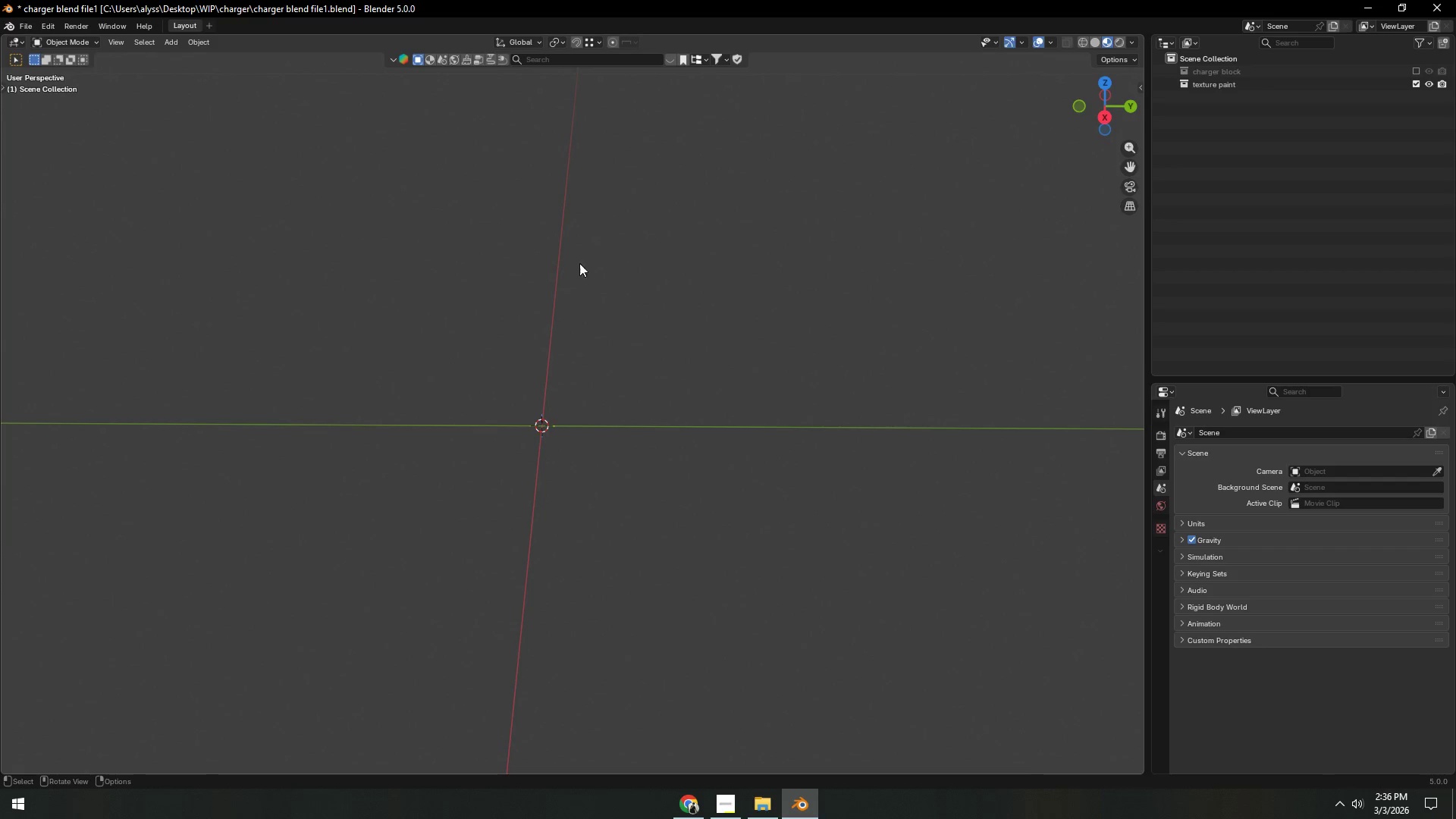 
key(Shift+A)
 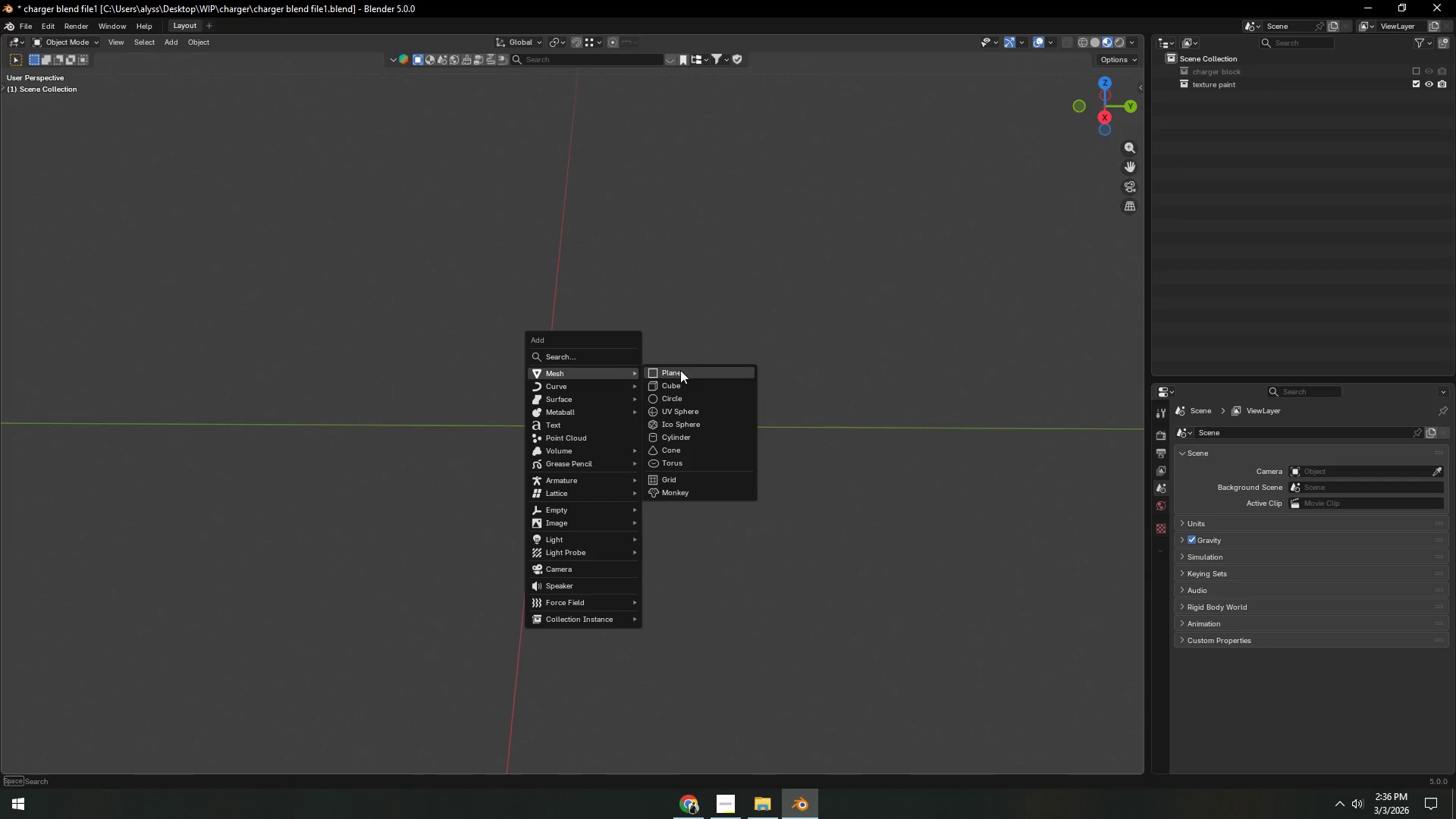 
left_click([685, 394])
 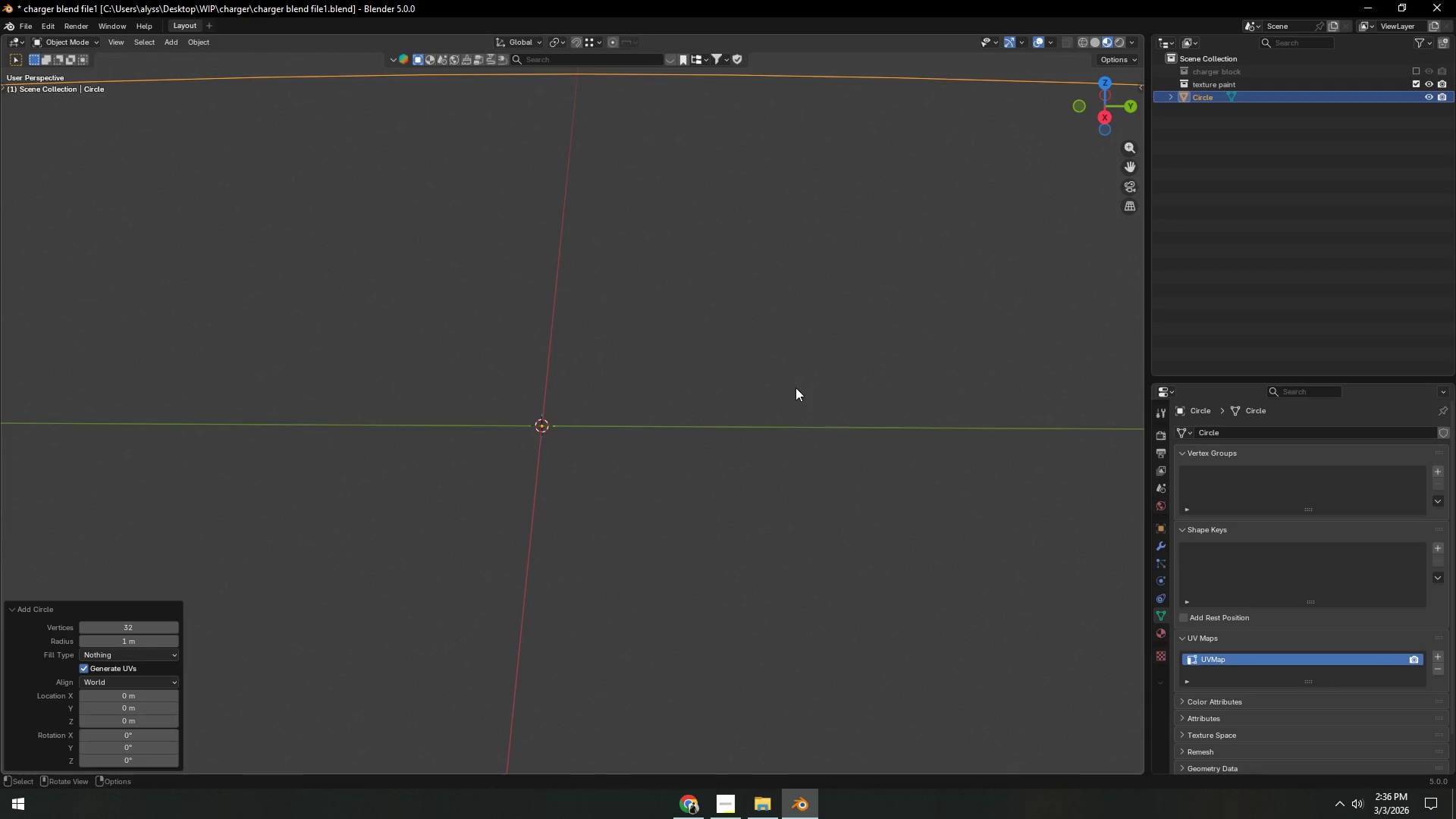 
scroll: coordinate [802, 394], scroll_direction: down, amount: 19.0
 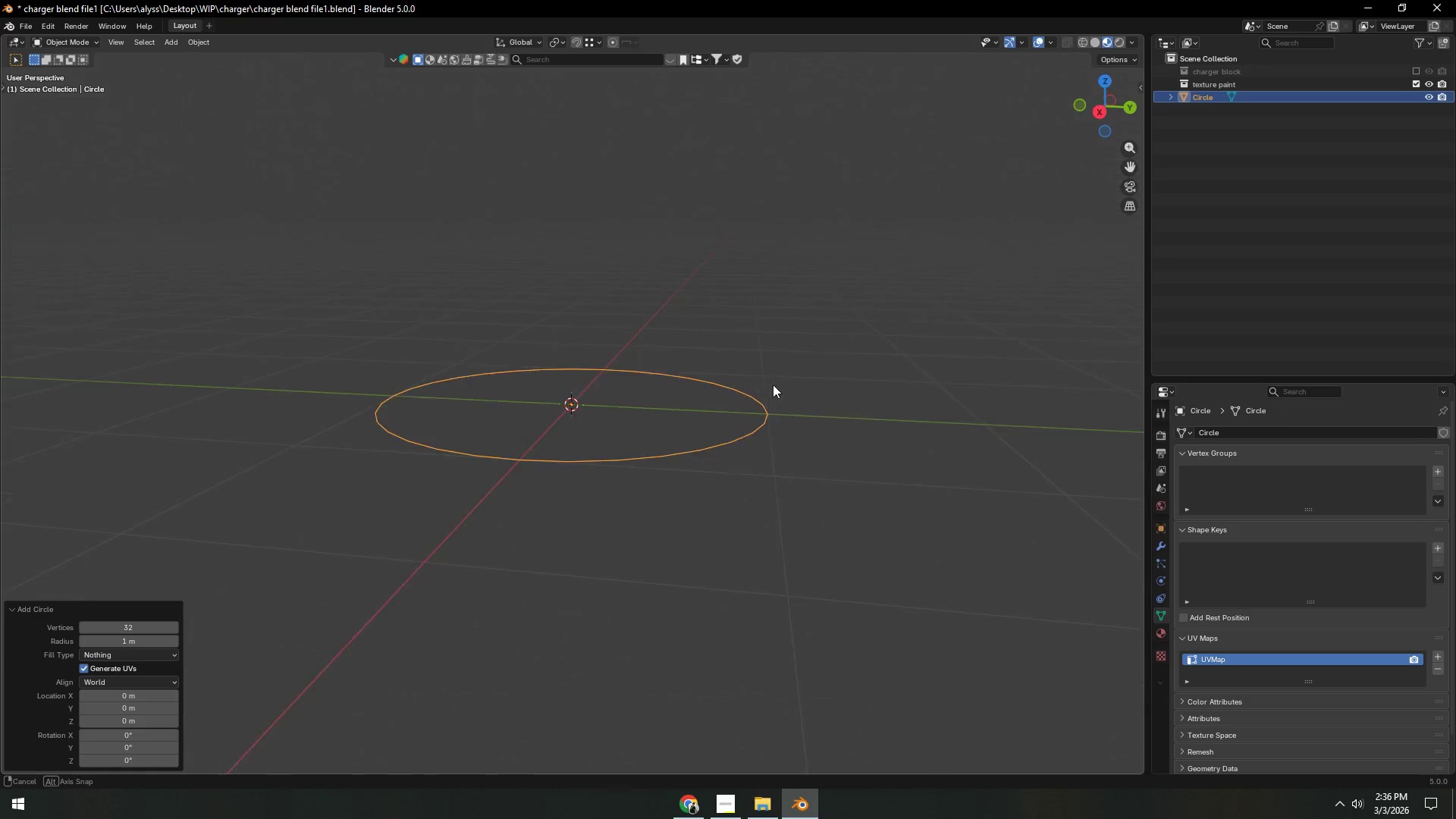 
scroll: coordinate [759, 409], scroll_direction: up, amount: 2.0
 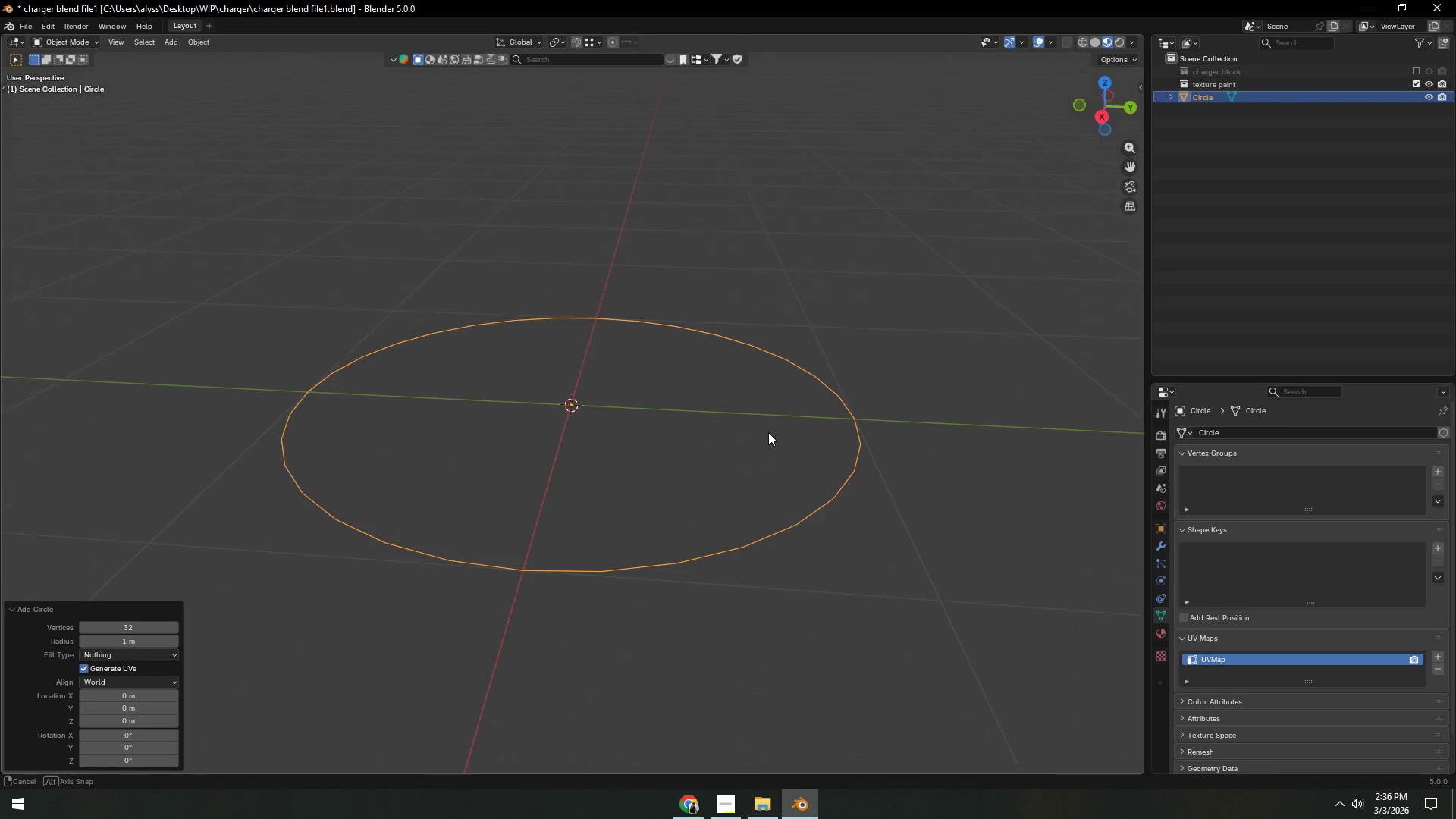 
hold_key(key=ShiftLeft, duration=0.36)
 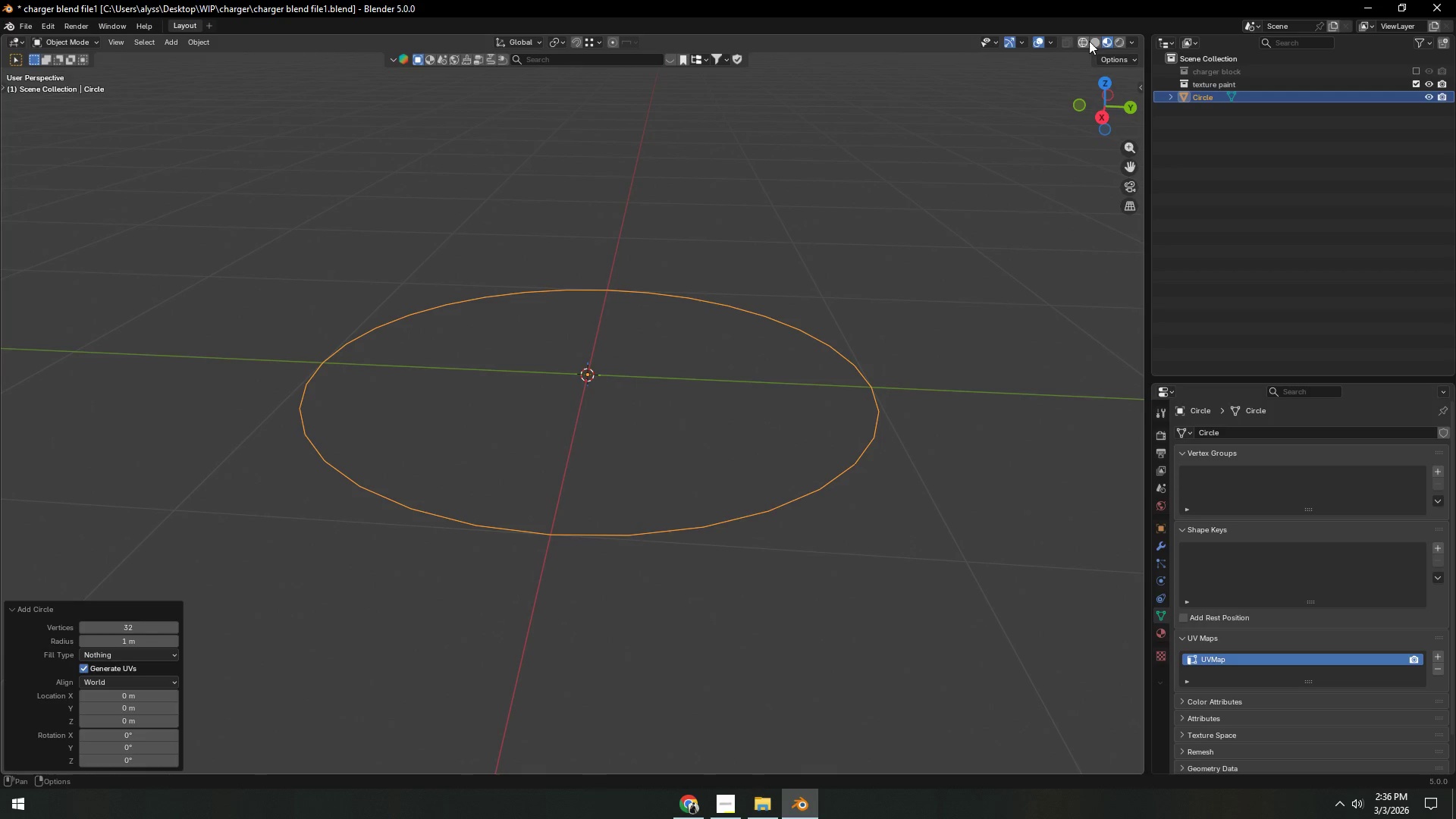 
left_click([1090, 40])
 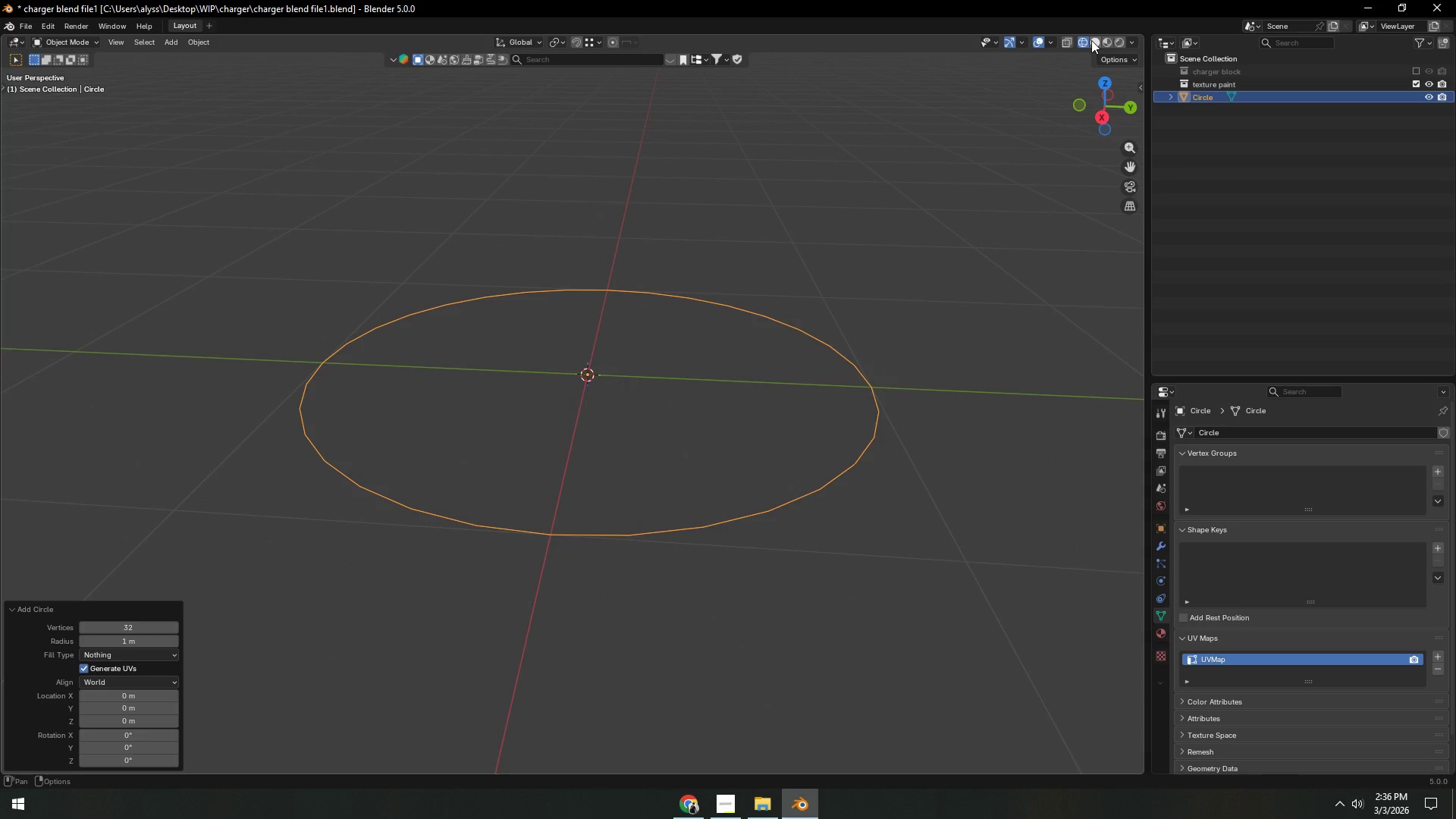 
left_click([1091, 40])
 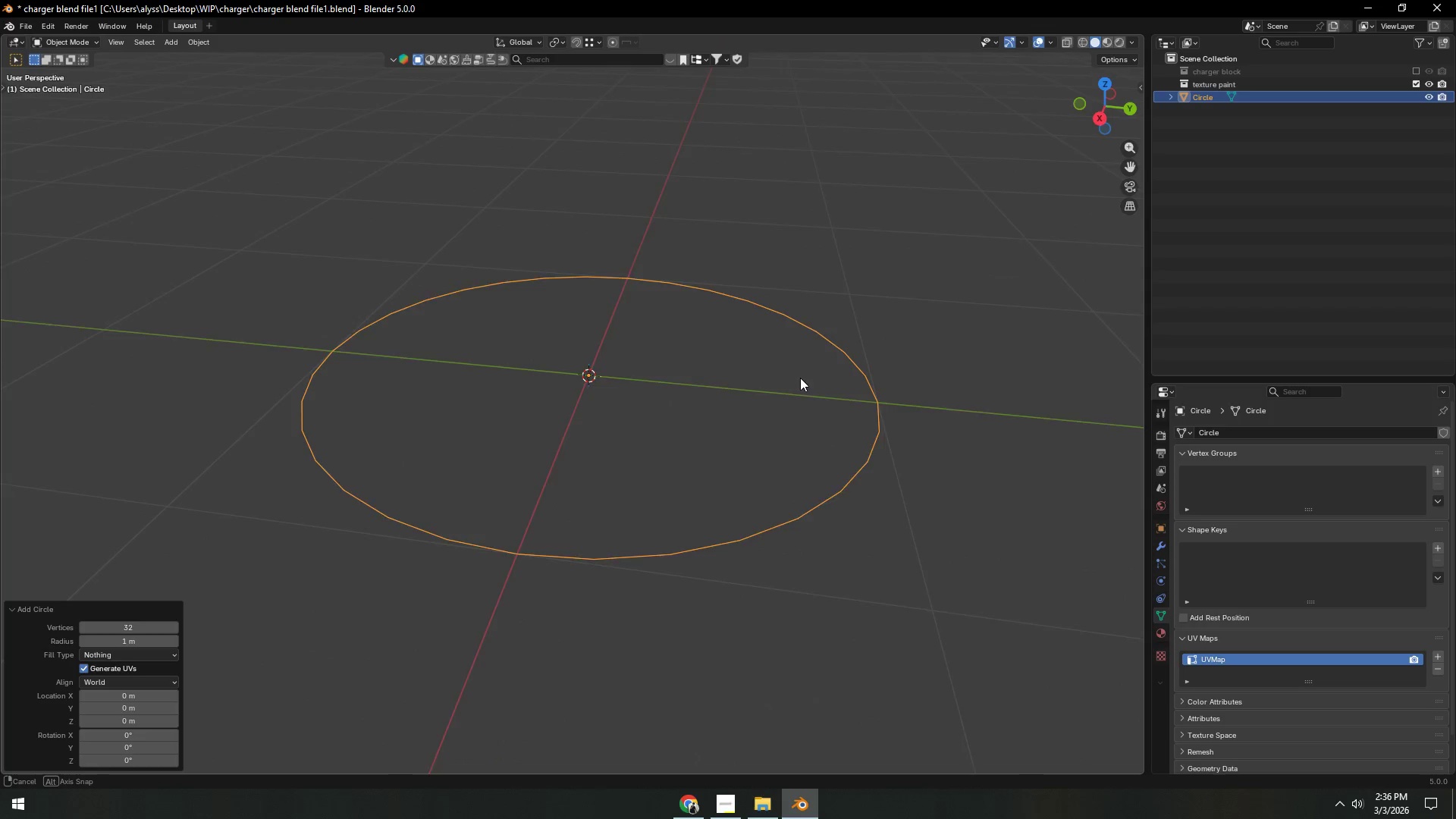 
key(Shift+ShiftLeft)
 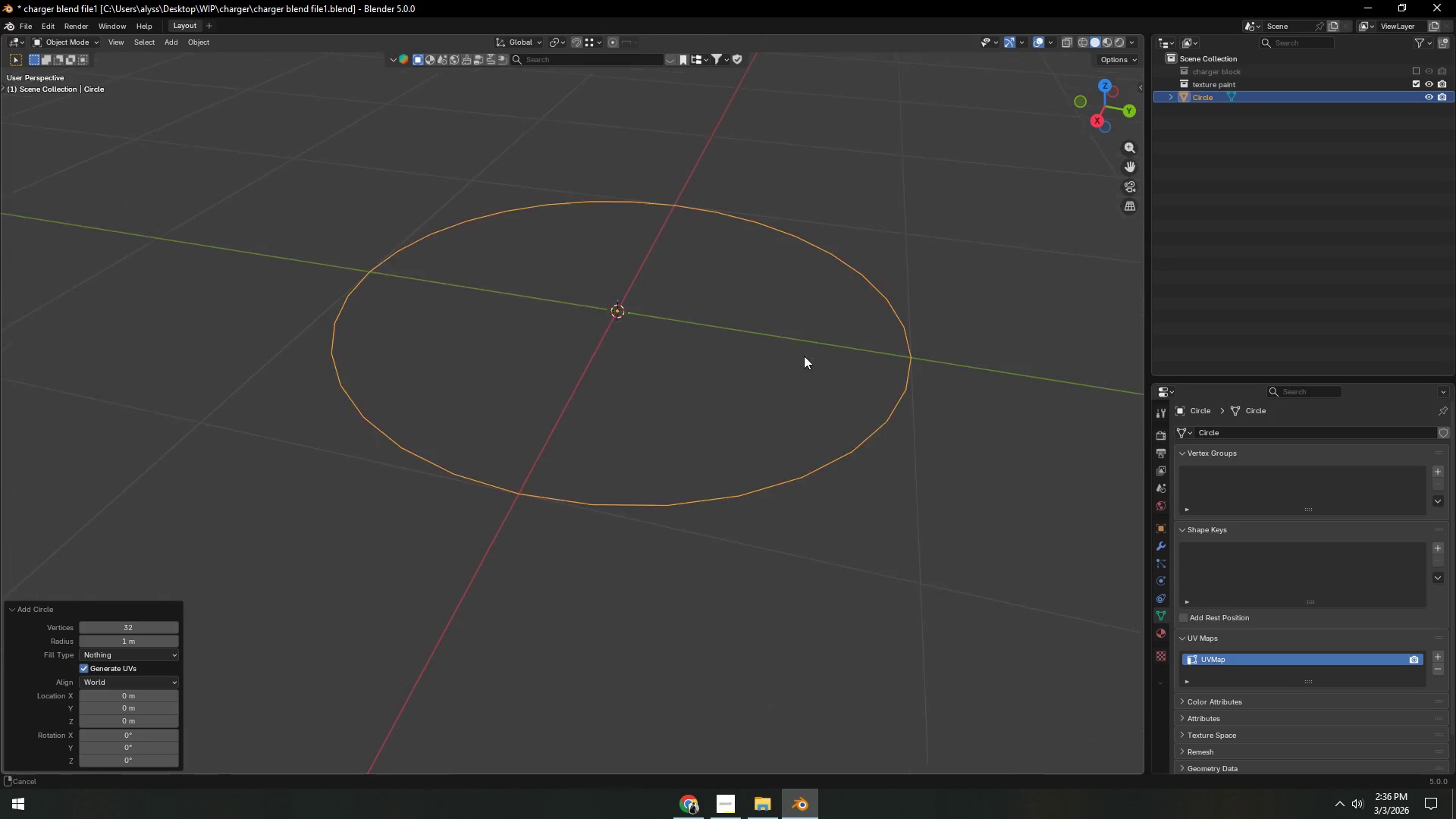 
scroll: coordinate [804, 359], scroll_direction: up, amount: 2.0
 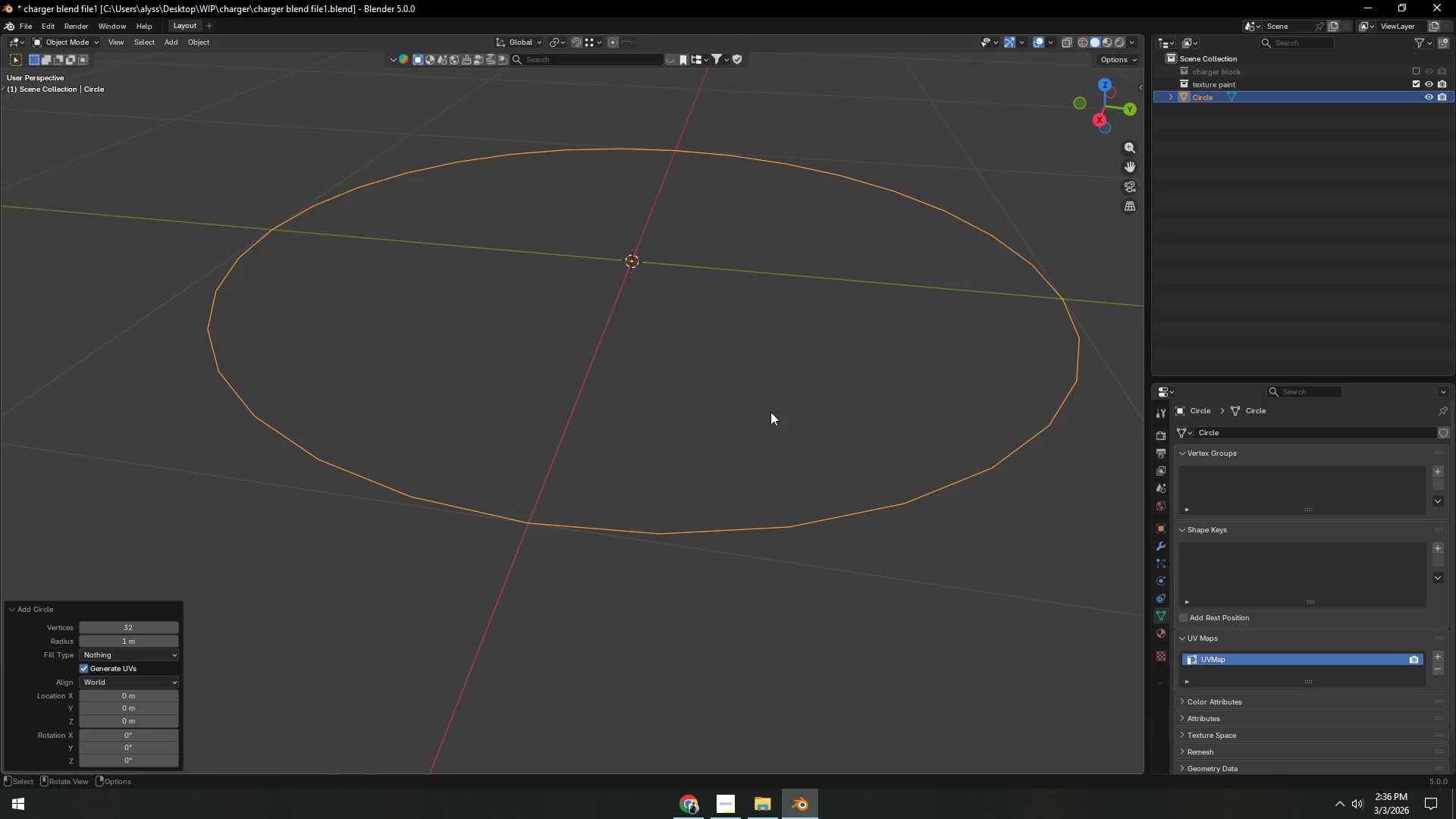 
key(Tab)
 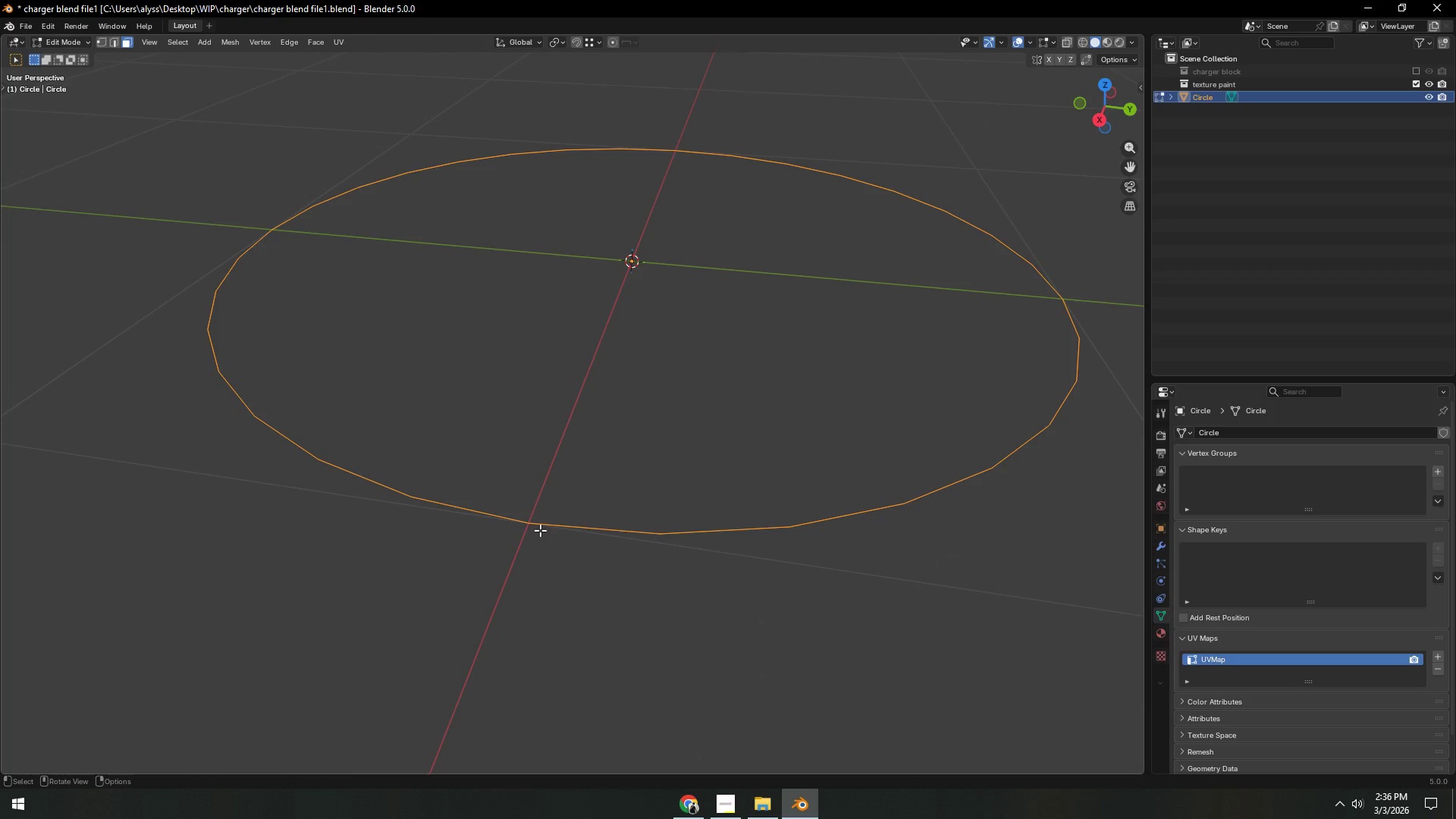 
key(1)
 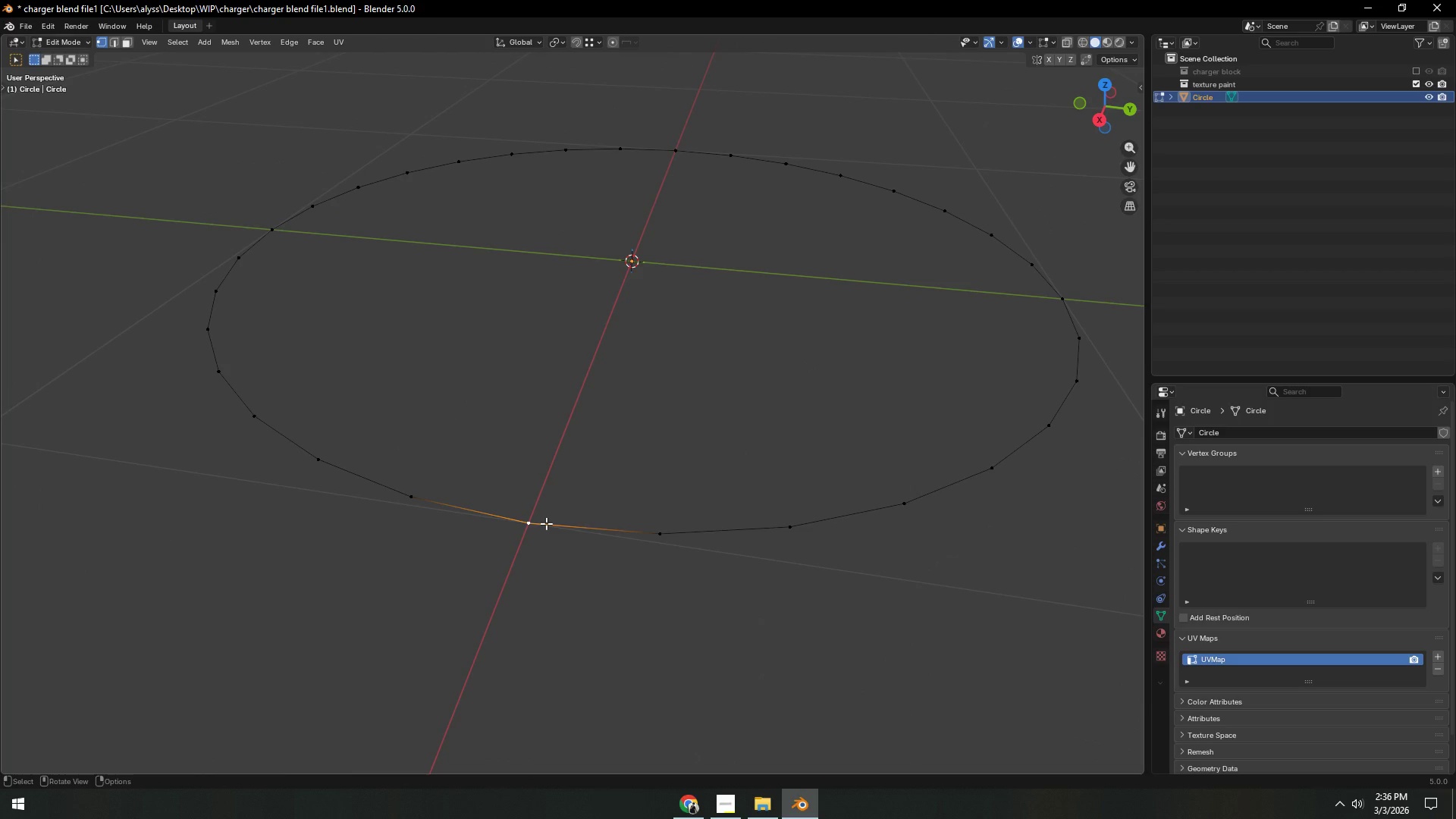 
key(Control+ControlLeft)
 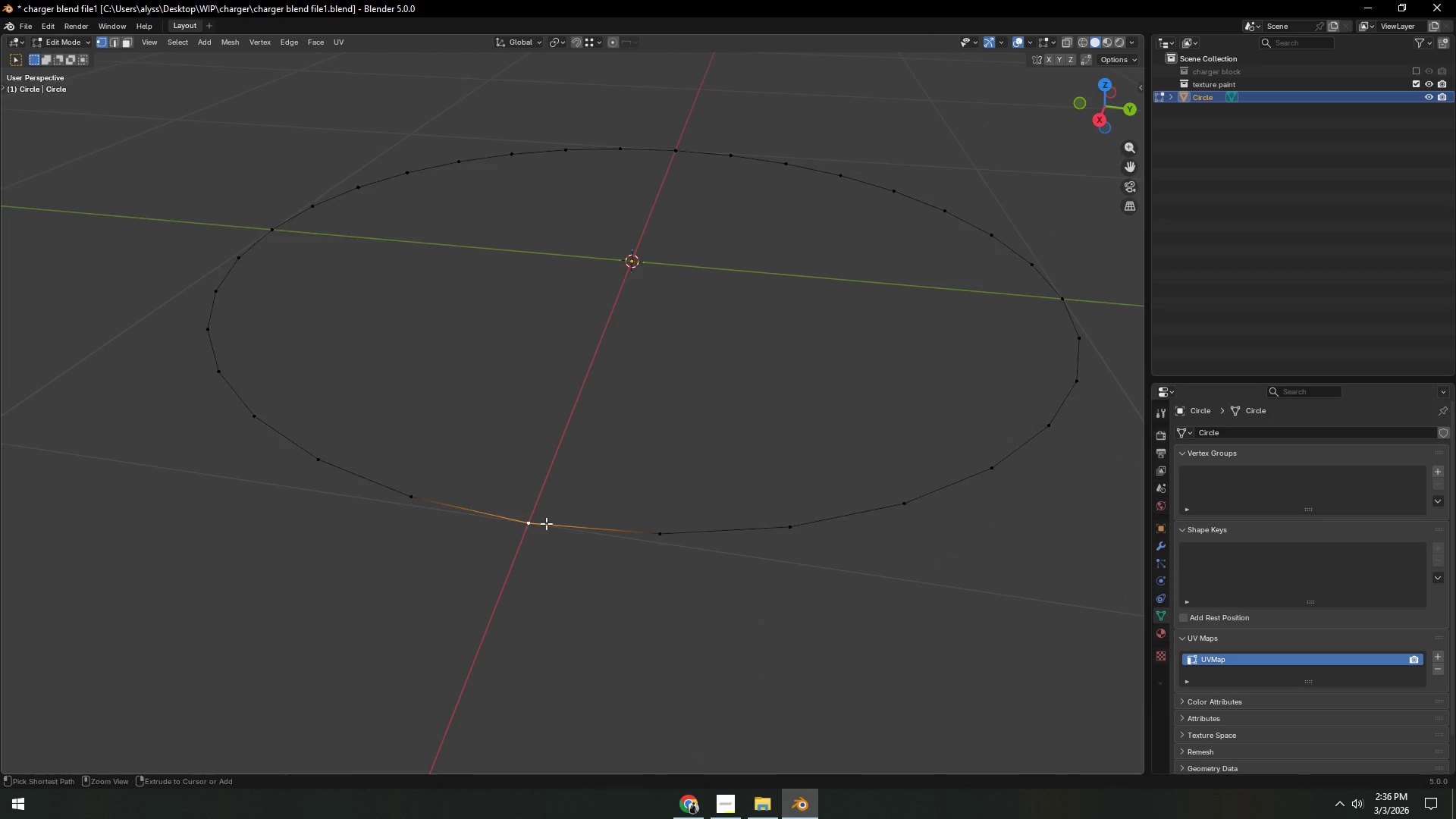 
key(Control+I)
 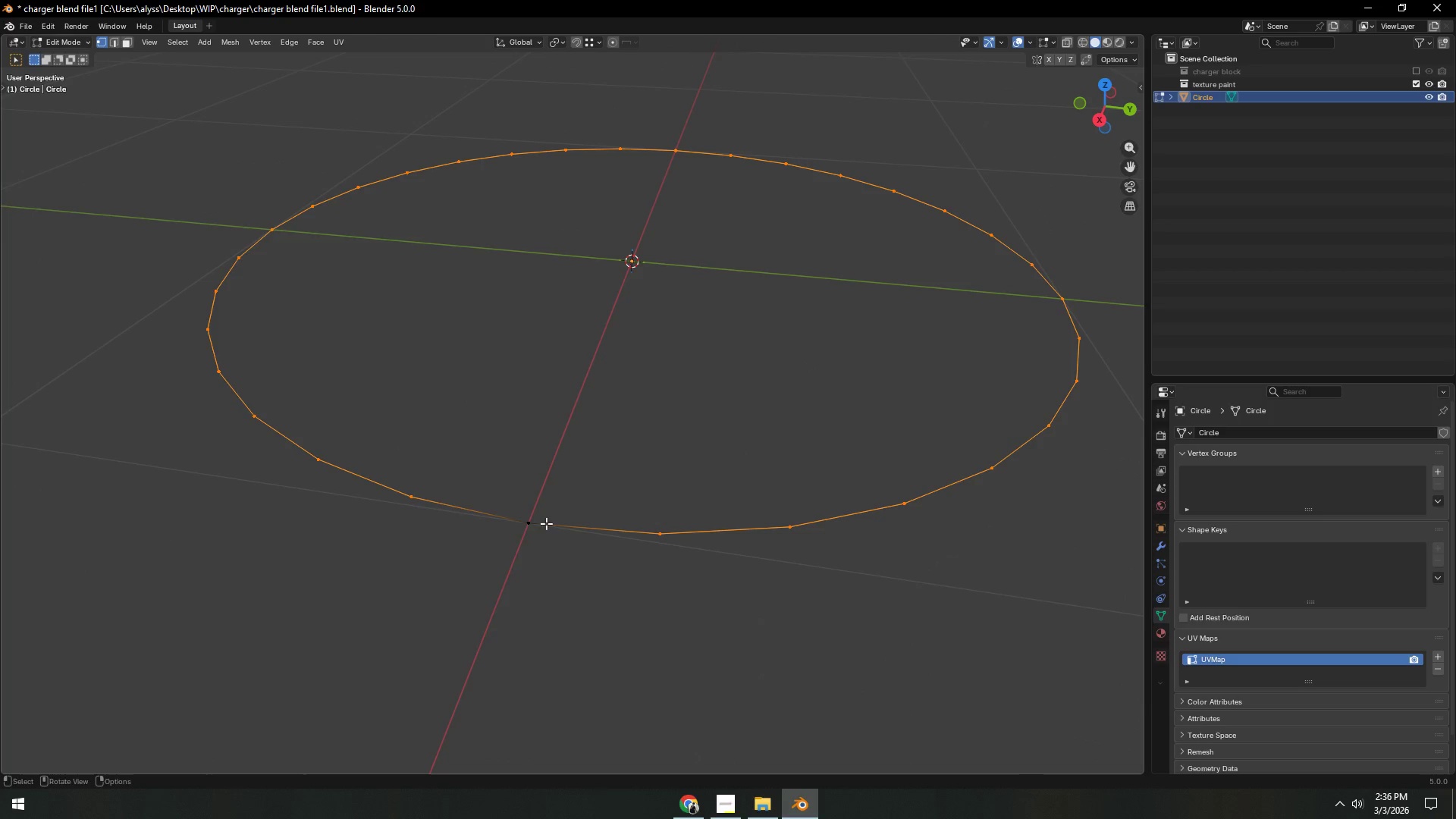 
key(X)
 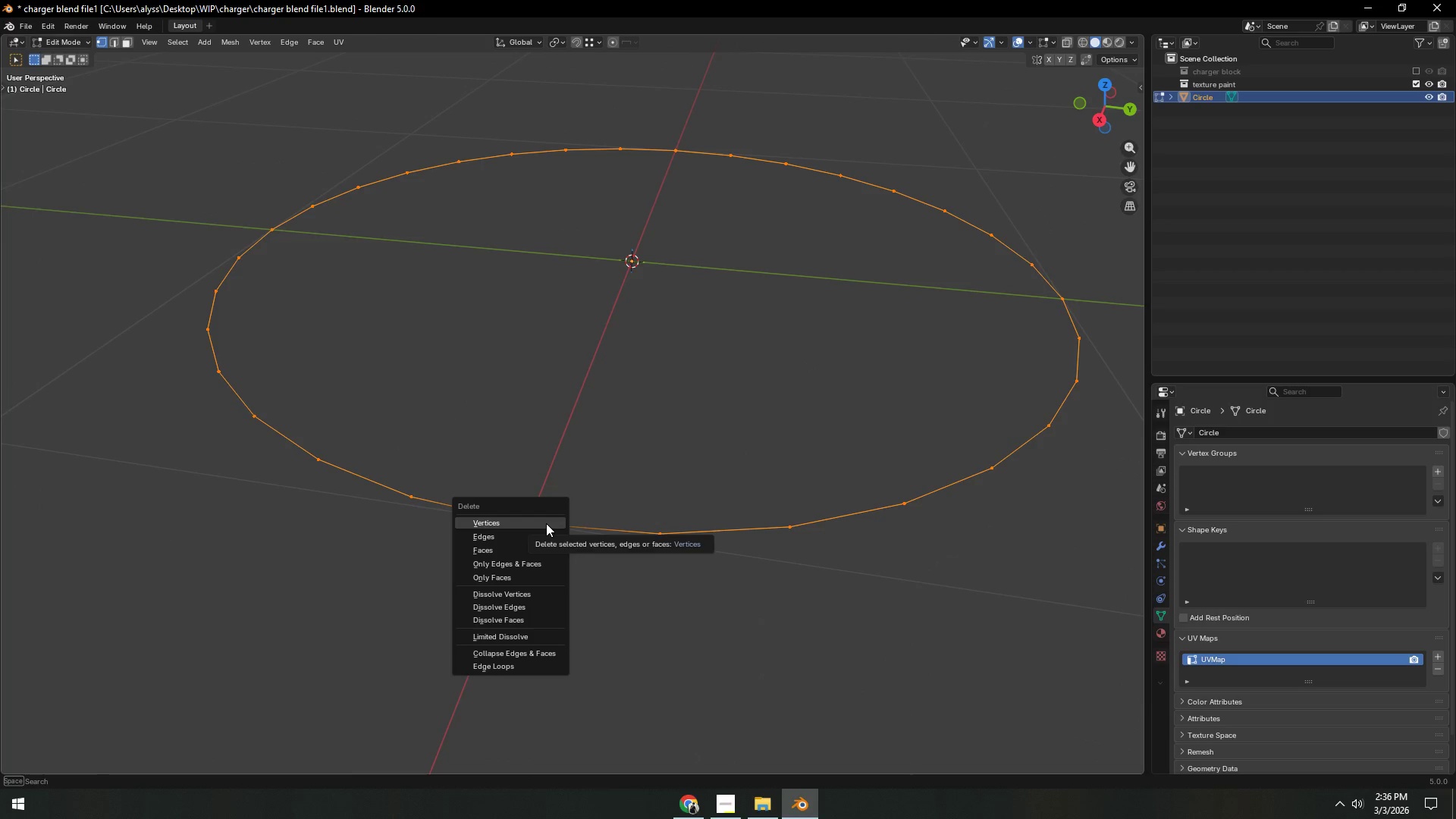 
left_click([546, 523])
 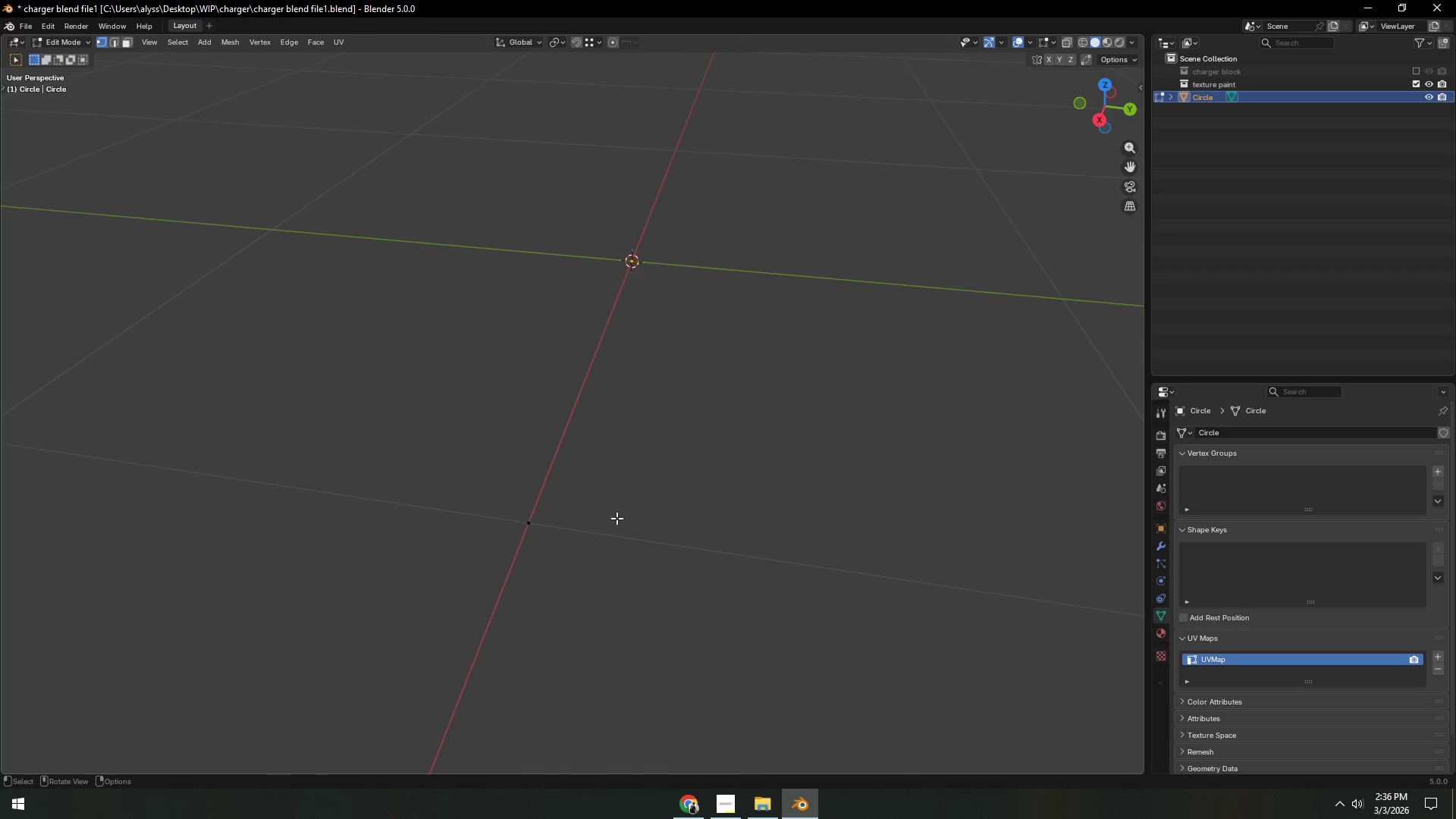 
key(Tab)
 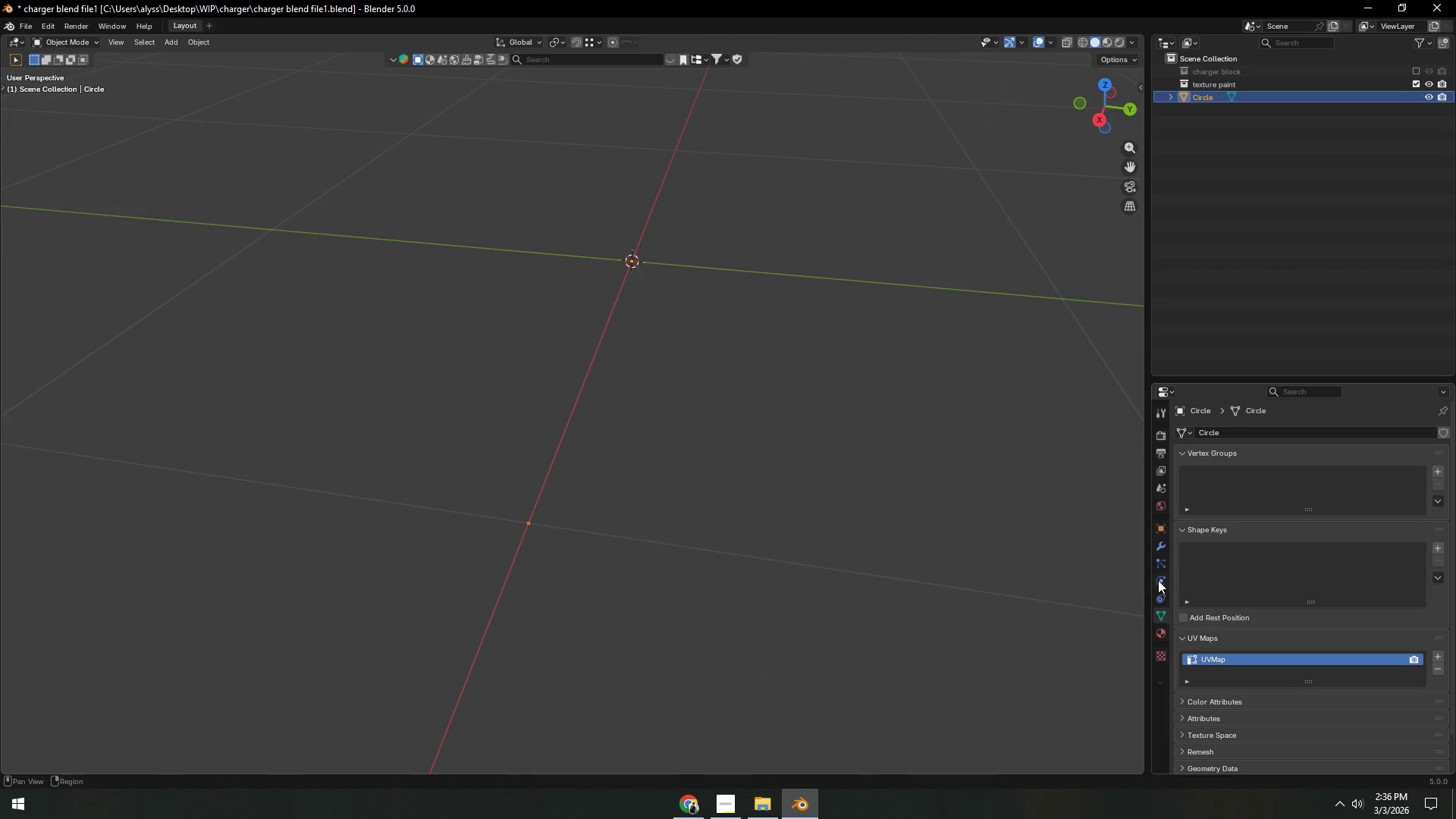 
left_click([1159, 545])
 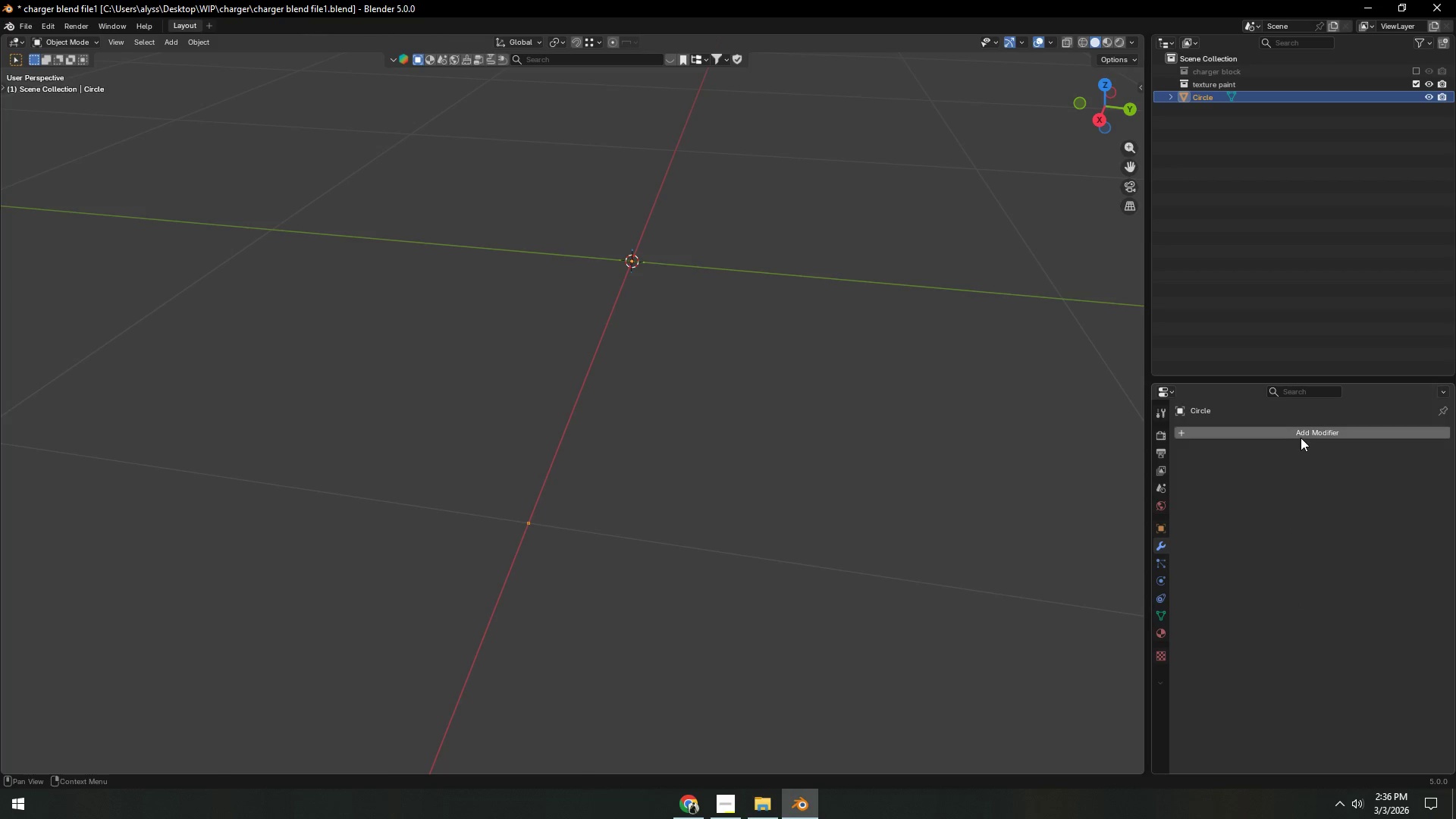 
double_click([1301, 436])
 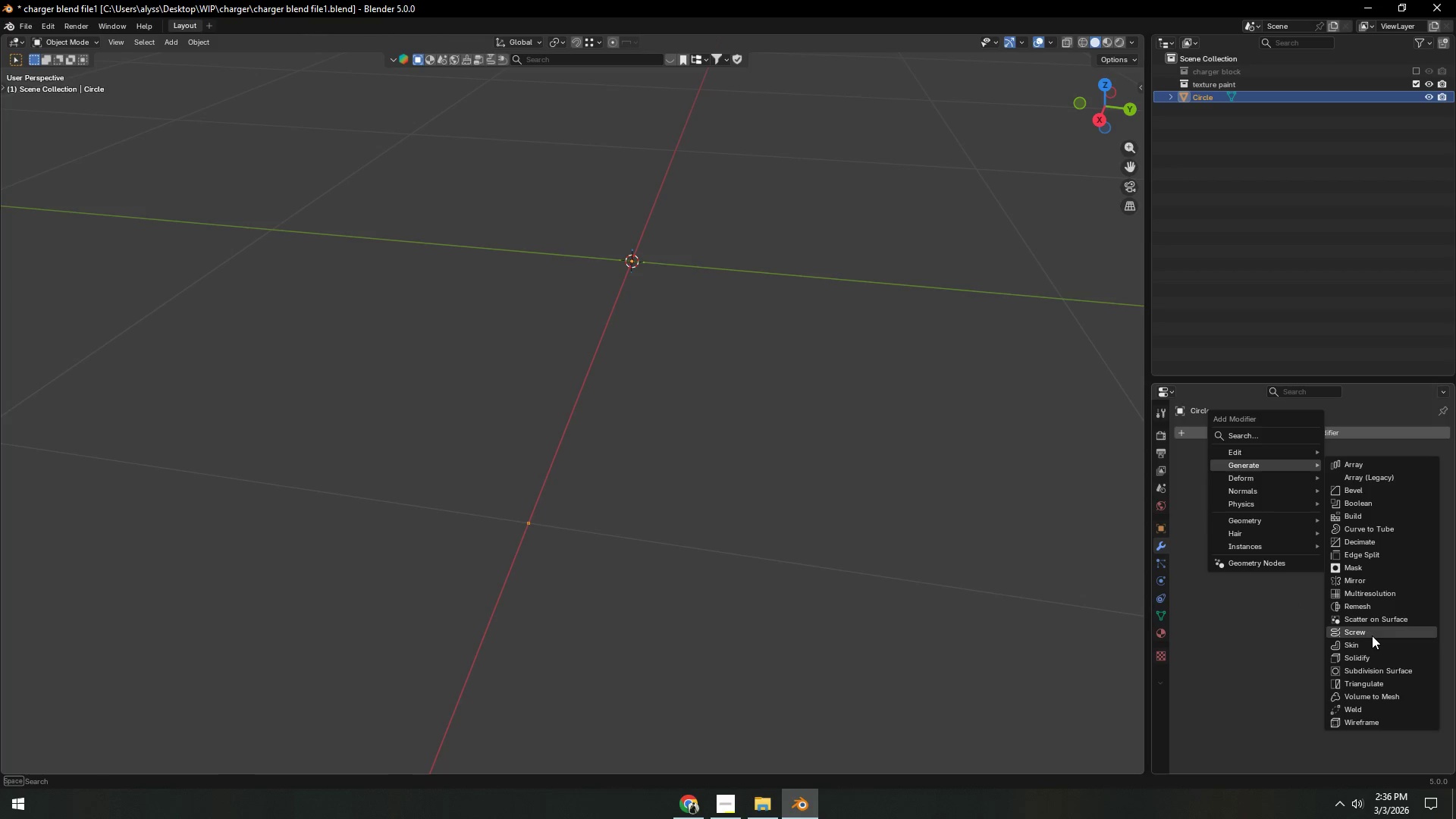 
left_click([1373, 634])
 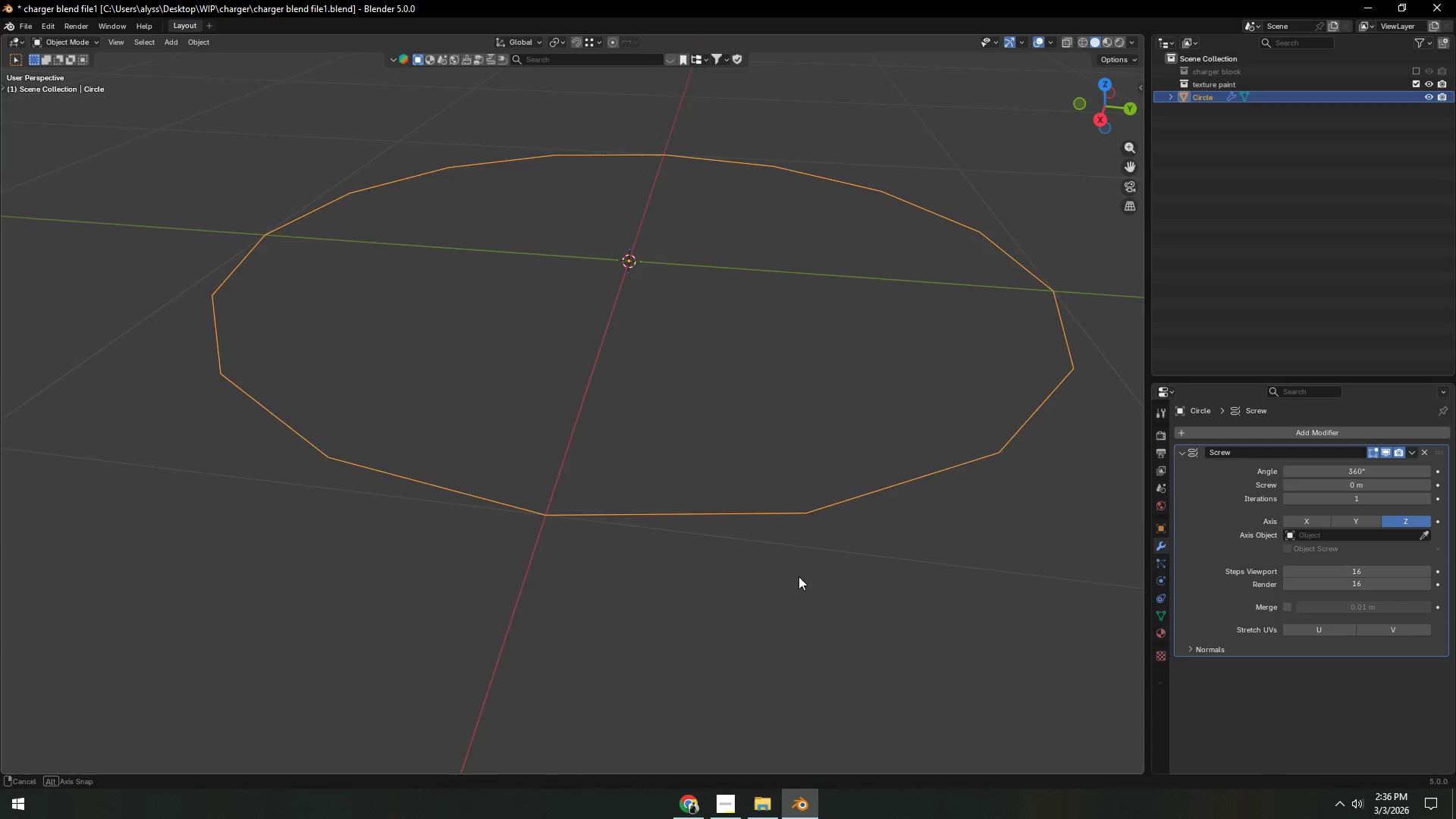 
scroll: coordinate [806, 573], scroll_direction: up, amount: 1.0
 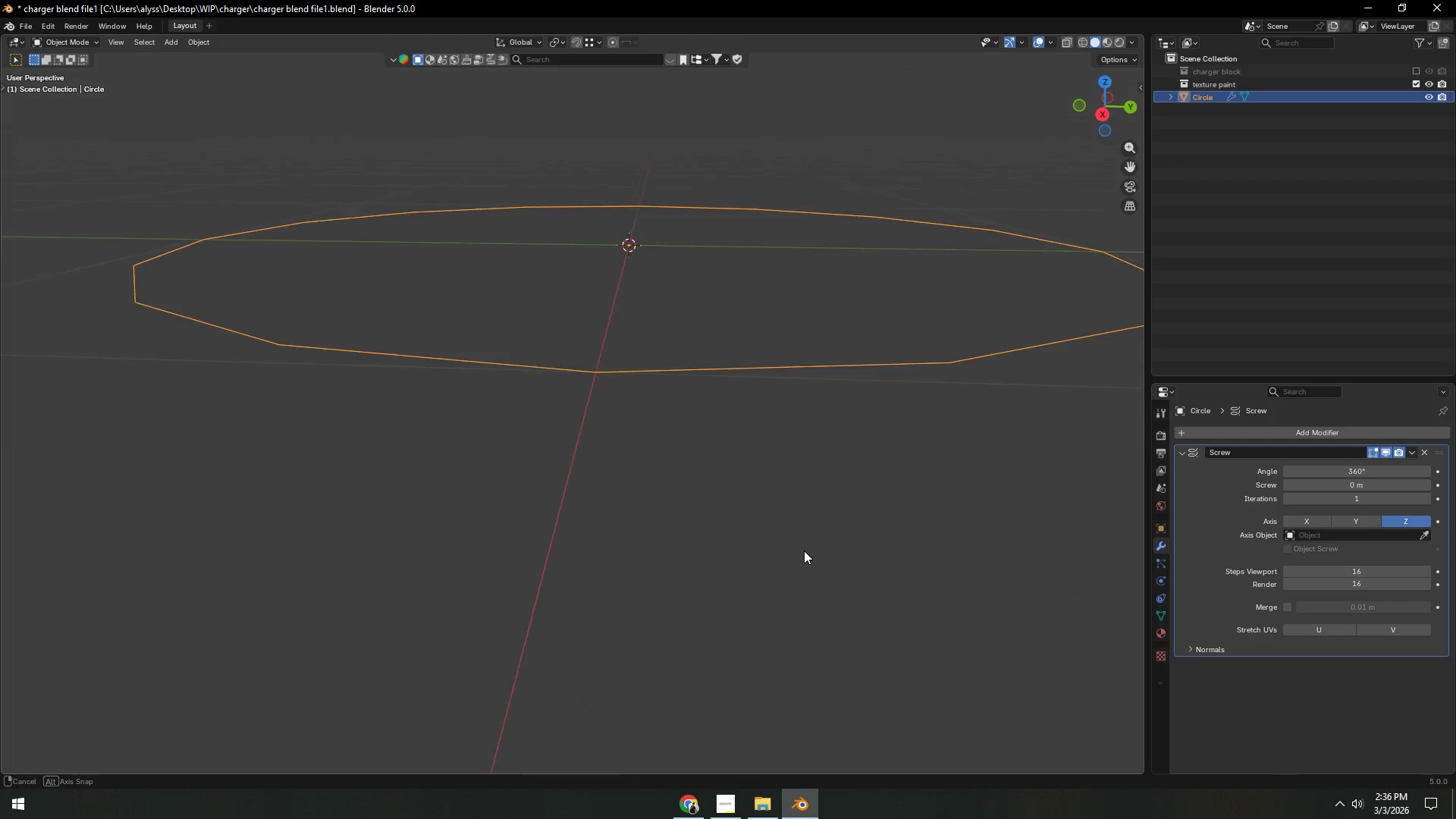 
hold_key(key=ShiftLeft, duration=0.36)
 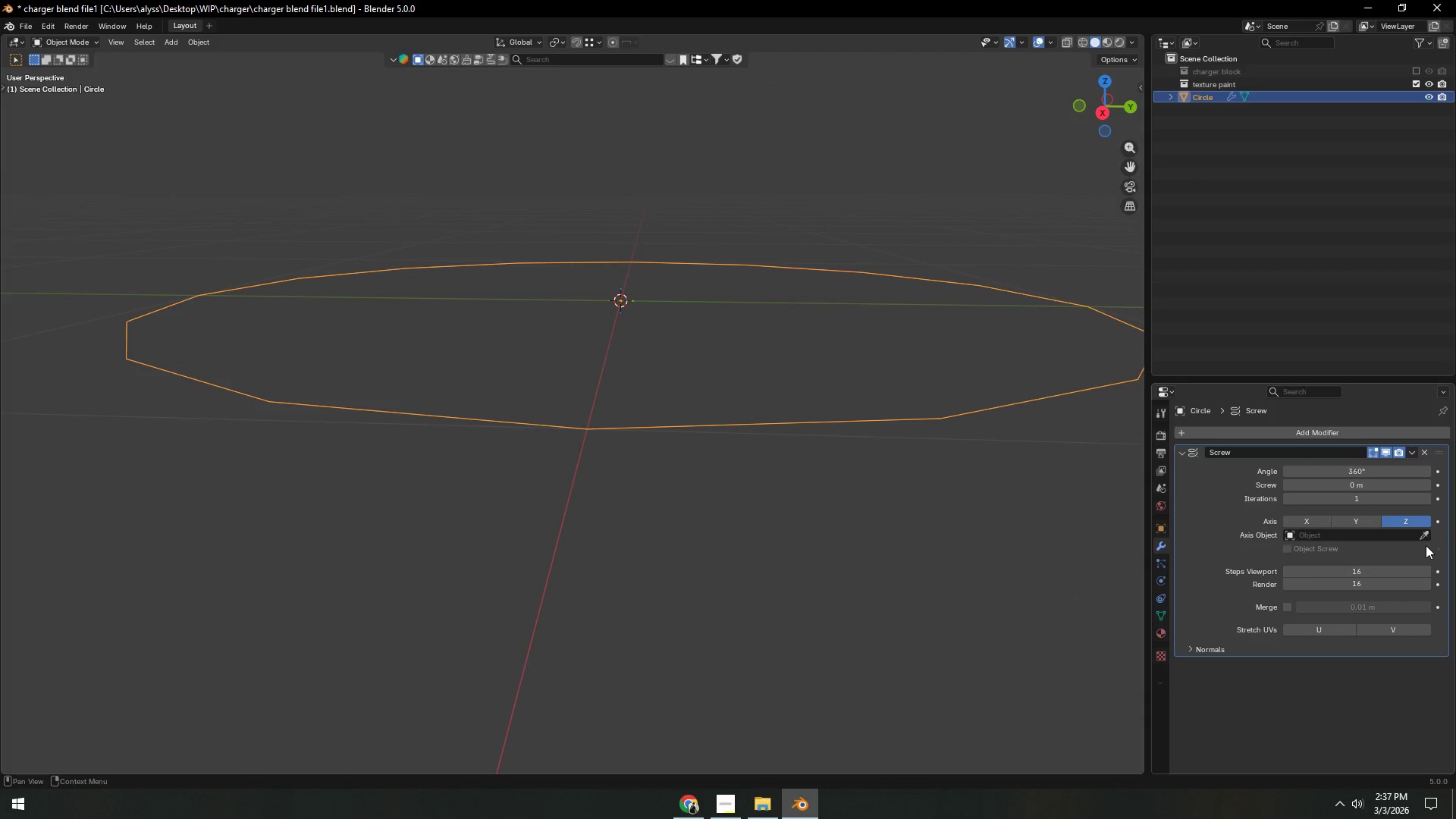 
left_click([1426, 485])
 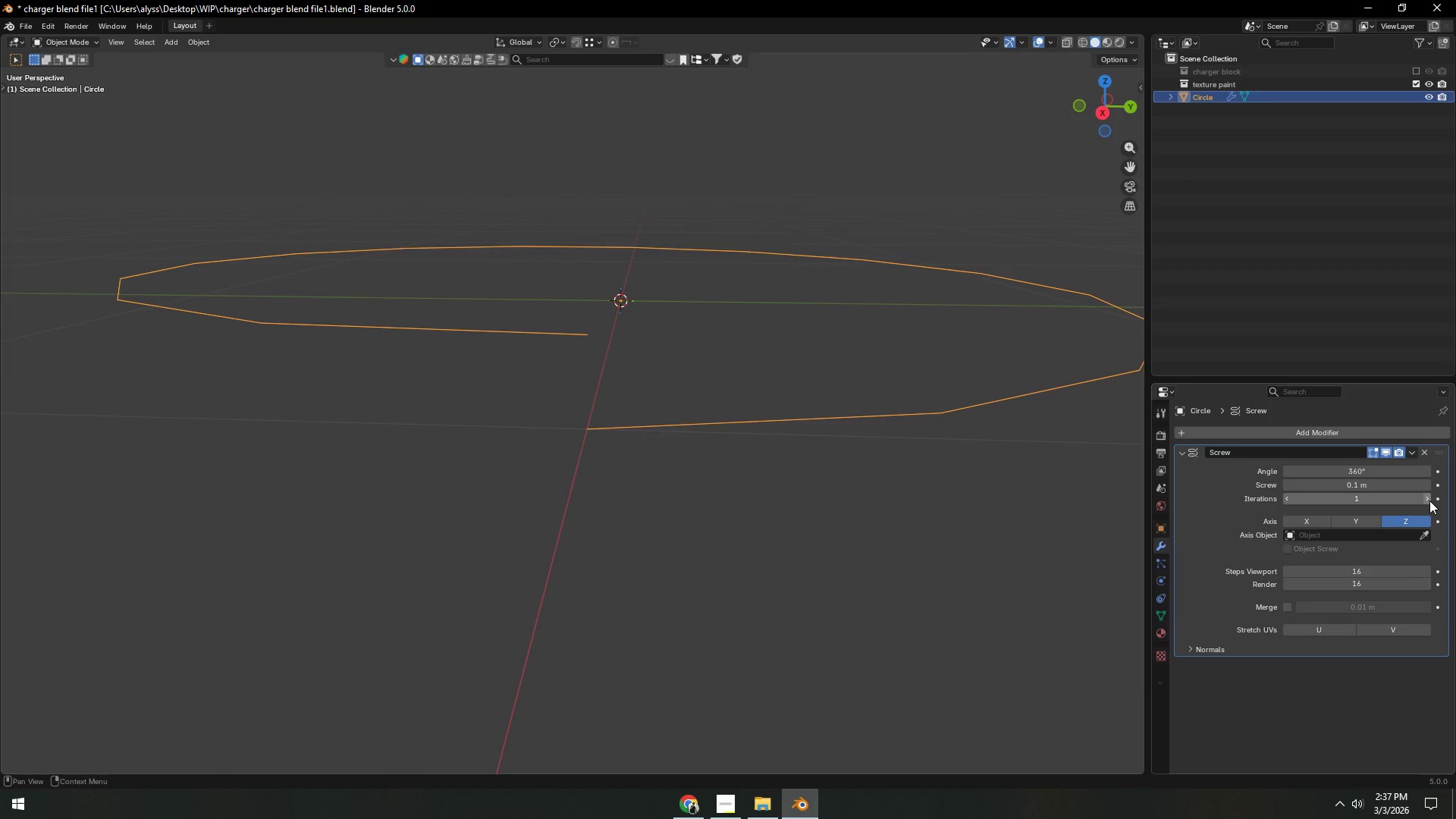 
left_click([1429, 500])
 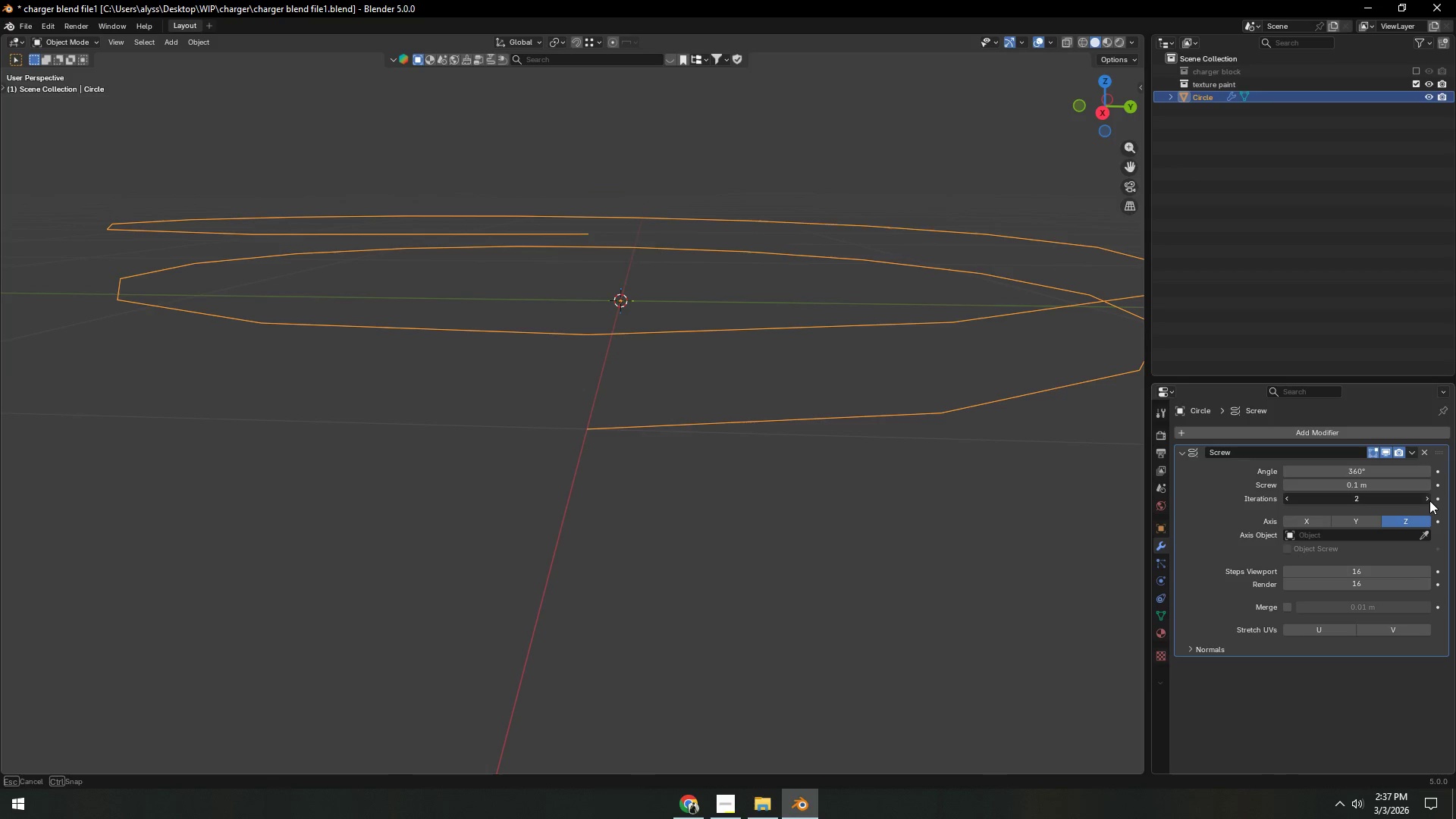 
double_click([1429, 500])
 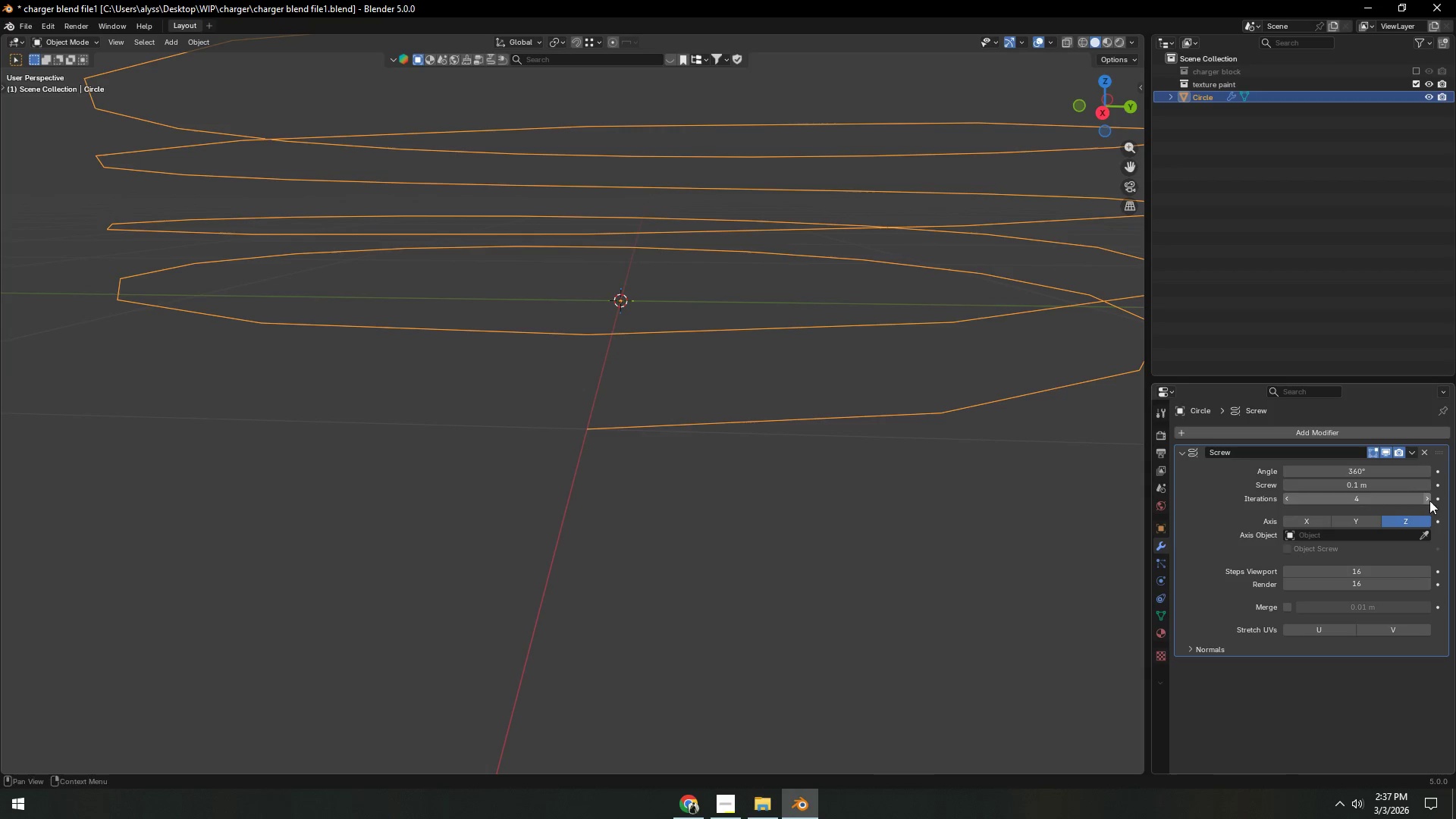 
triple_click([1429, 500])
 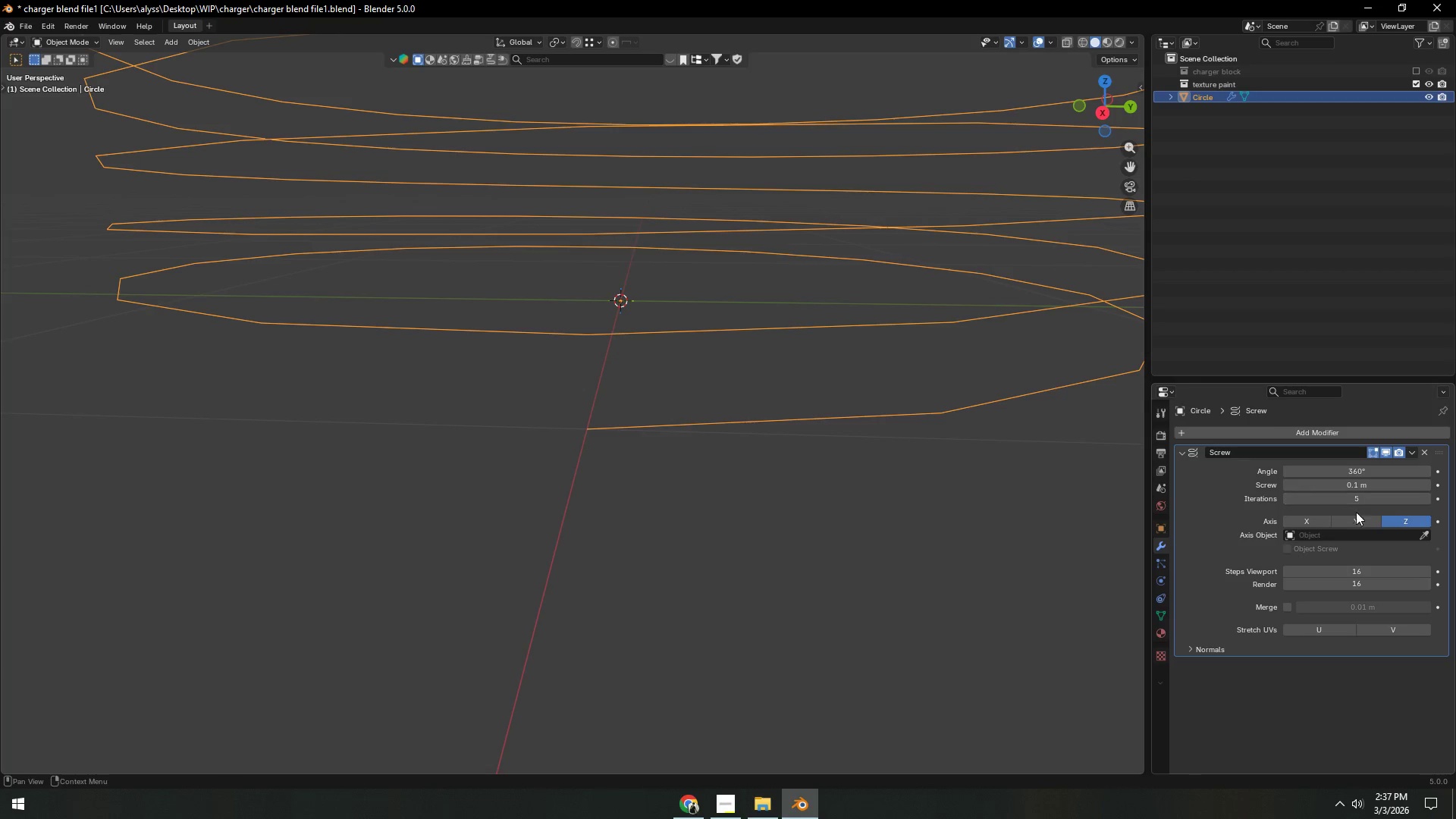 
scroll: coordinate [882, 521], scroll_direction: down, amount: 3.0
 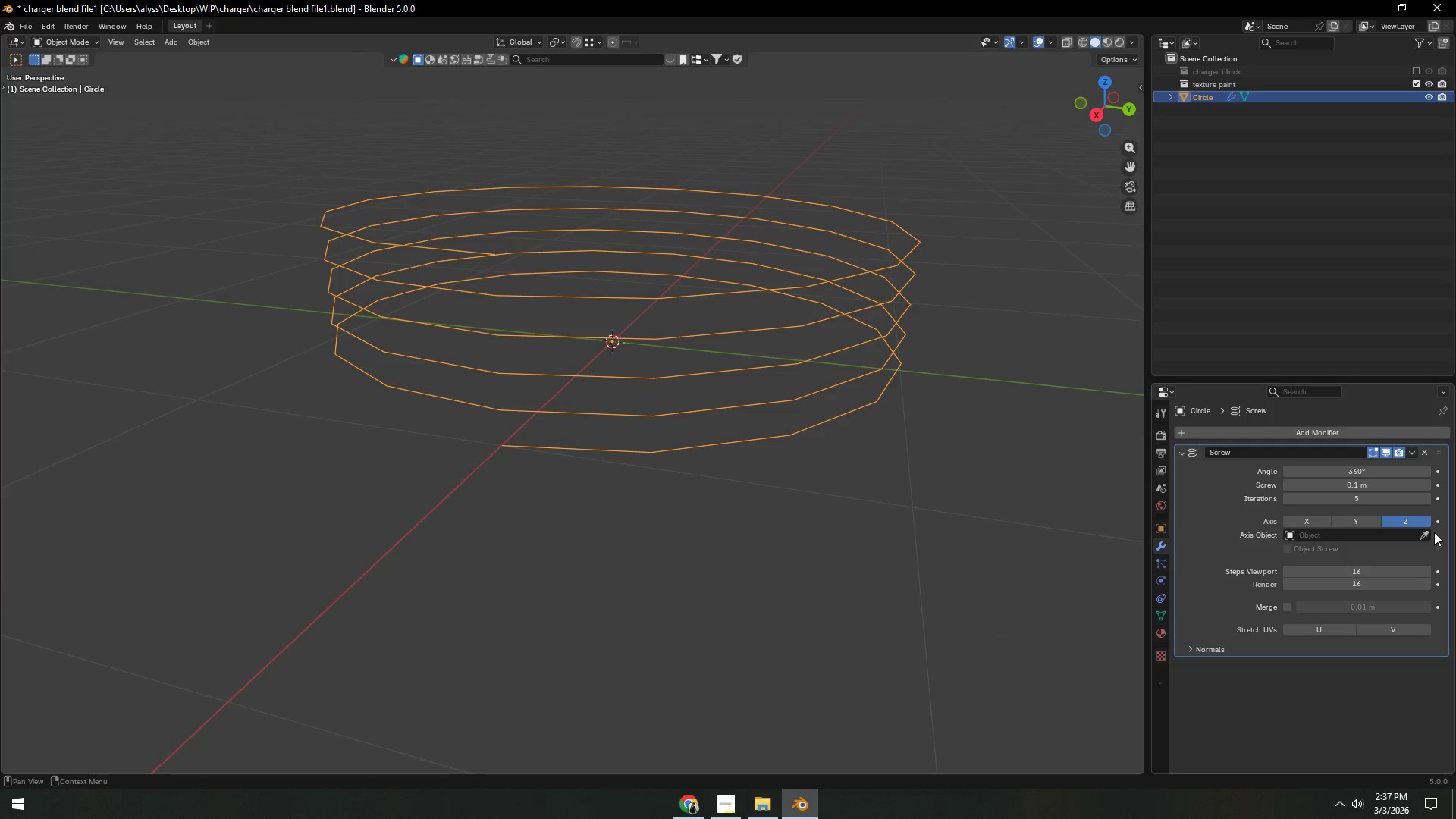 
left_click([1429, 499])
 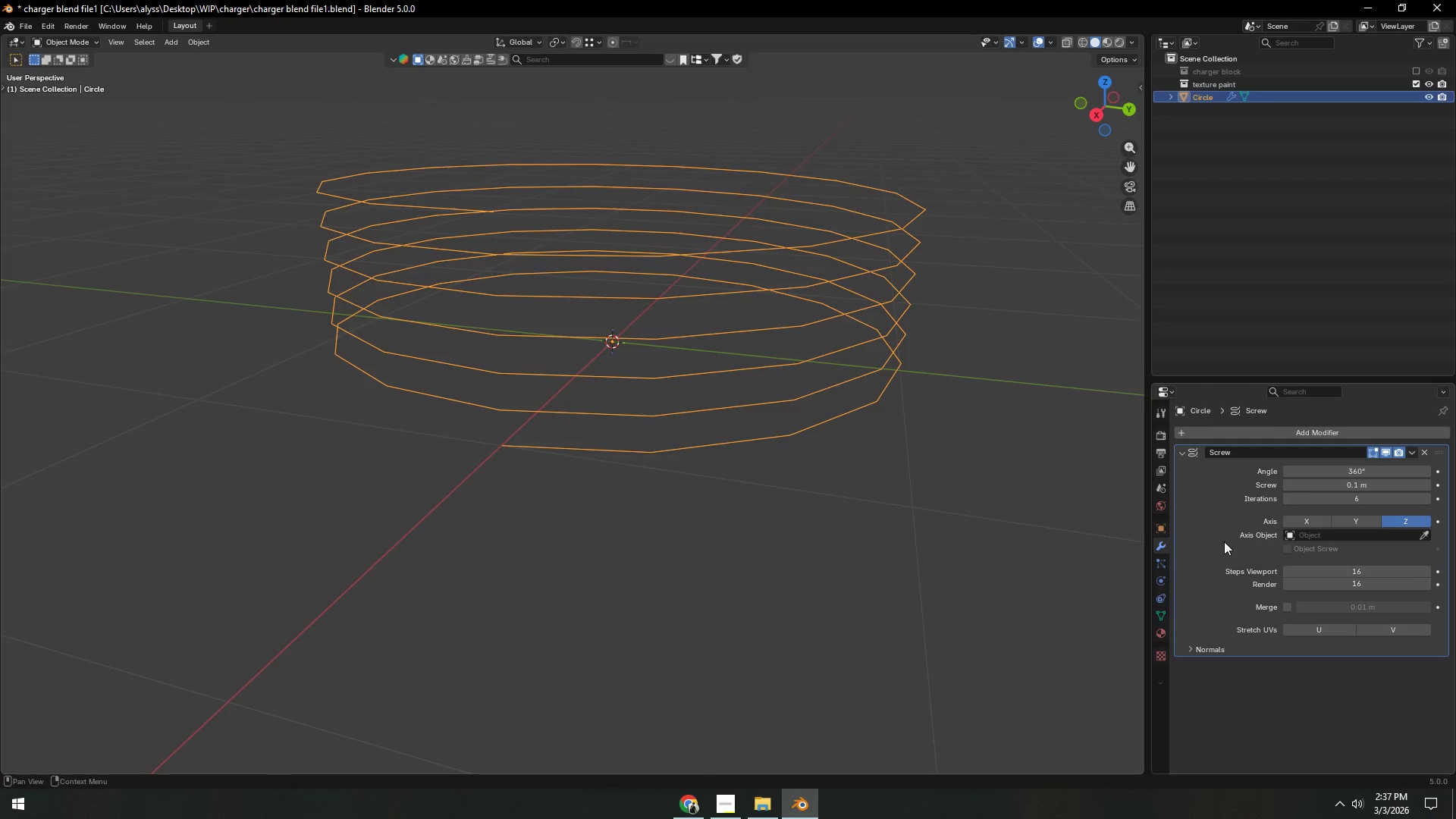 
scroll: coordinate [797, 582], scroll_direction: down, amount: 4.0
 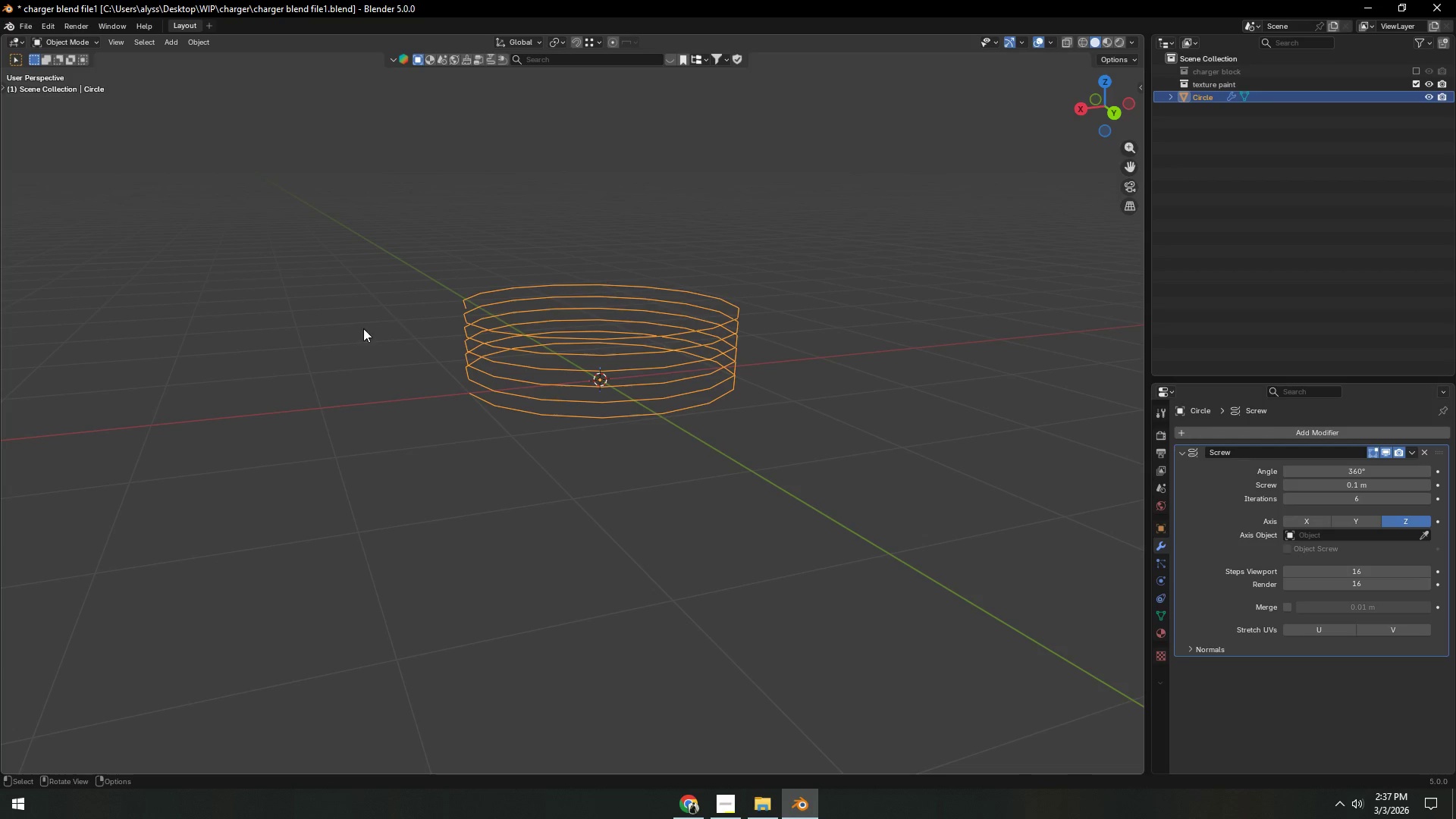 
scroll: coordinate [648, 439], scroll_direction: up, amount: 3.0
 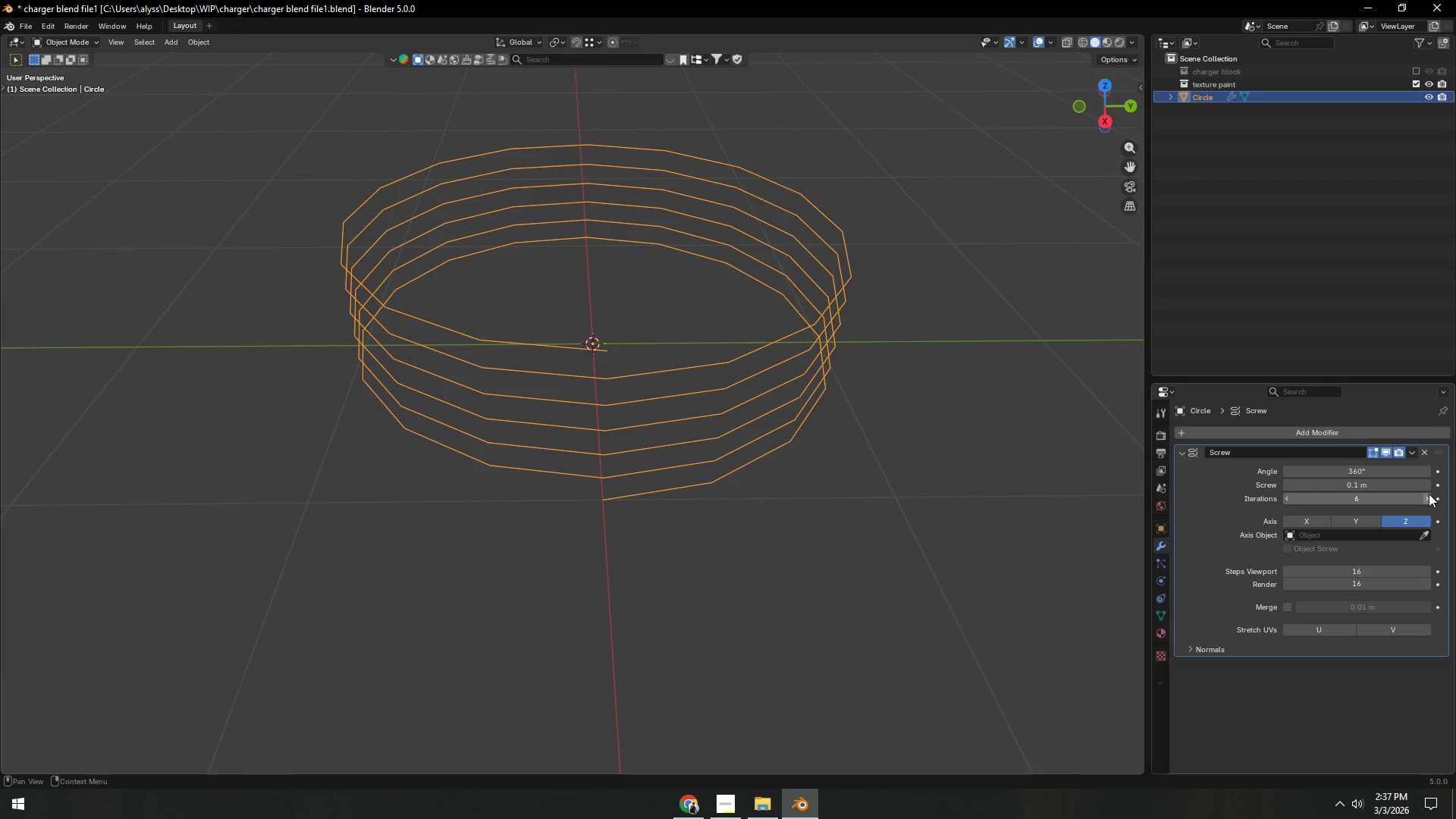 
left_click([1429, 494])
 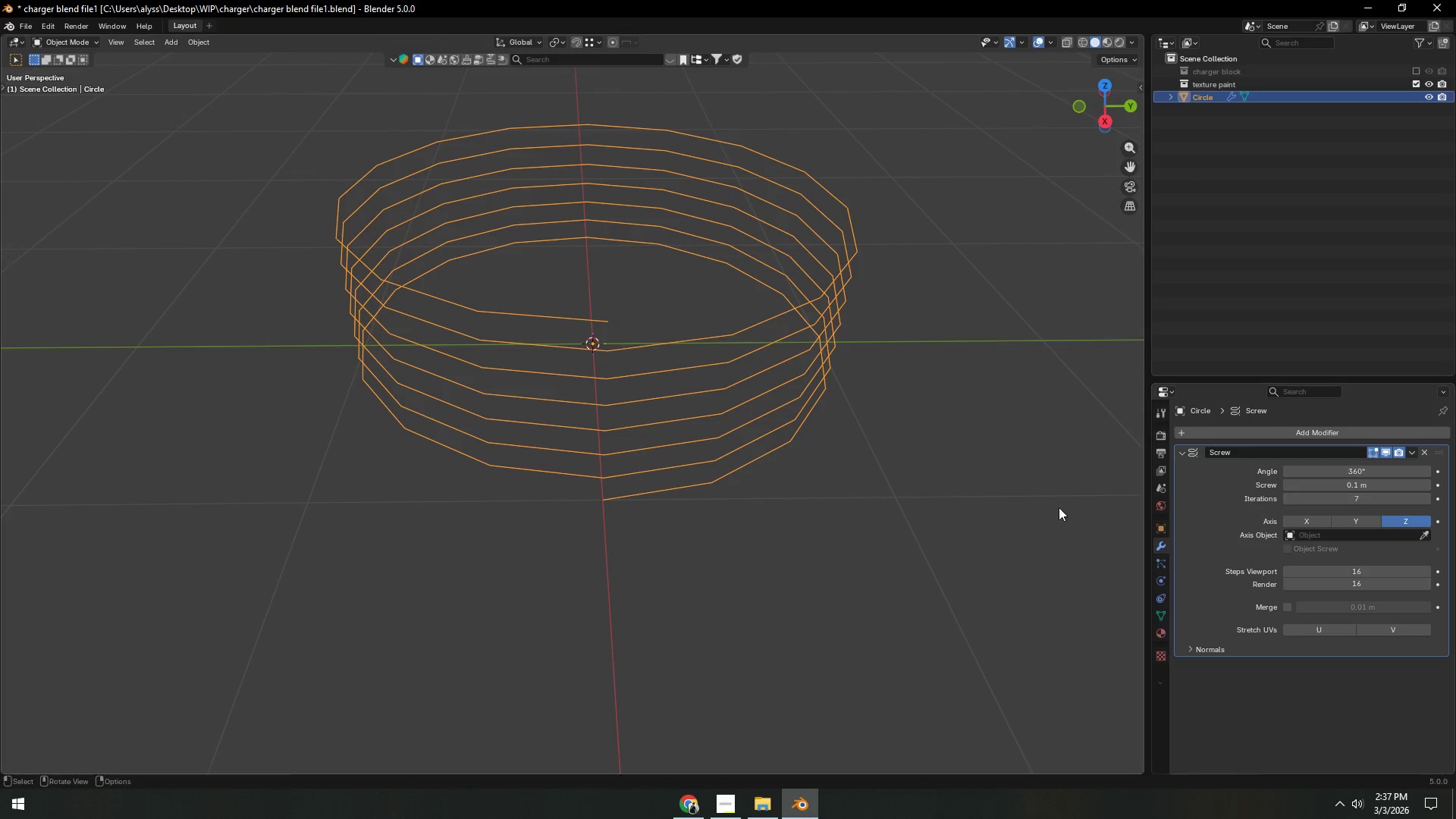 
scroll: coordinate [950, 505], scroll_direction: down, amount: 2.0
 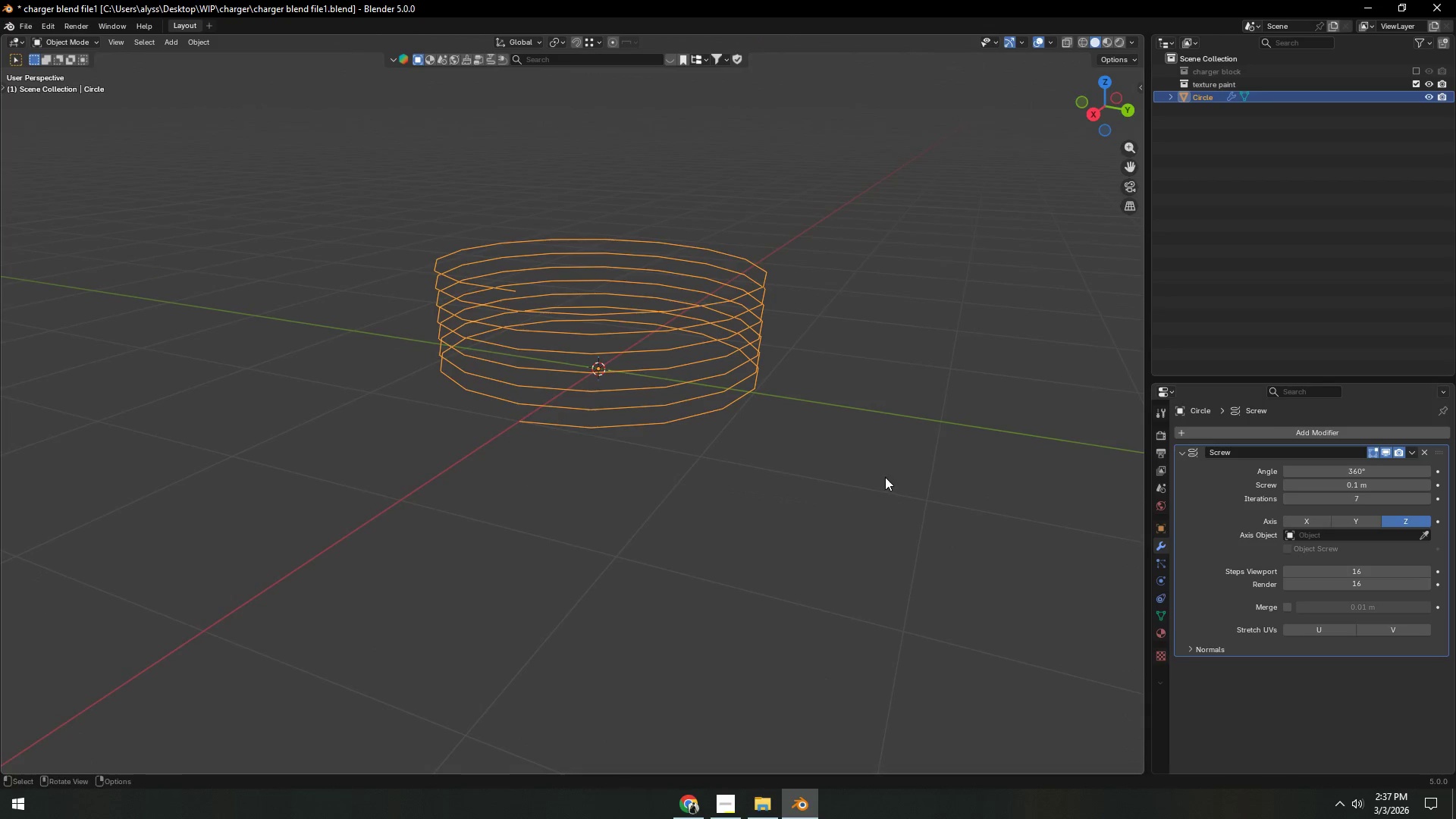 
key(Shift+ShiftLeft)
 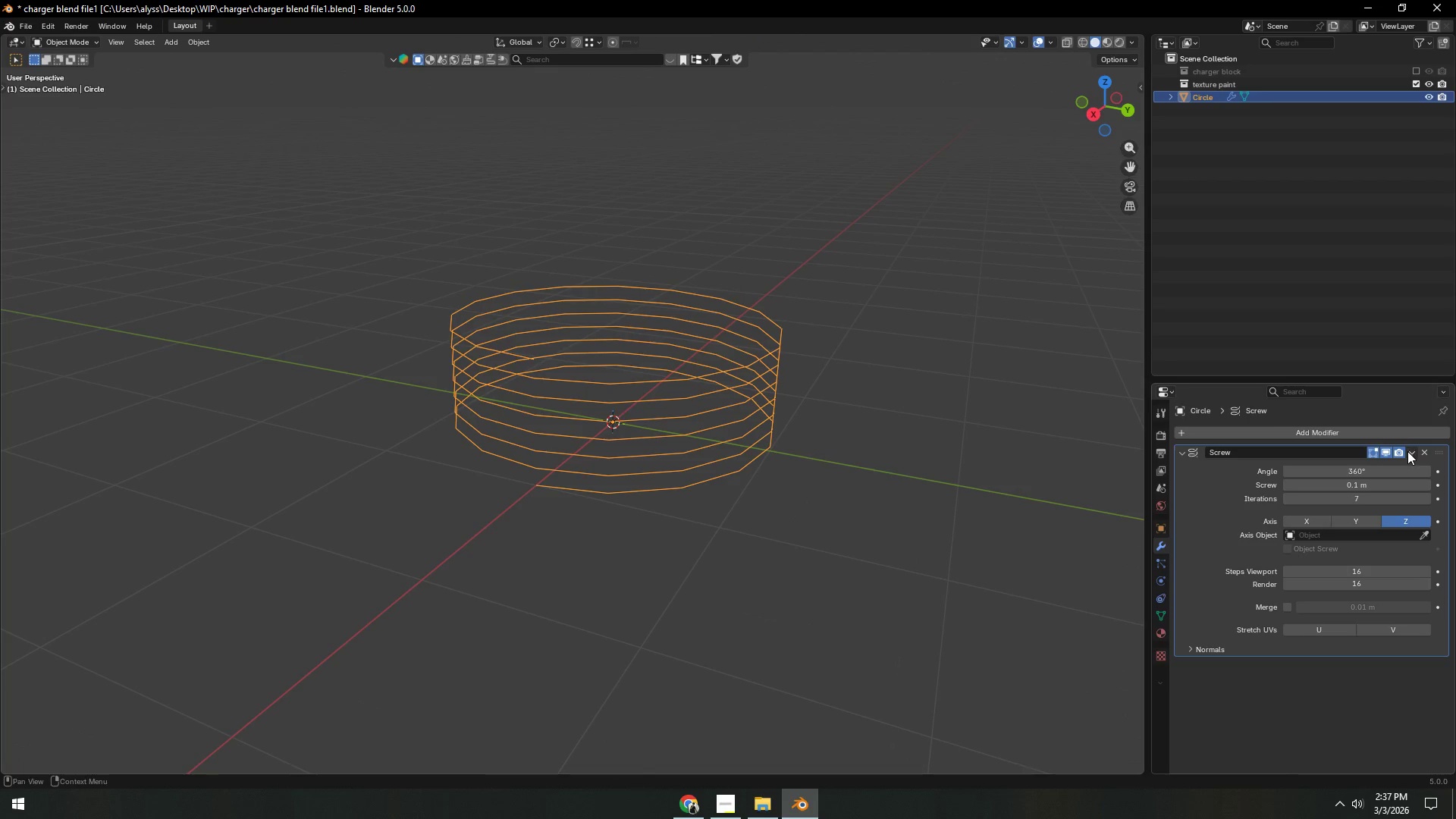 
left_click([1407, 451])
 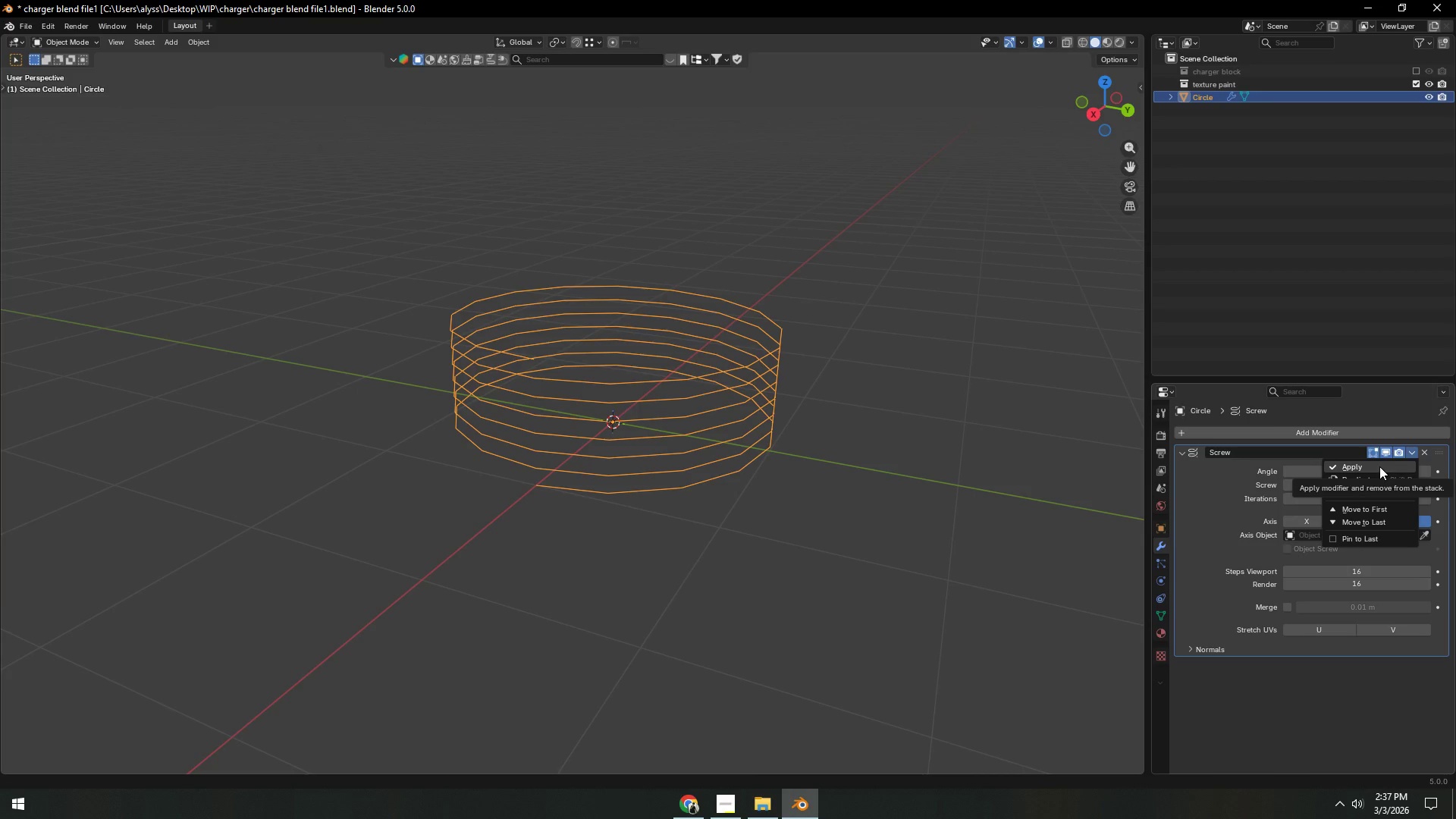 
left_click([1379, 466])
 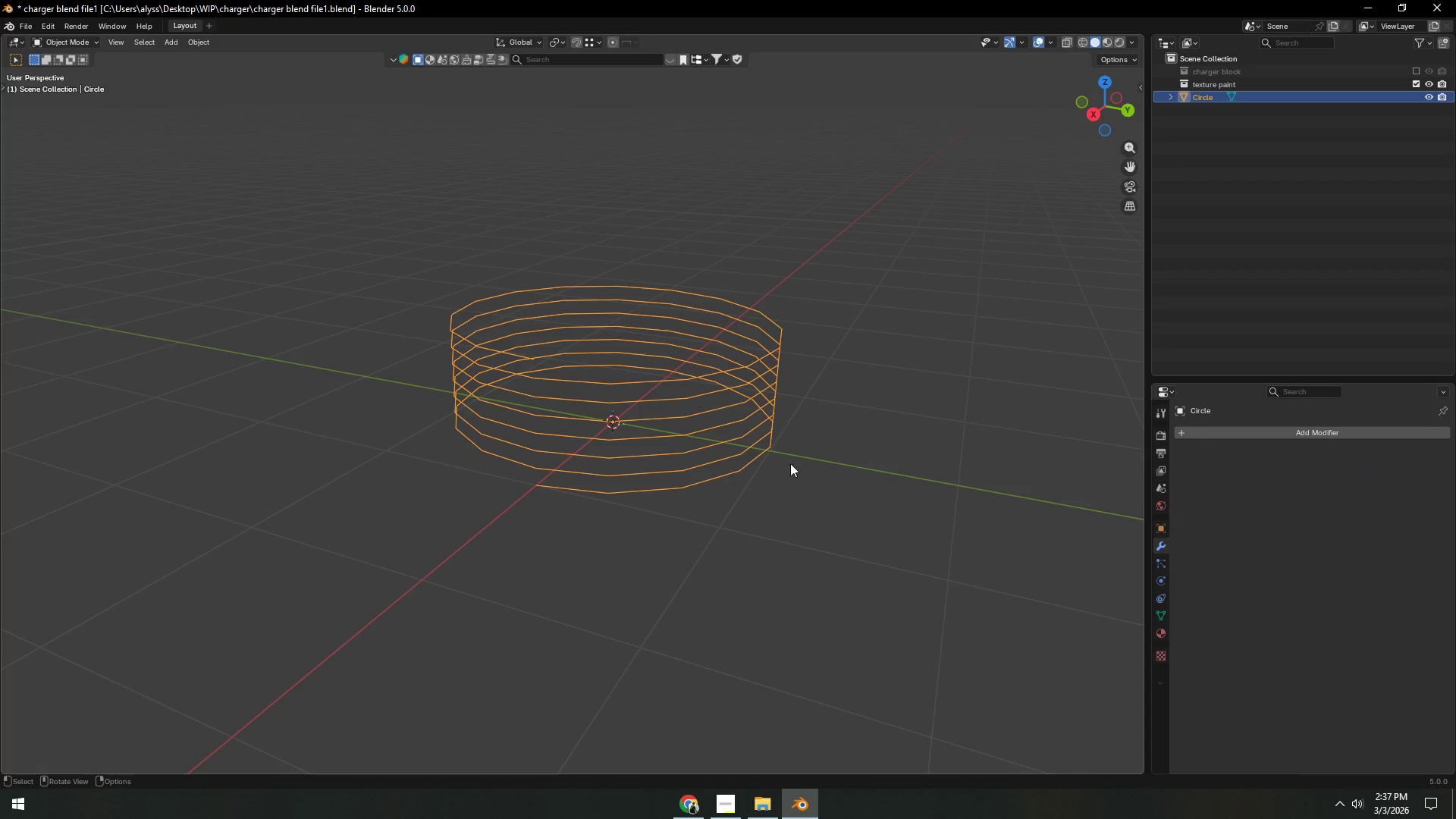 
left_click([684, 444])
 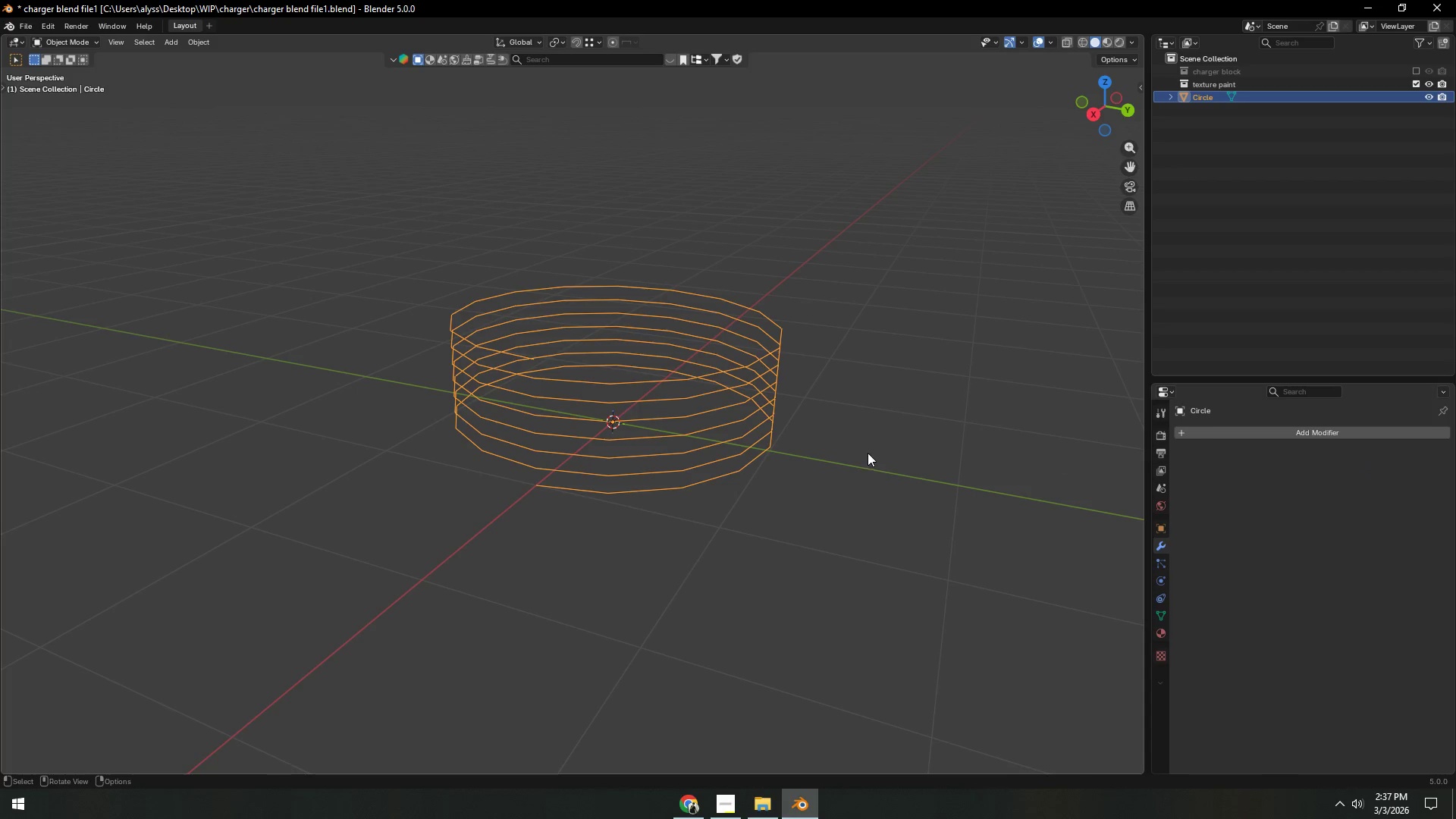 
right_click([680, 429])
 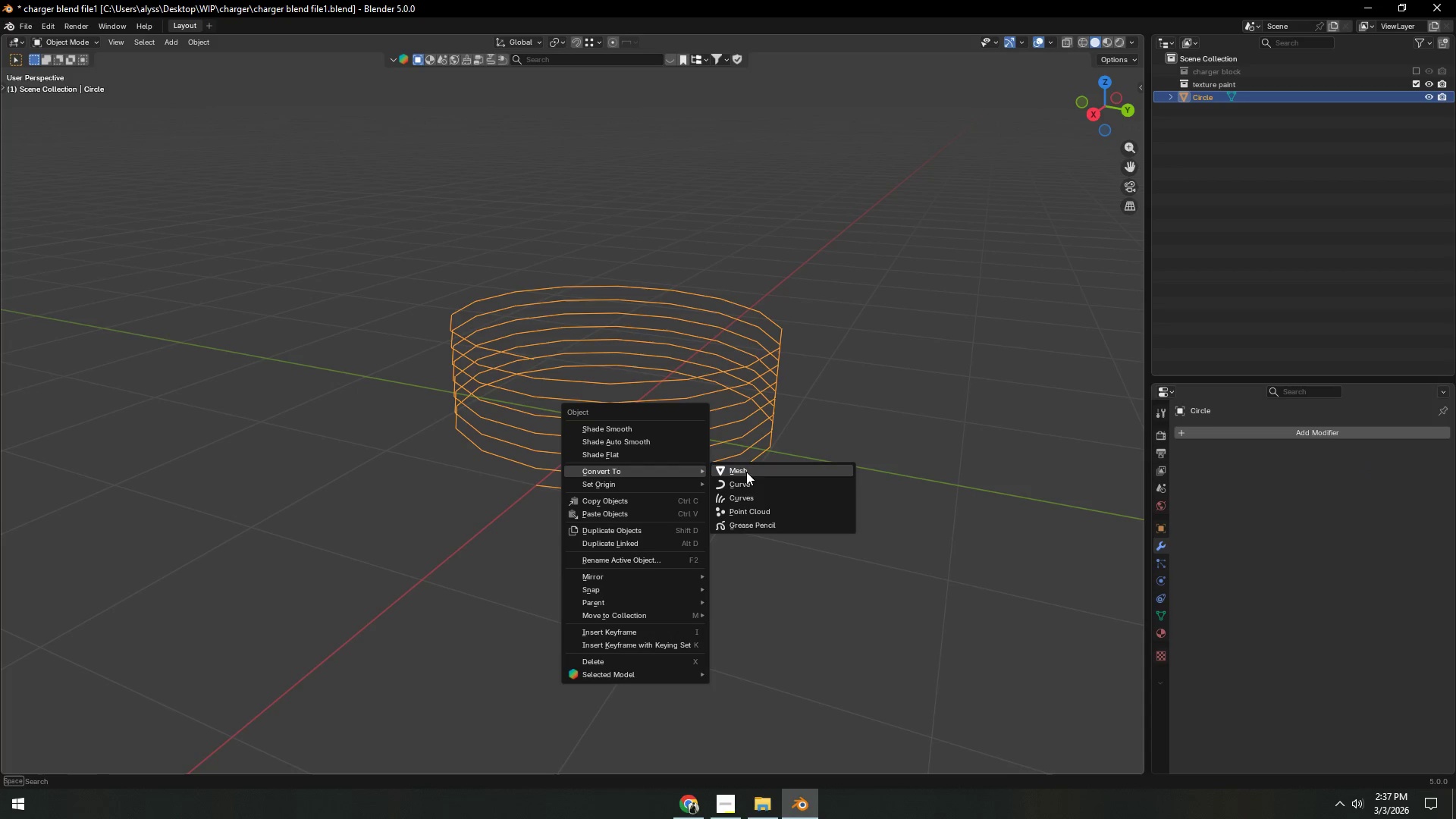 
left_click([758, 483])
 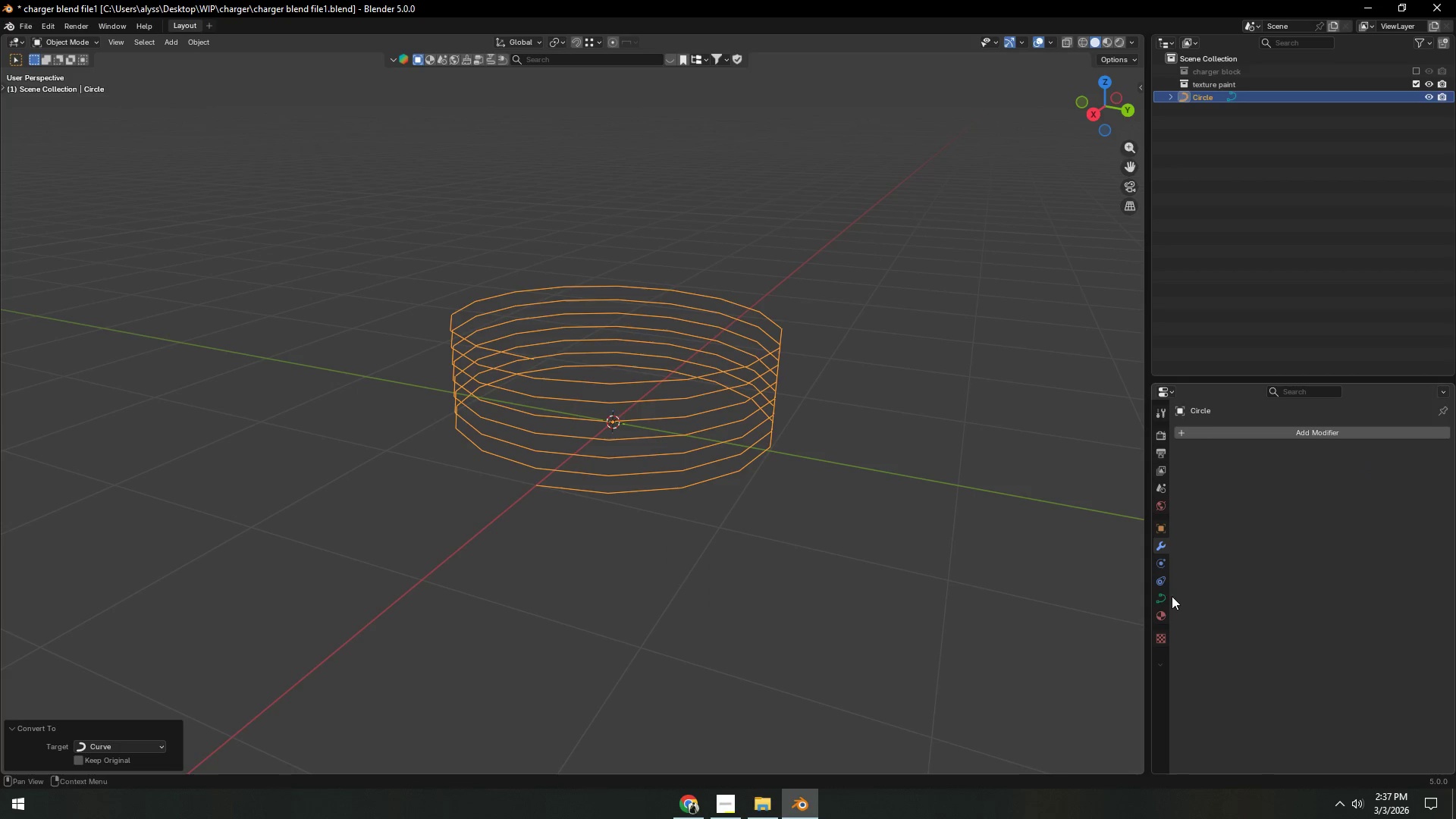 
left_click([1157, 596])
 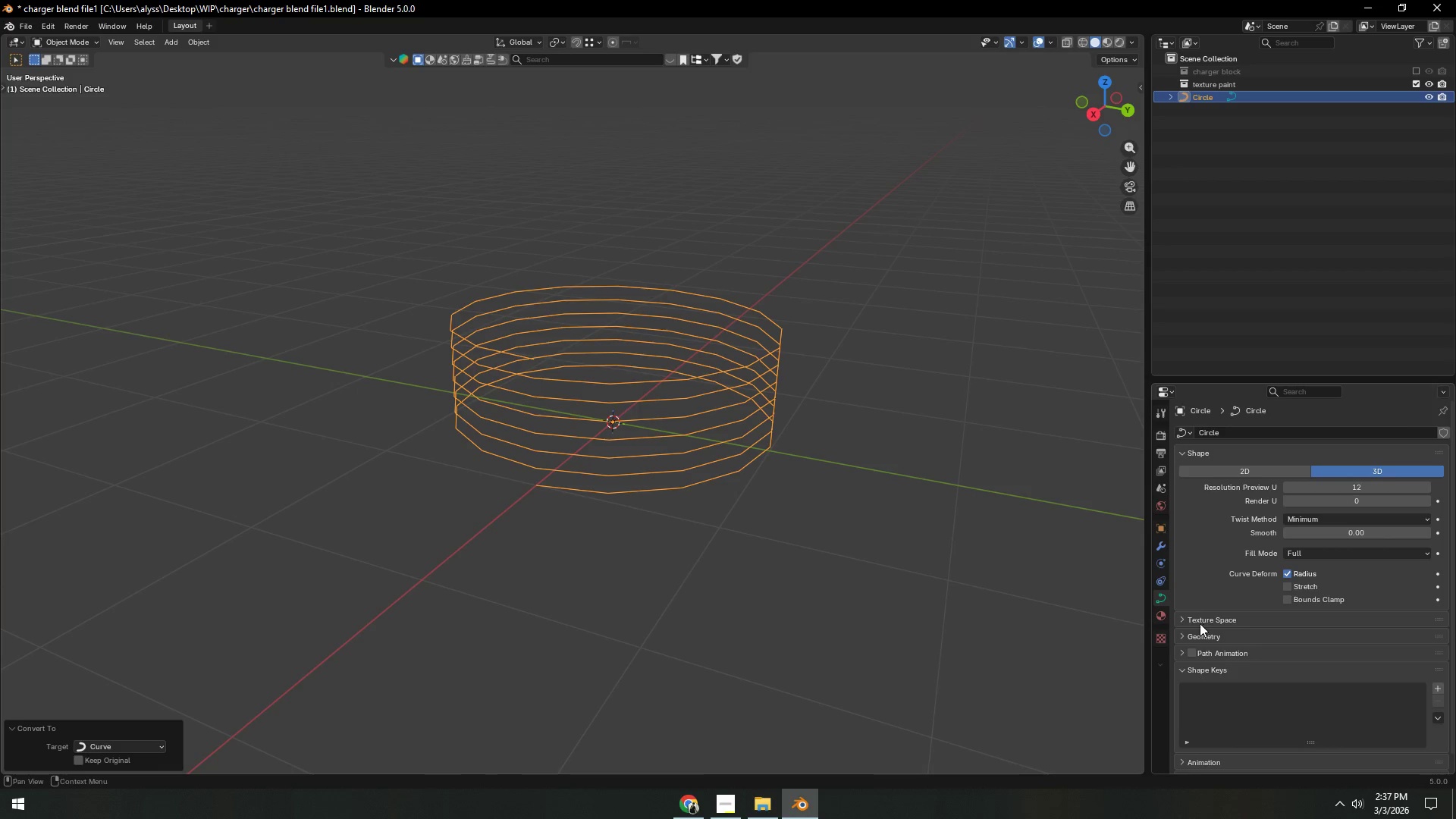 
wait(5.88)
 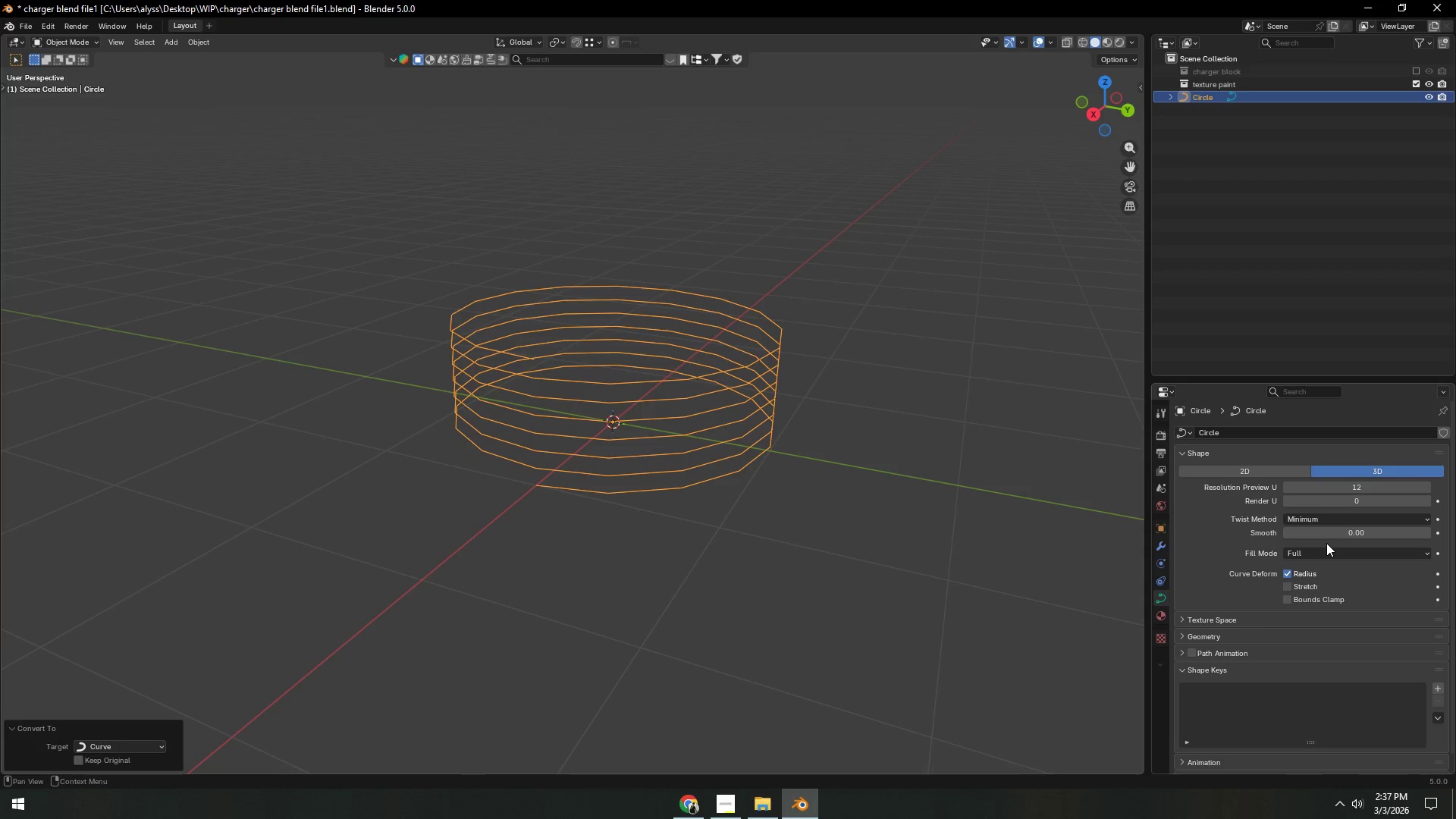 
scroll: coordinate [1213, 546], scroll_direction: down, amount: 3.0
 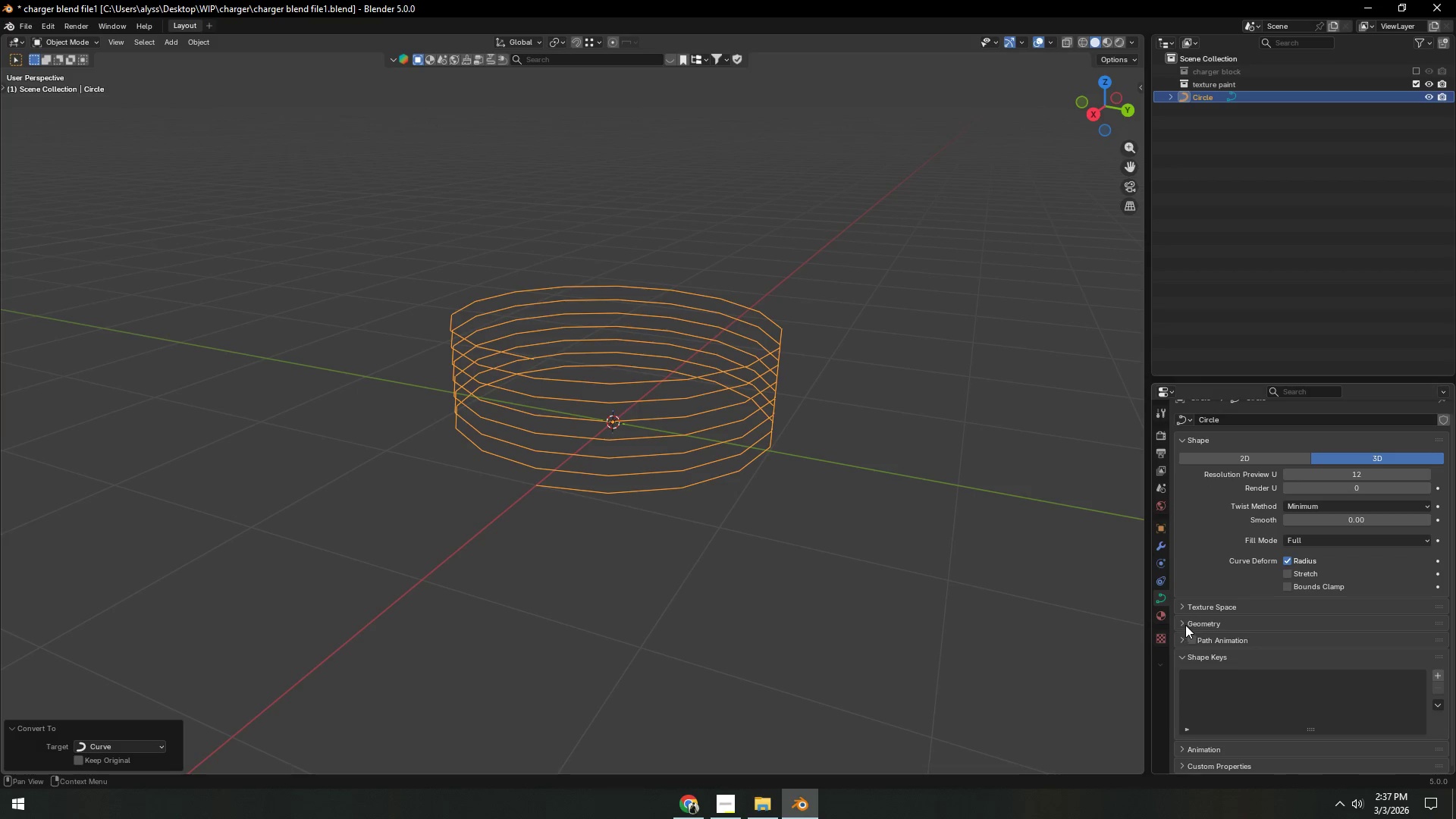 
left_click([1183, 625])
 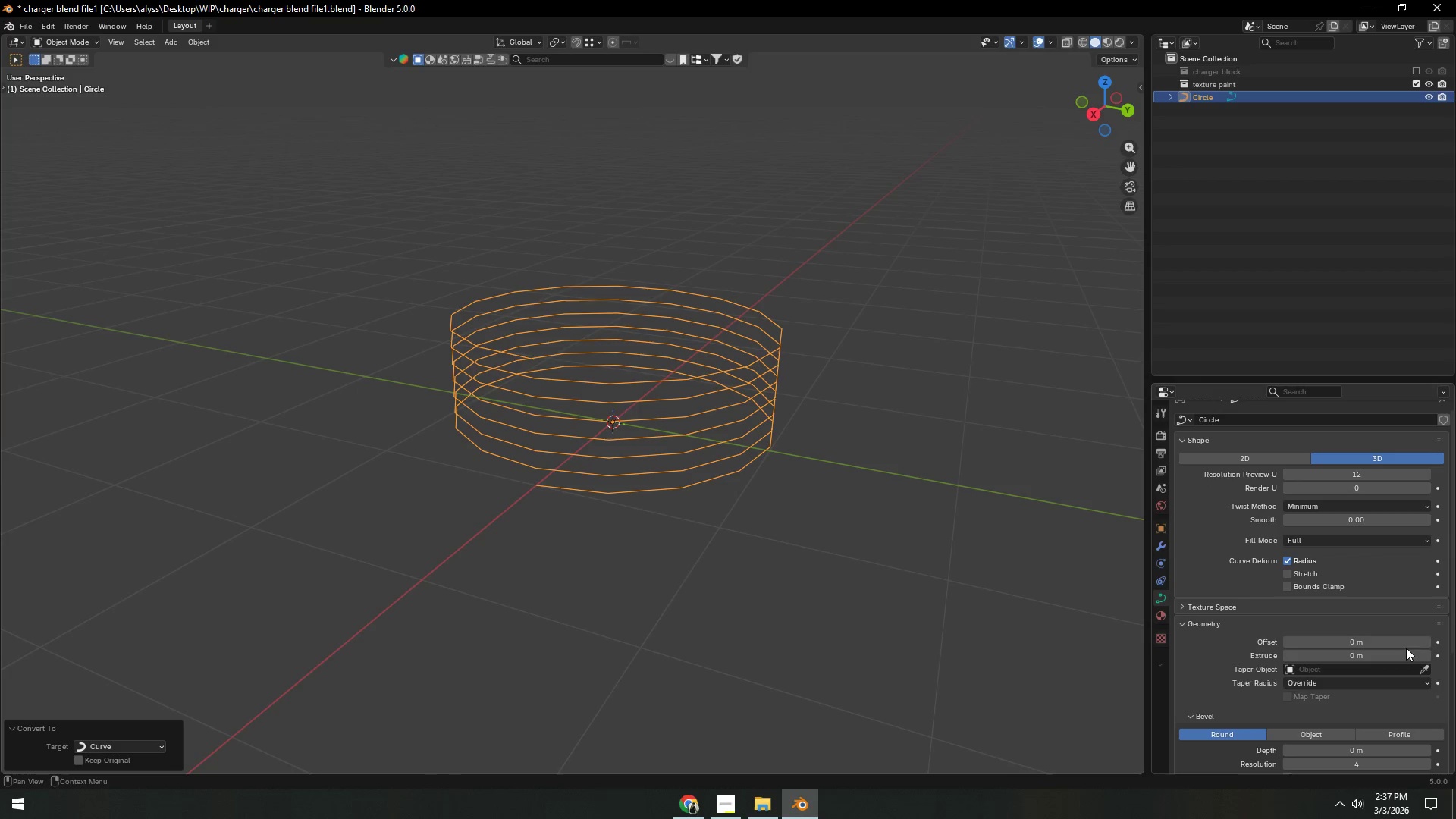 
mouse_move([1403, 661])
 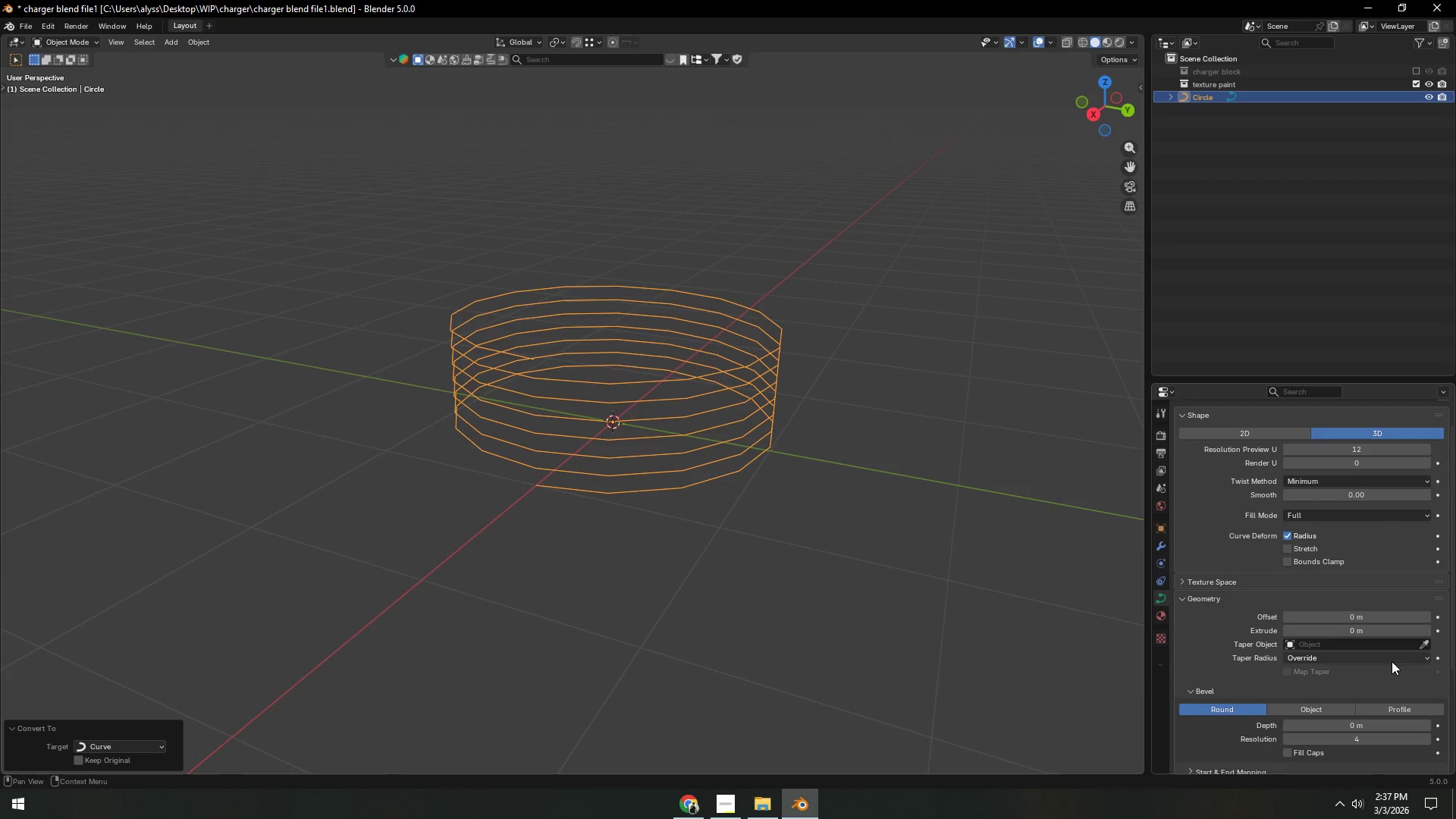 
scroll: coordinate [1392, 661], scroll_direction: down, amount: 3.0
 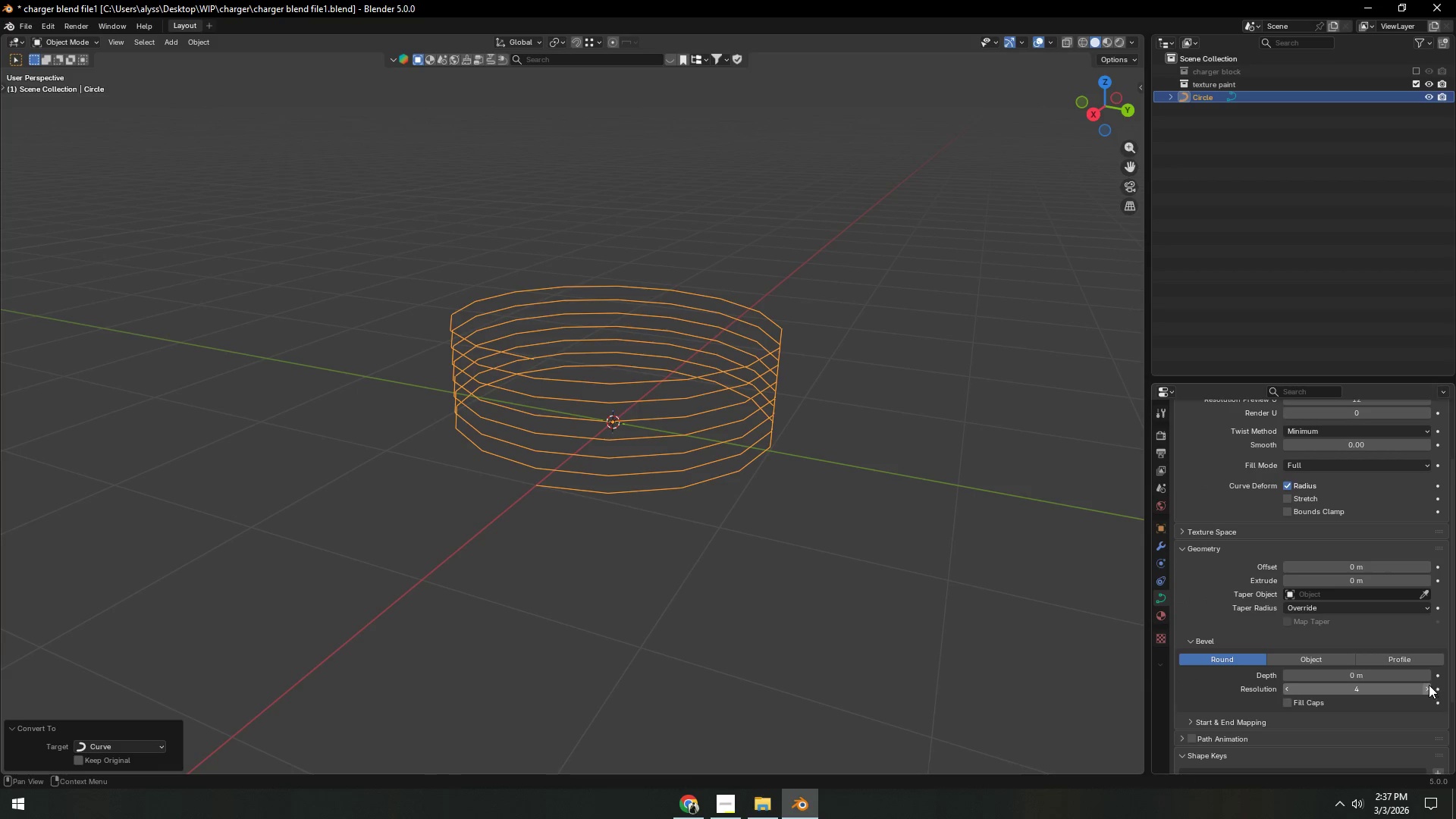 
left_click([1428, 676])
 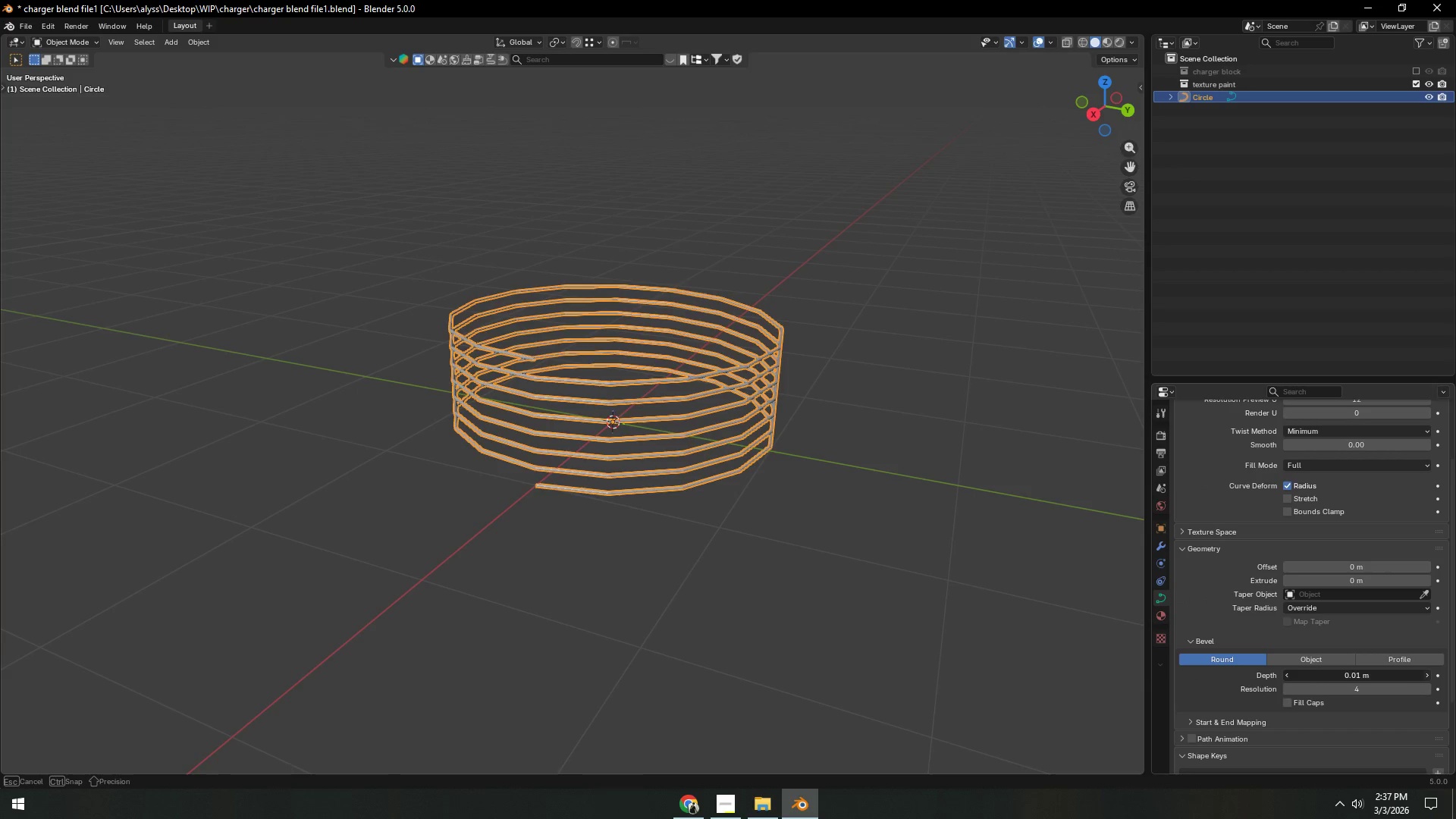 
double_click([1428, 676])
 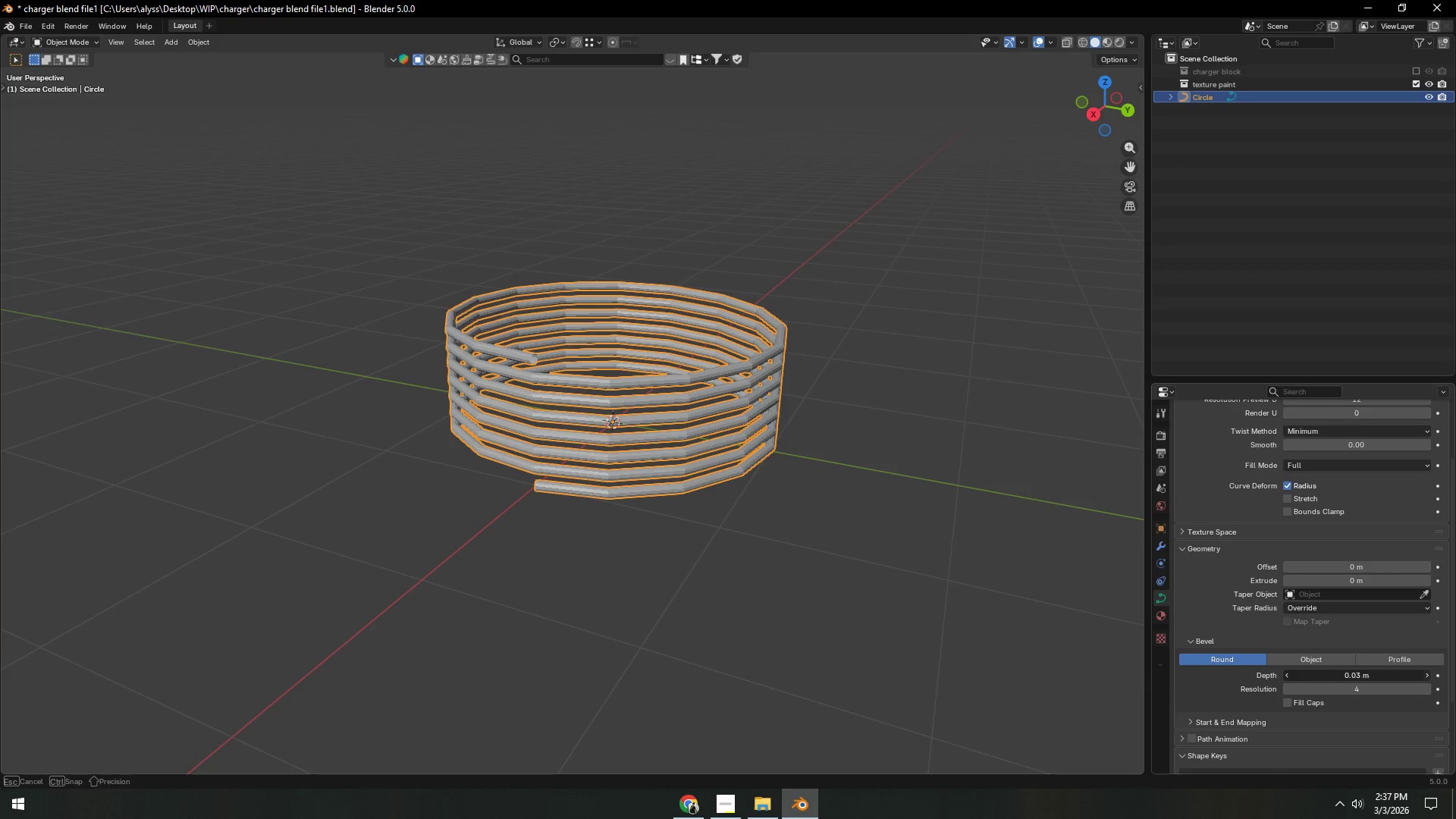 
triple_click([1428, 676])
 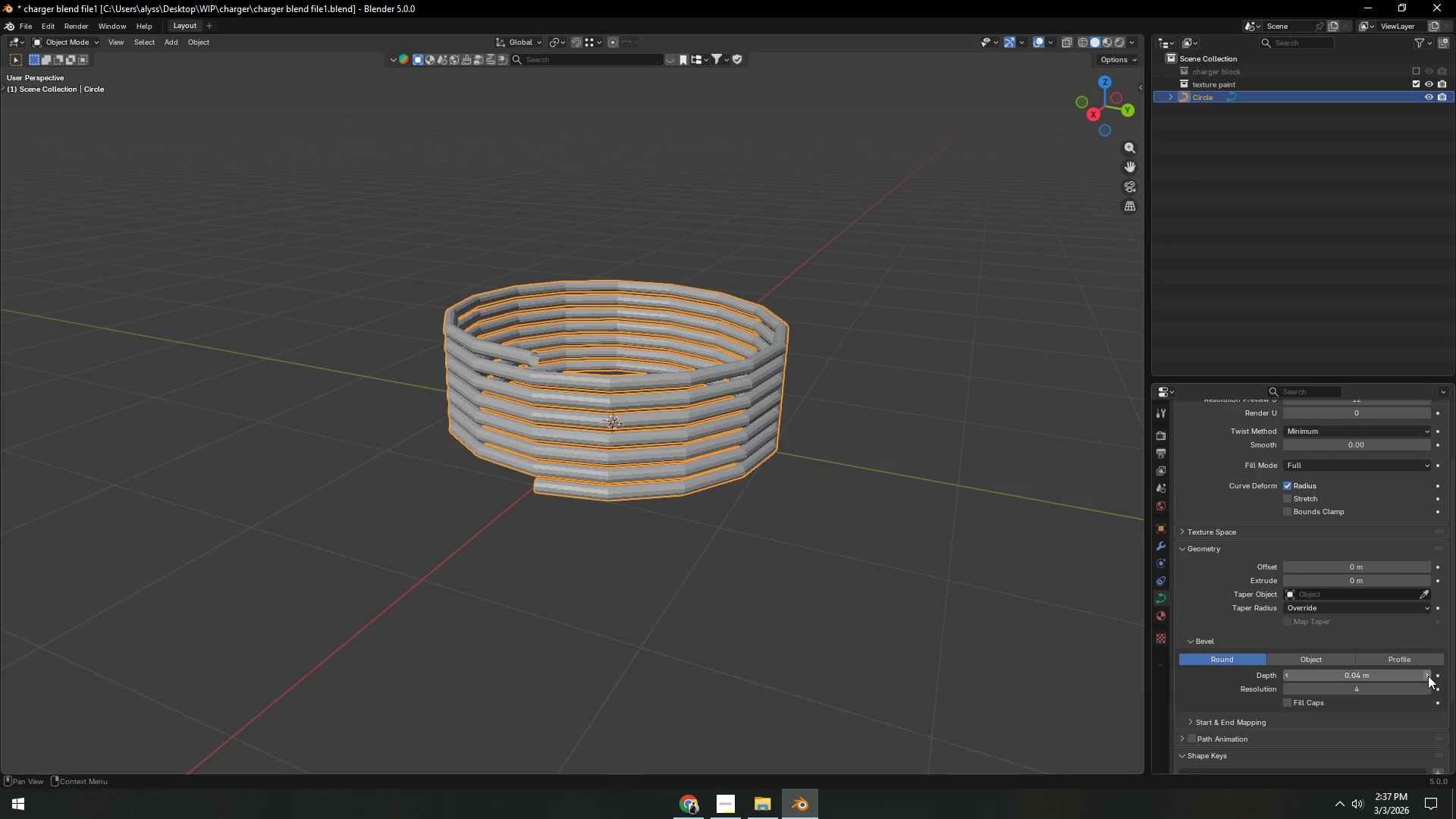 
triple_click([1428, 676])
 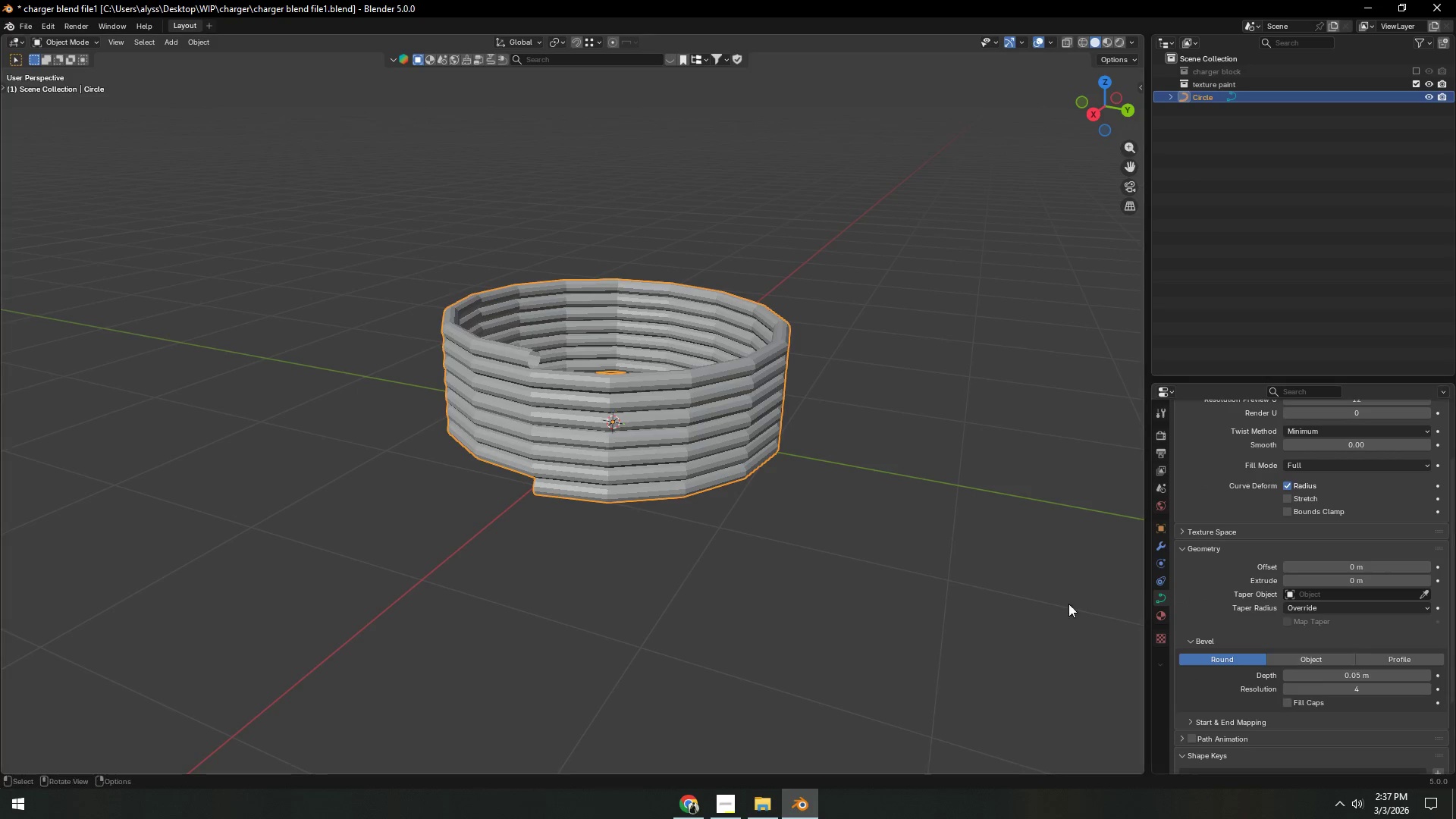 
scroll: coordinate [775, 497], scroll_direction: up, amount: 4.0
 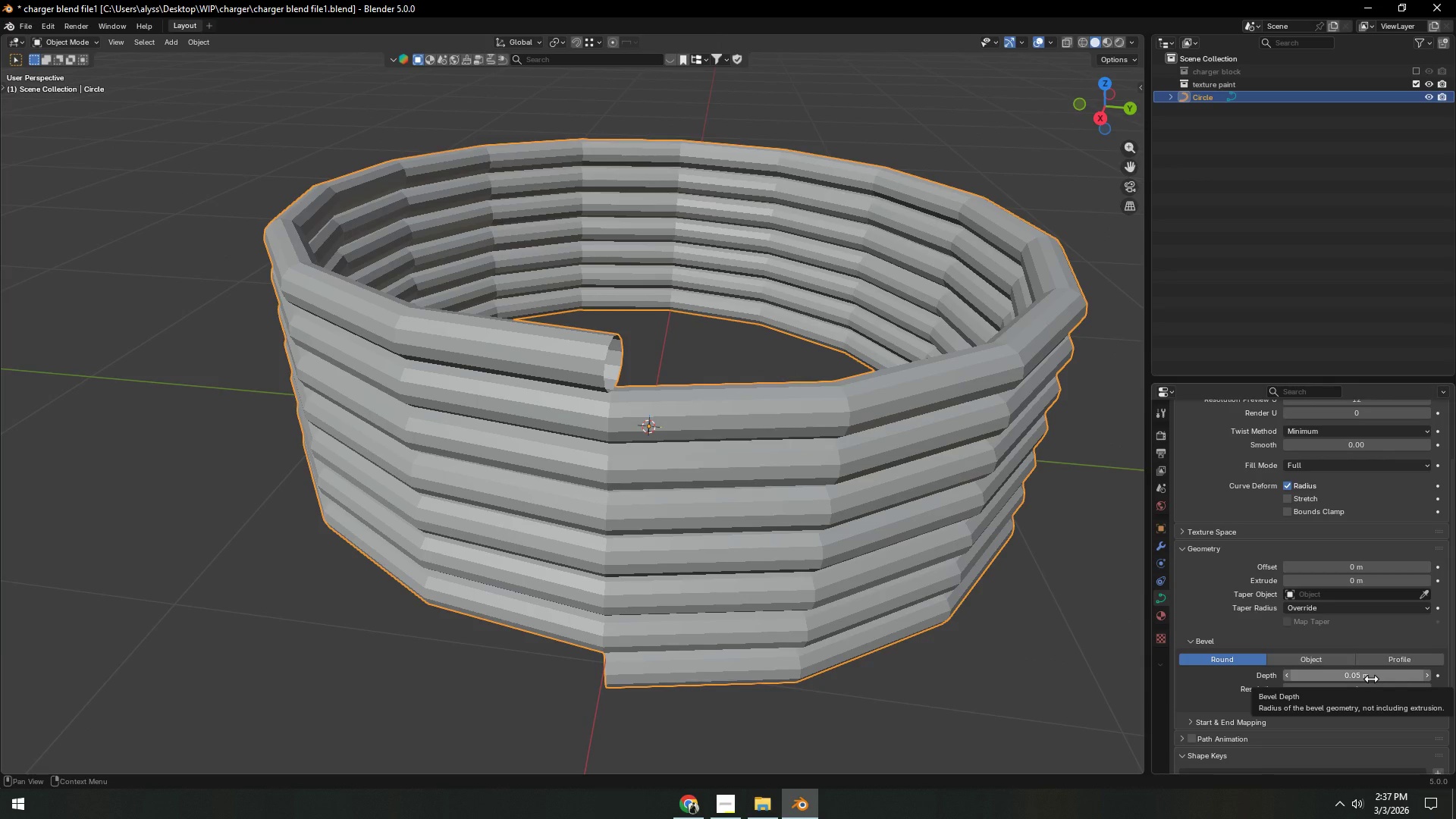 
scroll: coordinate [1023, 648], scroll_direction: down, amount: 5.0
 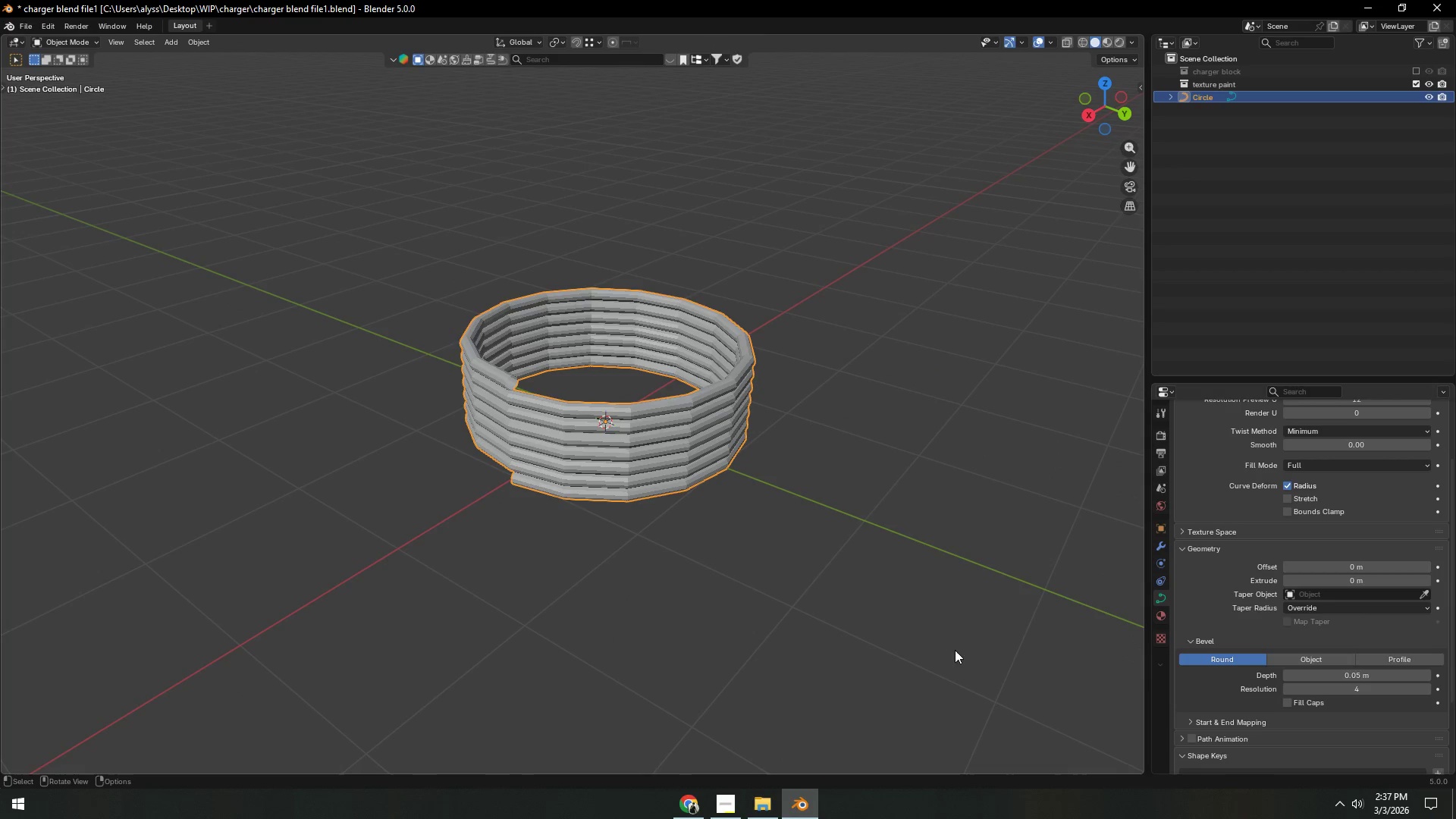 
left_click([914, 633])
 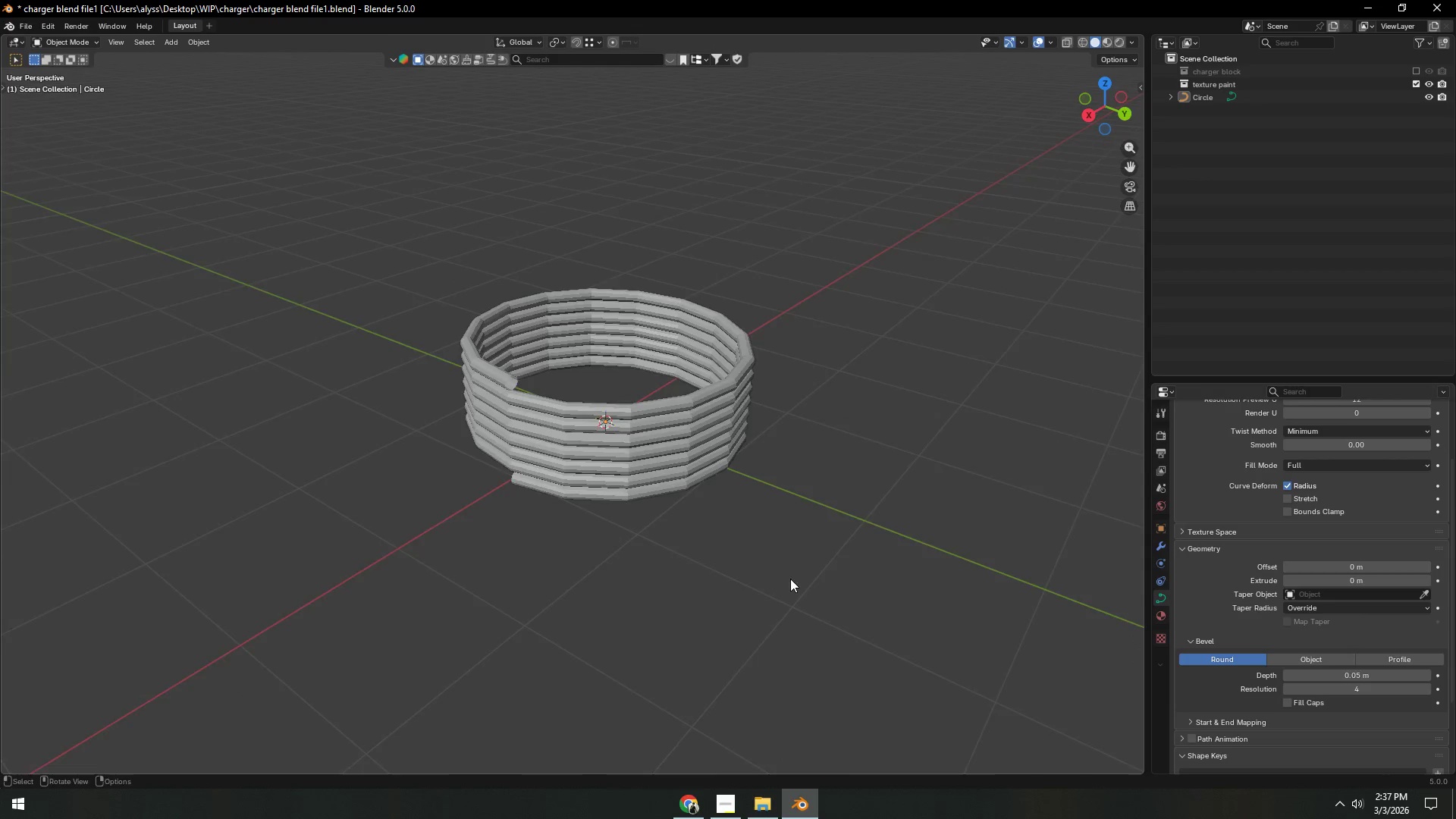 
scroll: coordinate [1348, 562], scroll_direction: up, amount: 12.0
 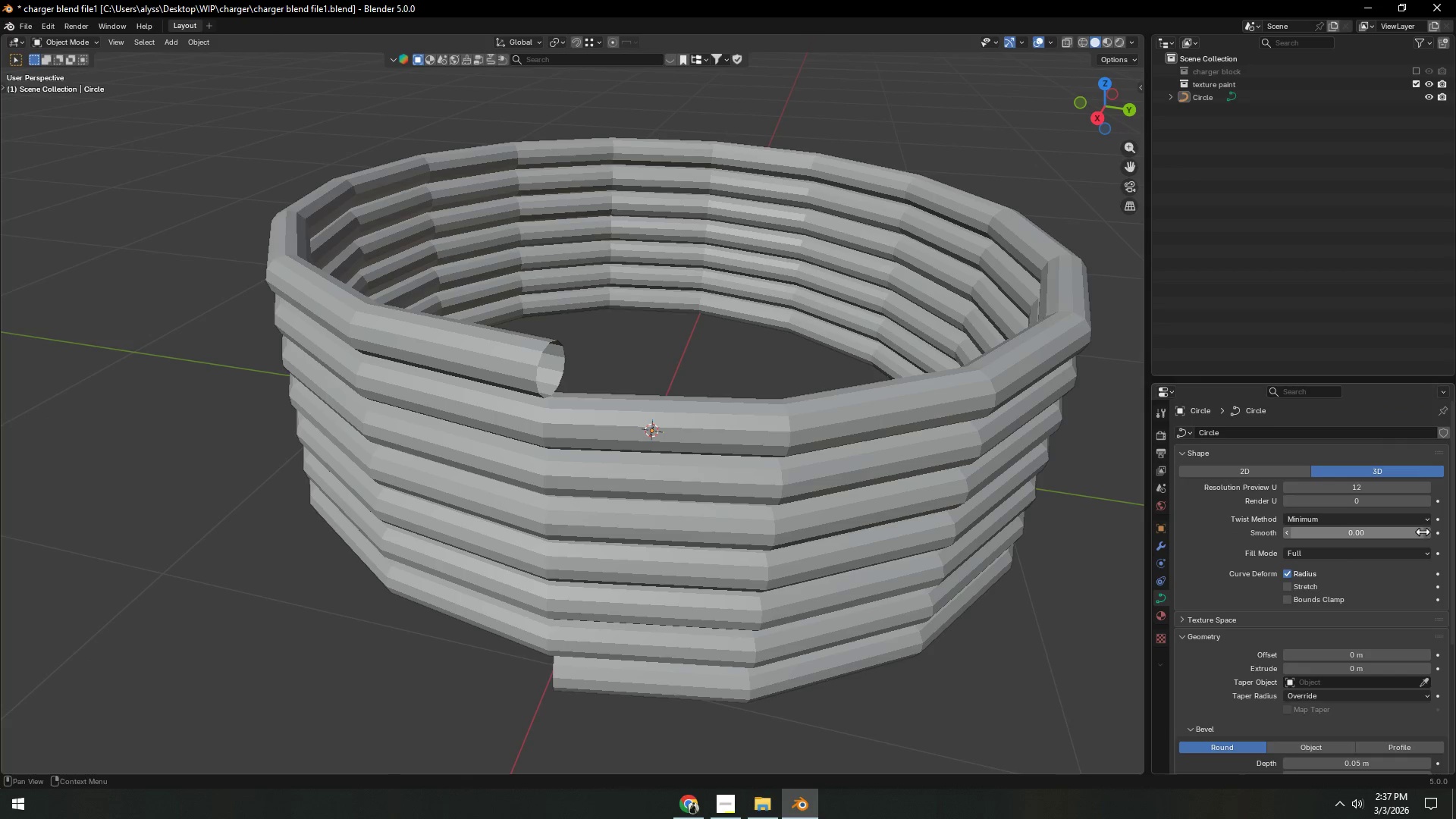 
left_click([1425, 533])
 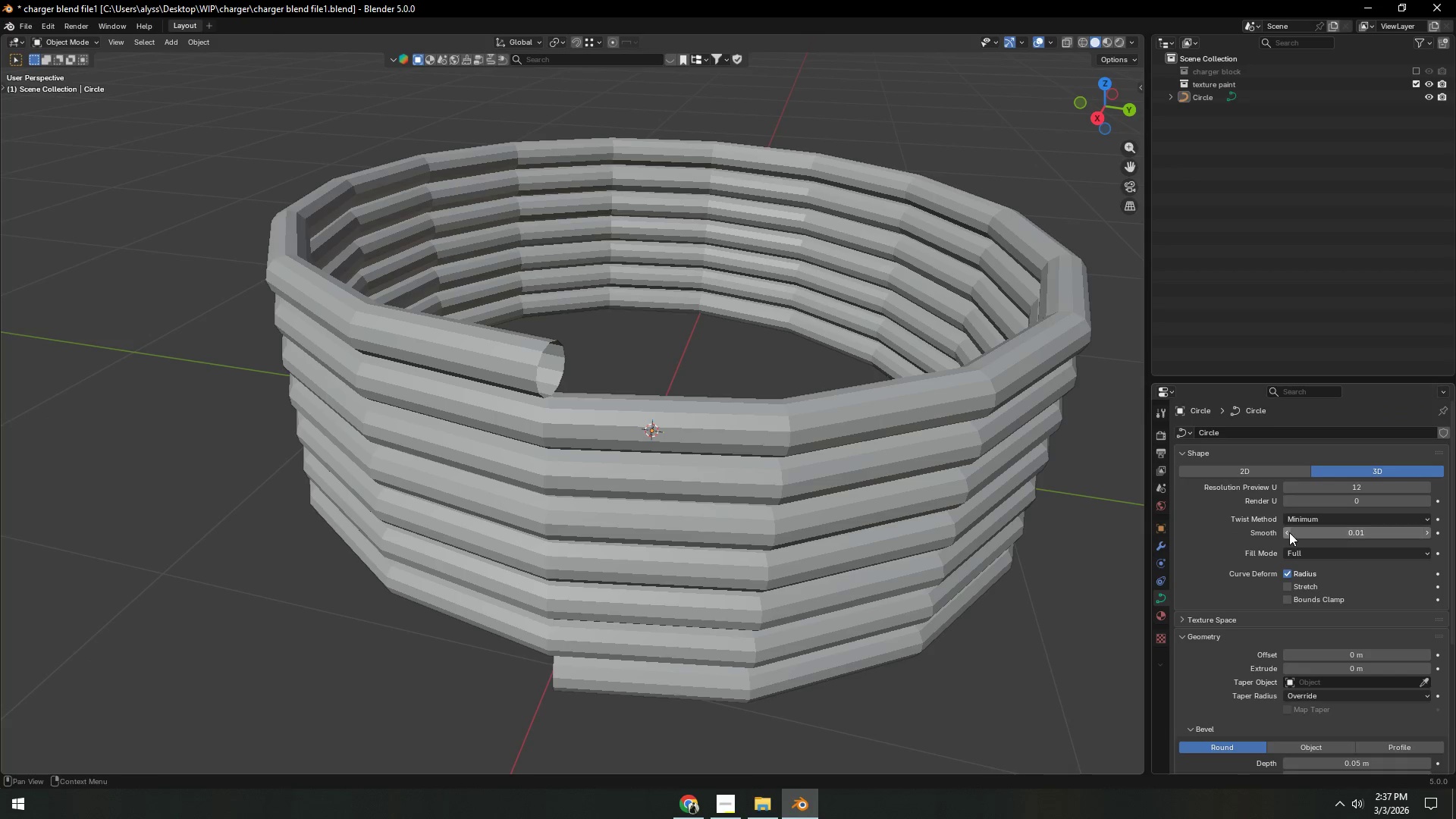 
left_click([1286, 532])
 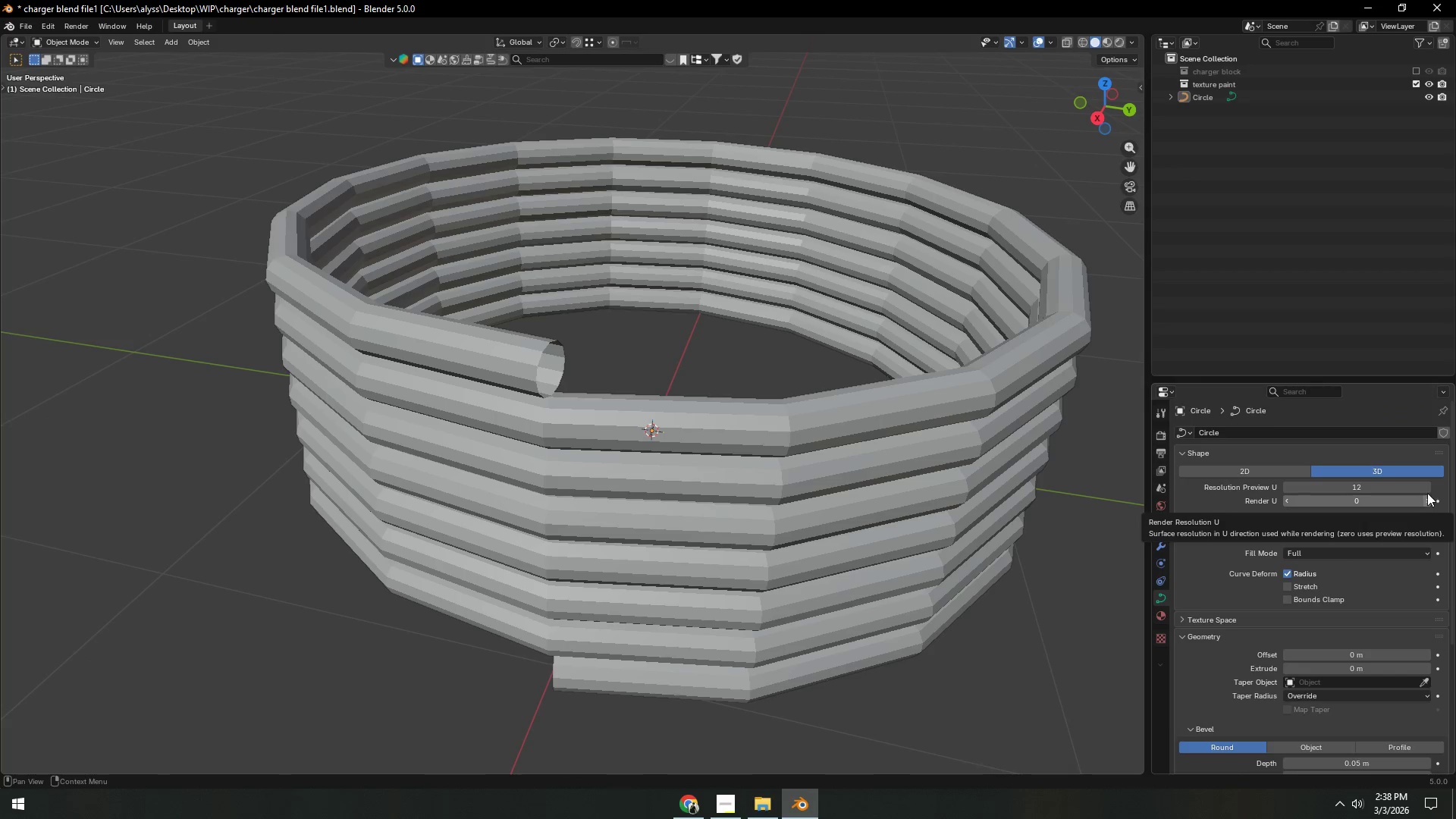 
left_click([1427, 488])
 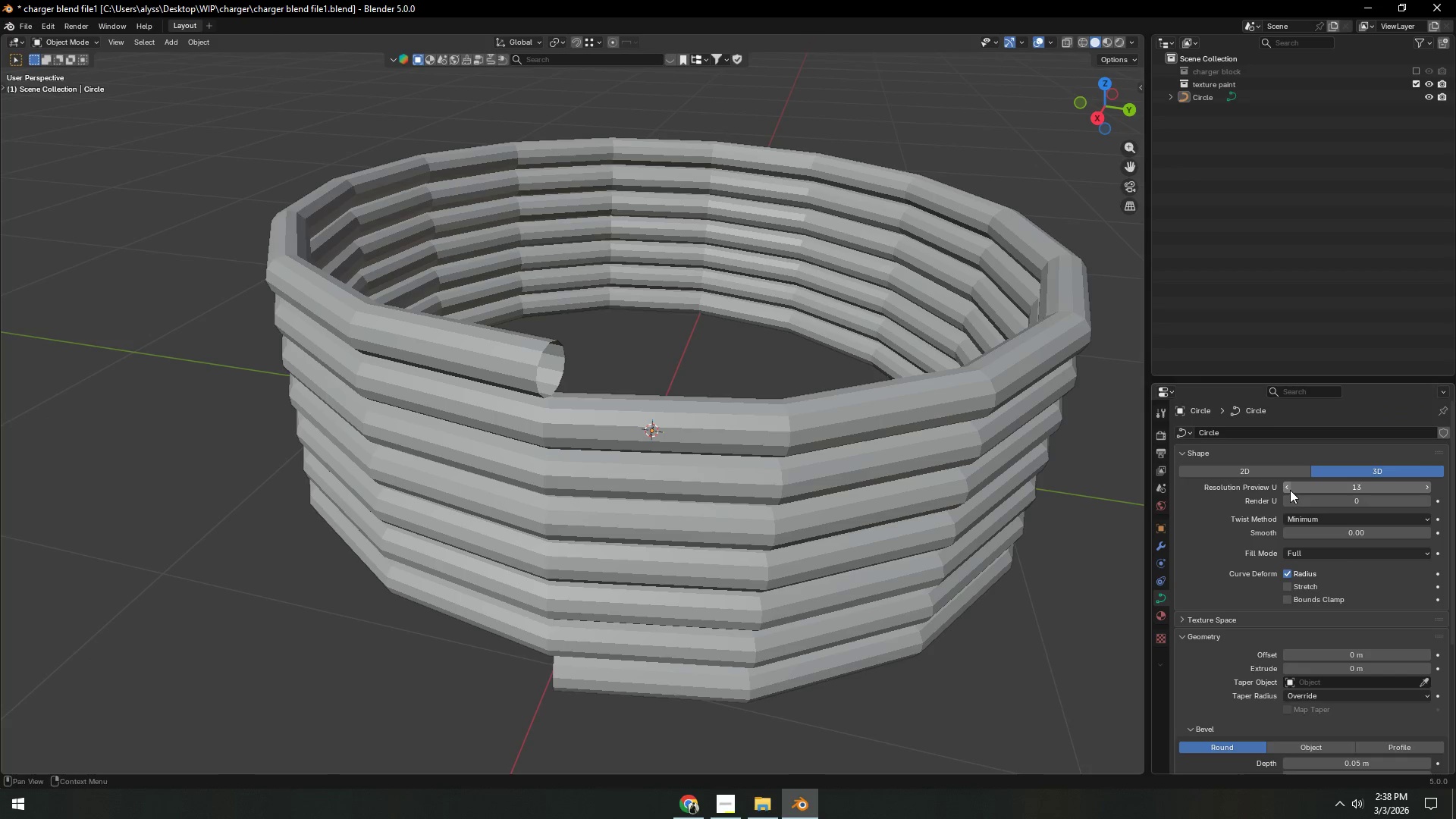 
left_click([1289, 489])
 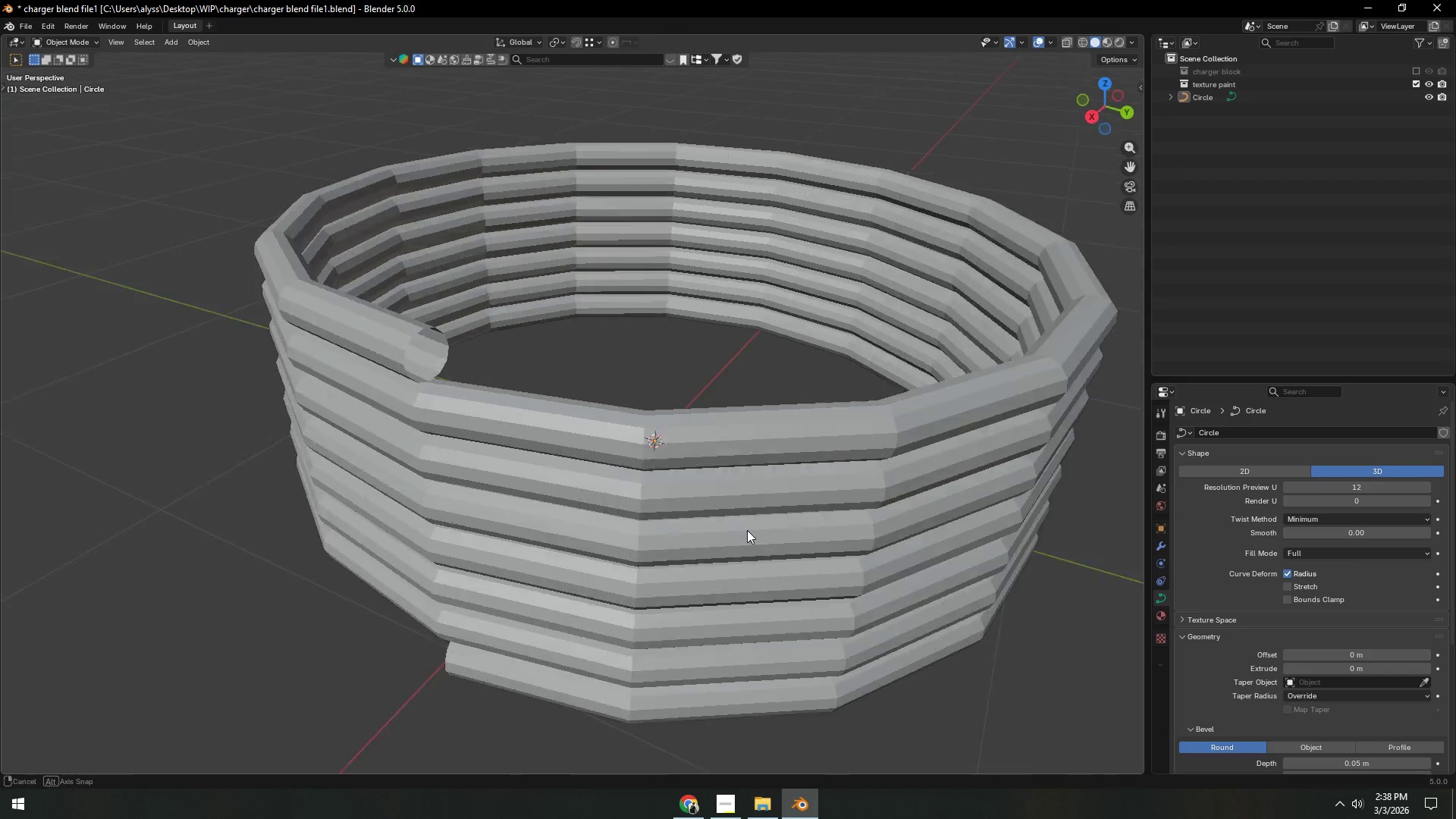 
hold_key(key=ShiftLeft, duration=0.38)
 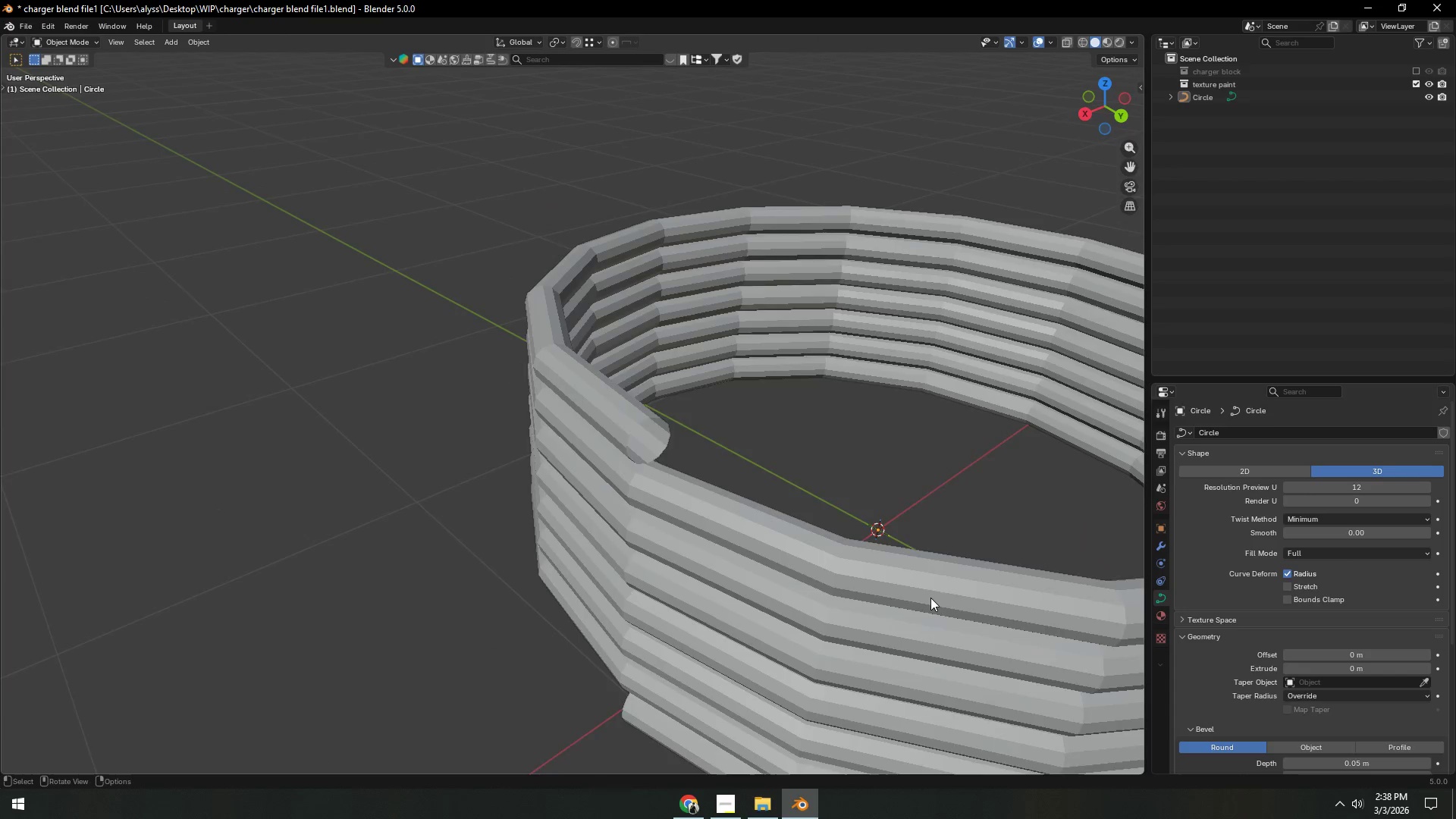 
scroll: coordinate [930, 598], scroll_direction: up, amount: 2.0
 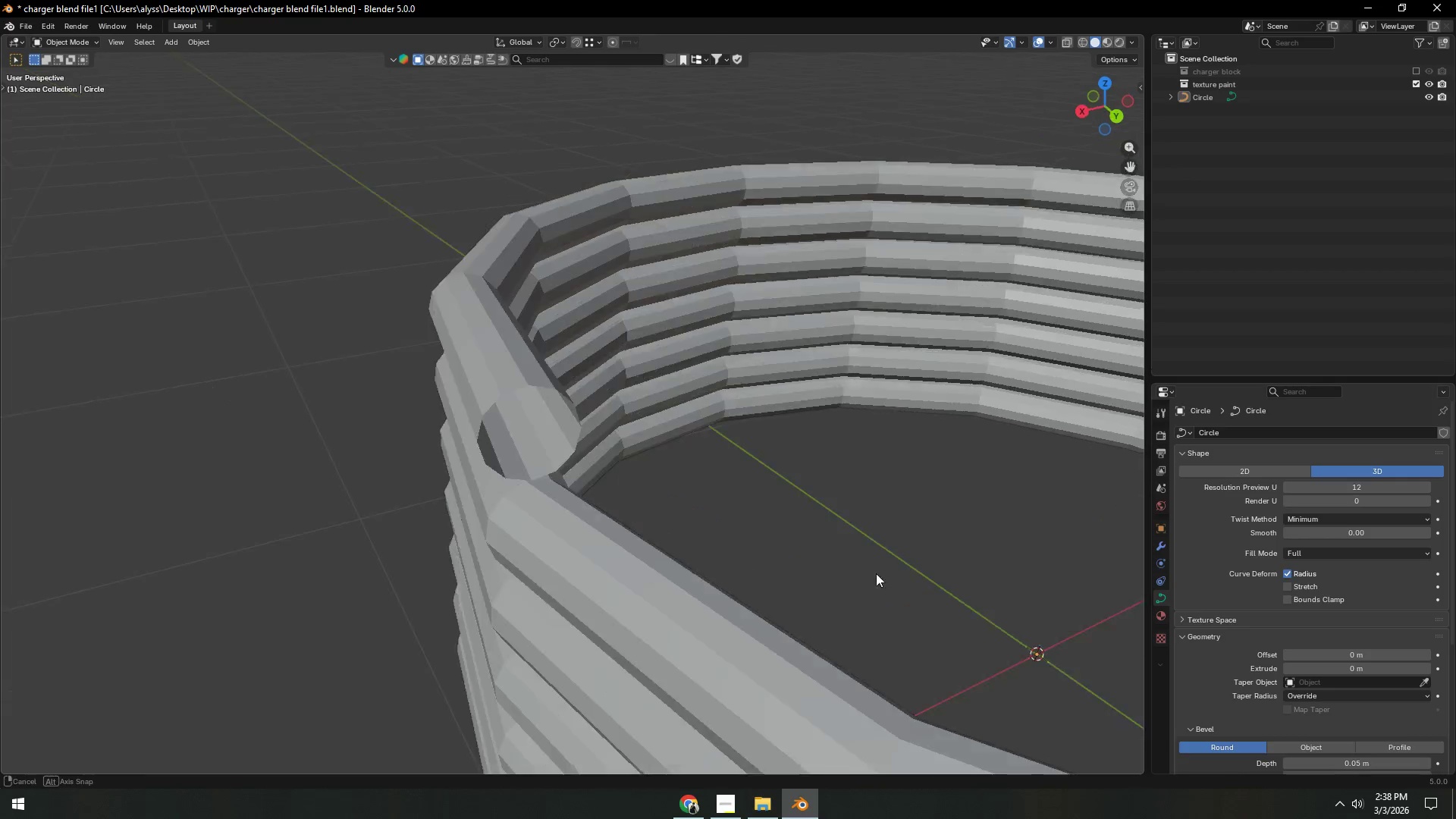 
hold_key(key=ShiftLeft, duration=0.41)
 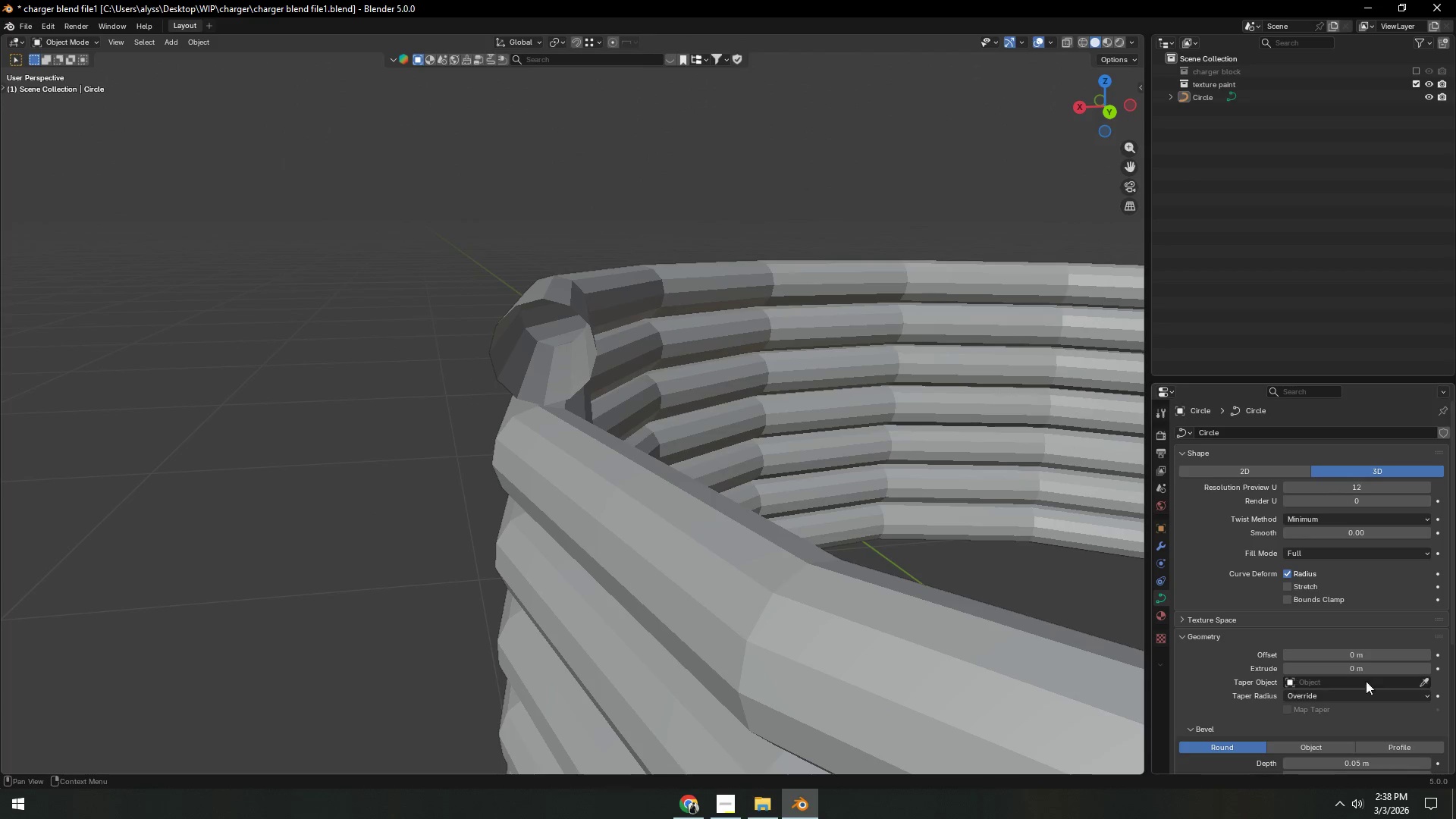 
scroll: coordinate [1398, 675], scroll_direction: down, amount: 7.0
 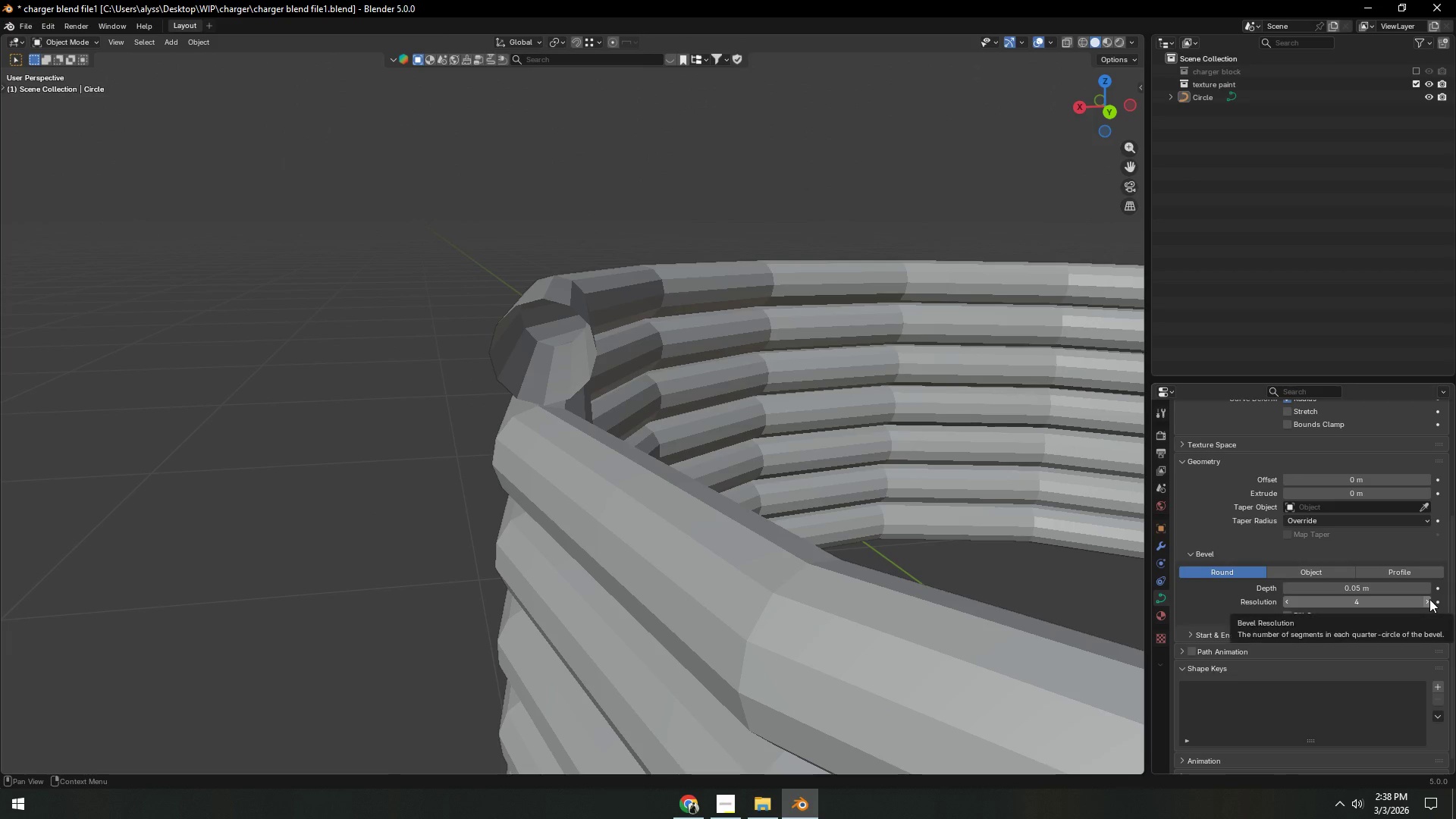 
left_click([1429, 599])
 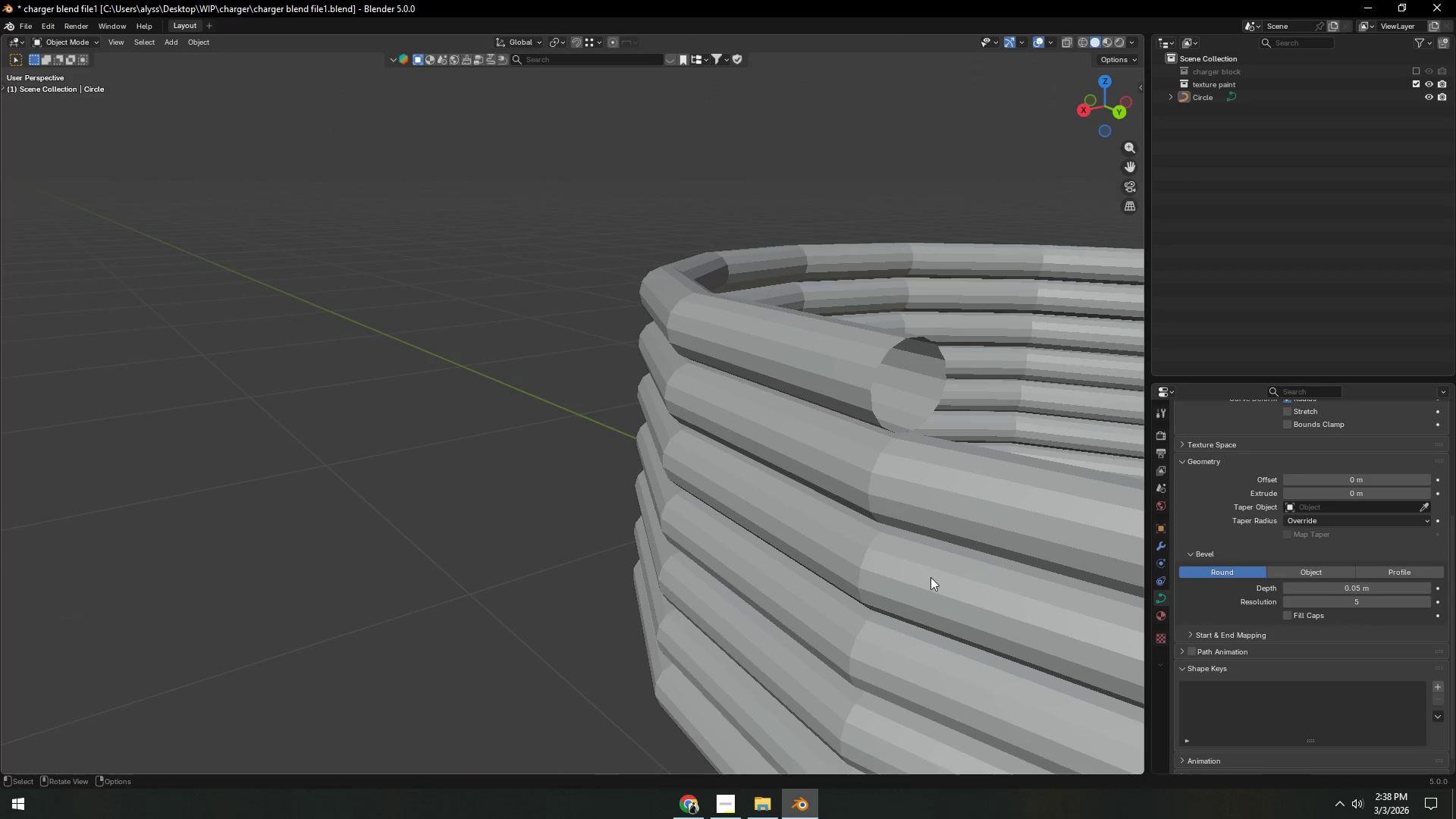 
scroll: coordinate [938, 588], scroll_direction: down, amount: 4.0
 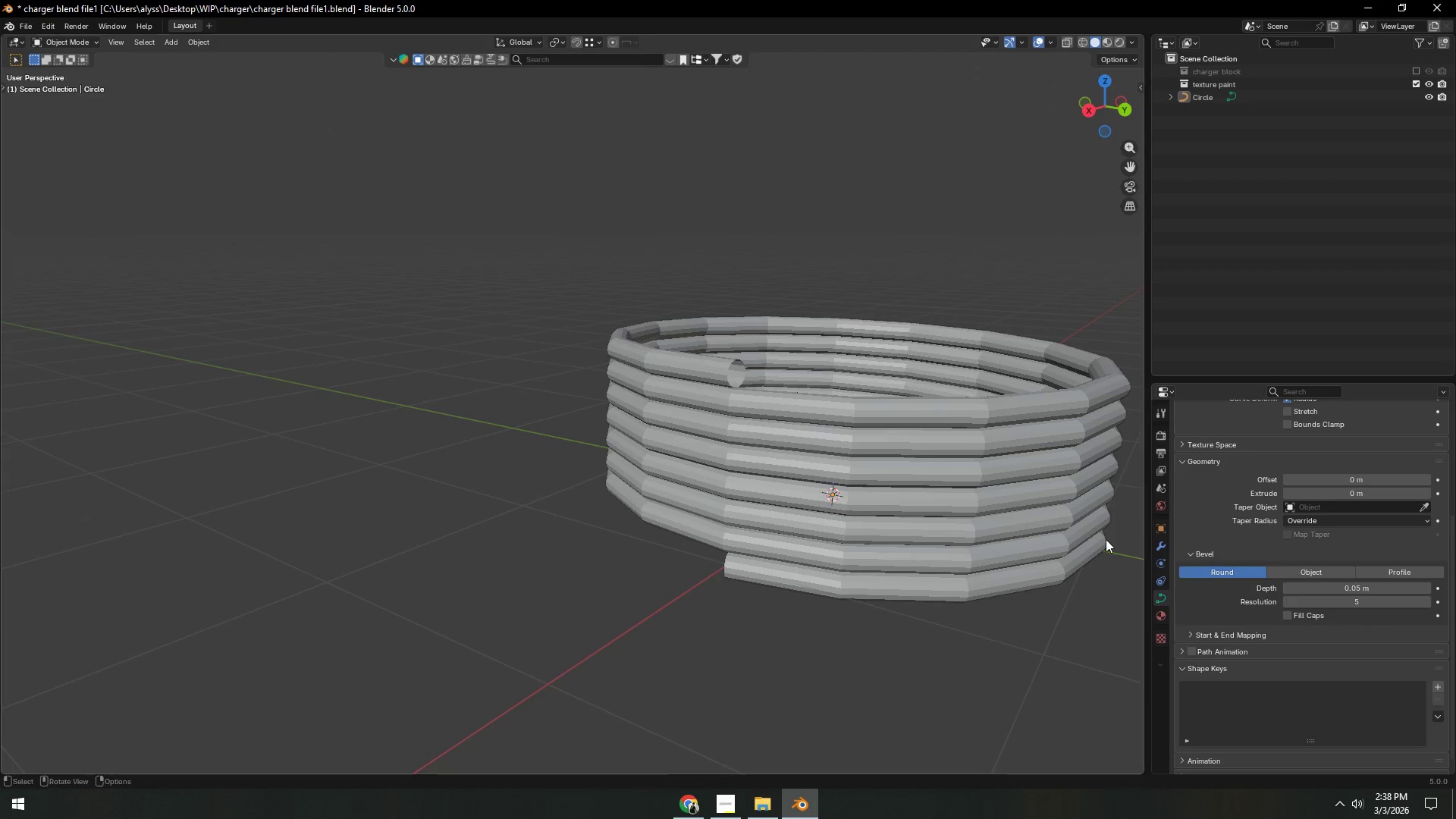 
right_click([926, 527])
 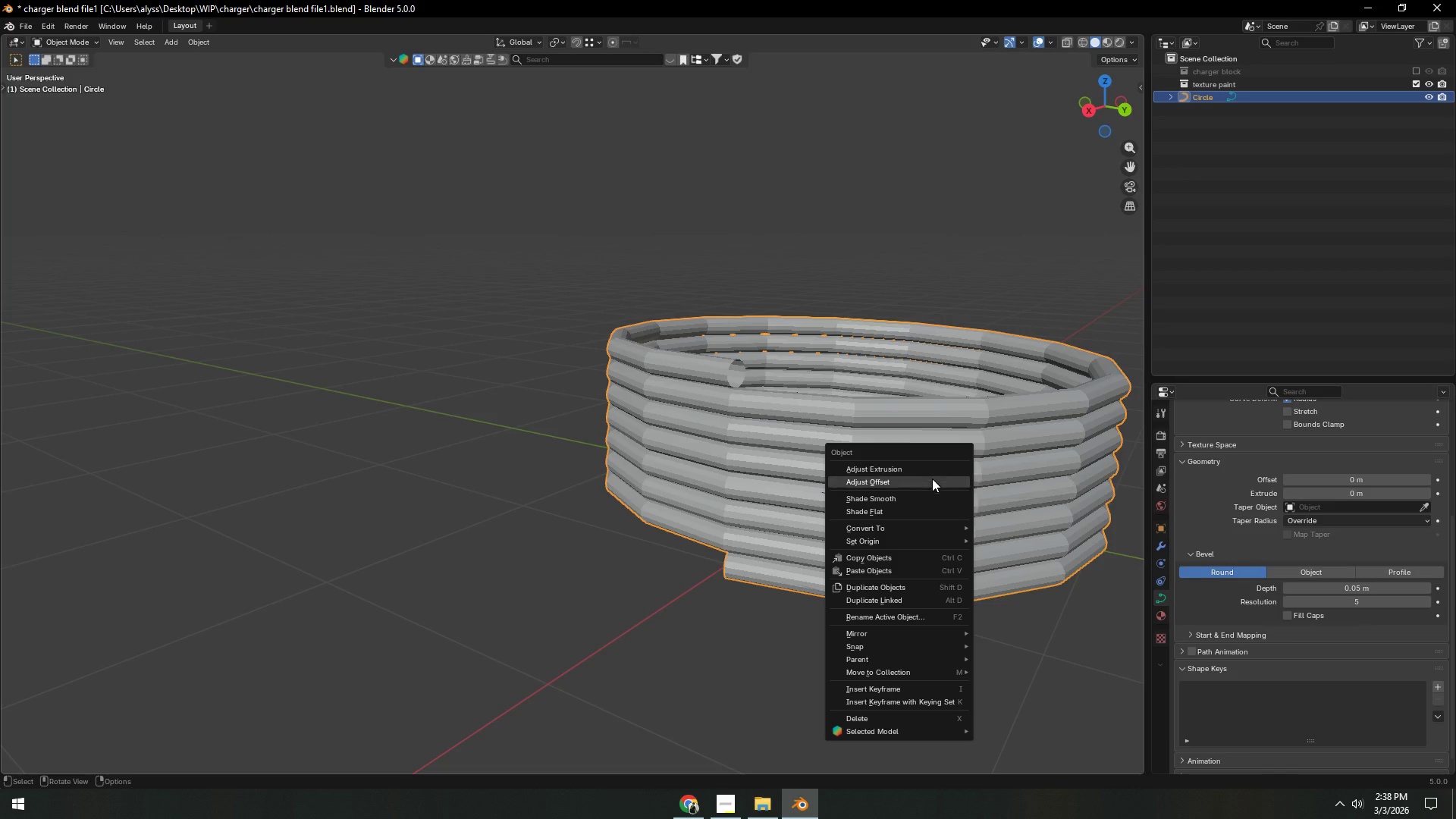 
left_click([932, 494])
 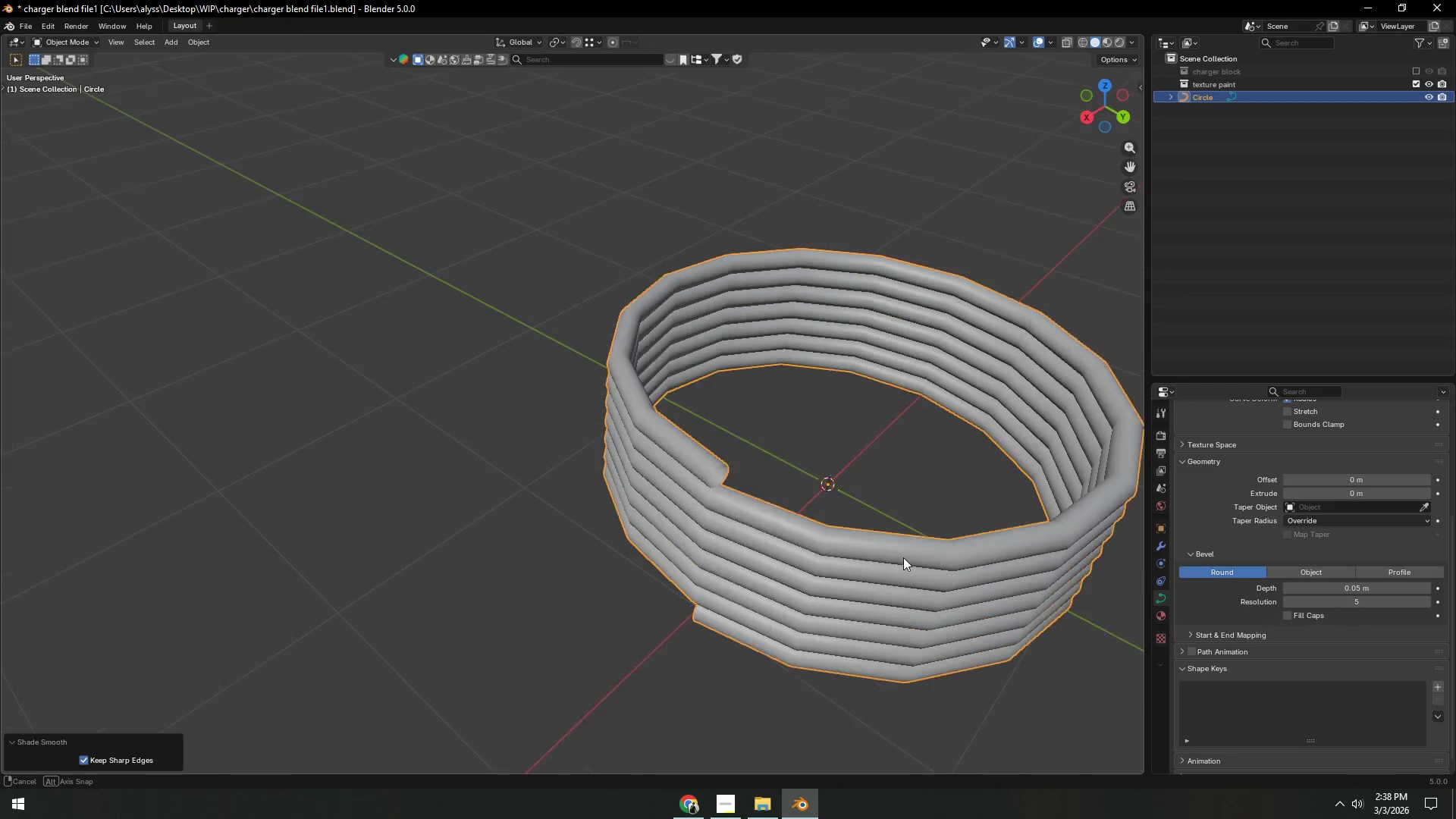 
scroll: coordinate [903, 560], scroll_direction: up, amount: 2.0
 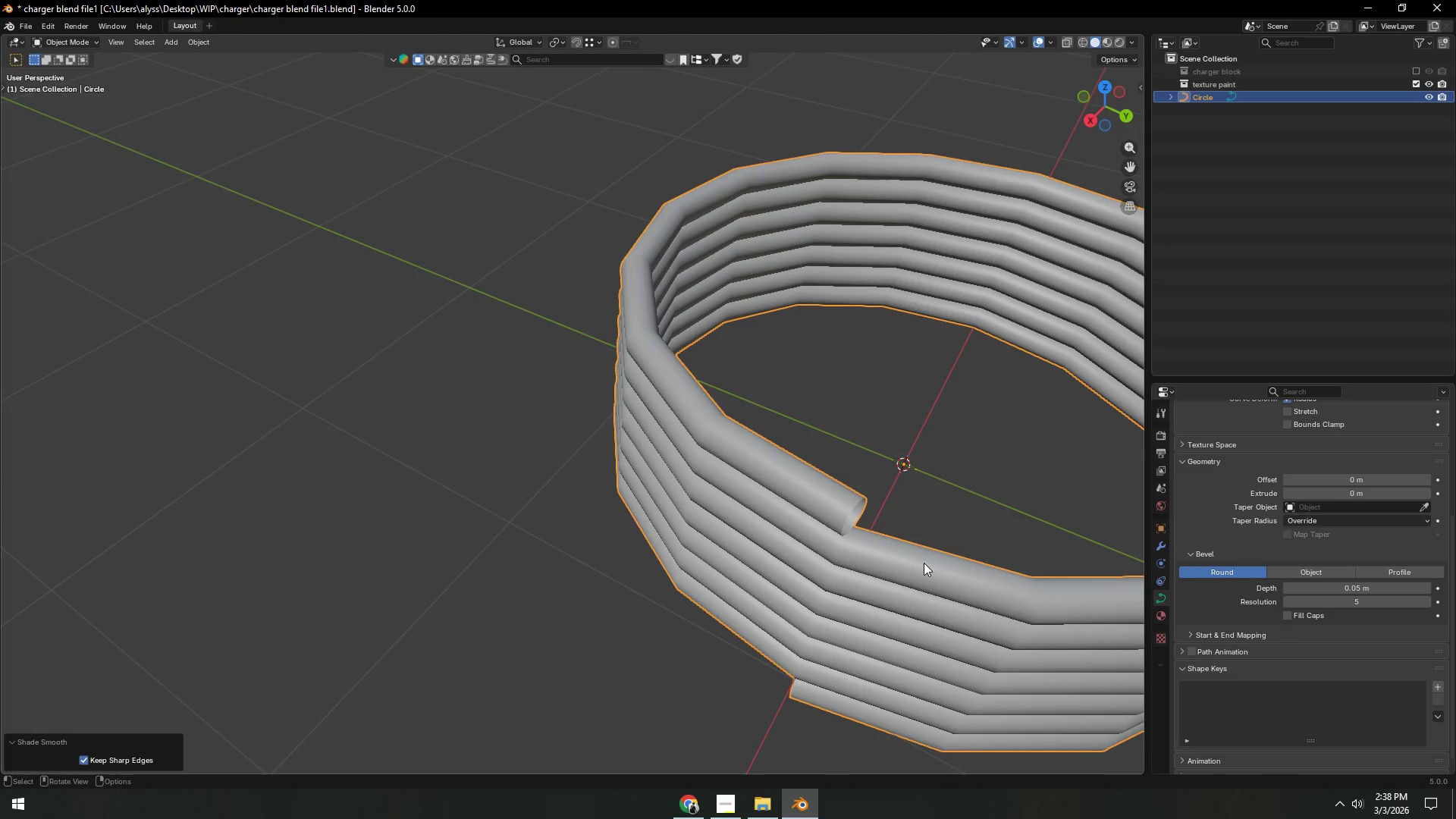 
left_click([932, 475])
 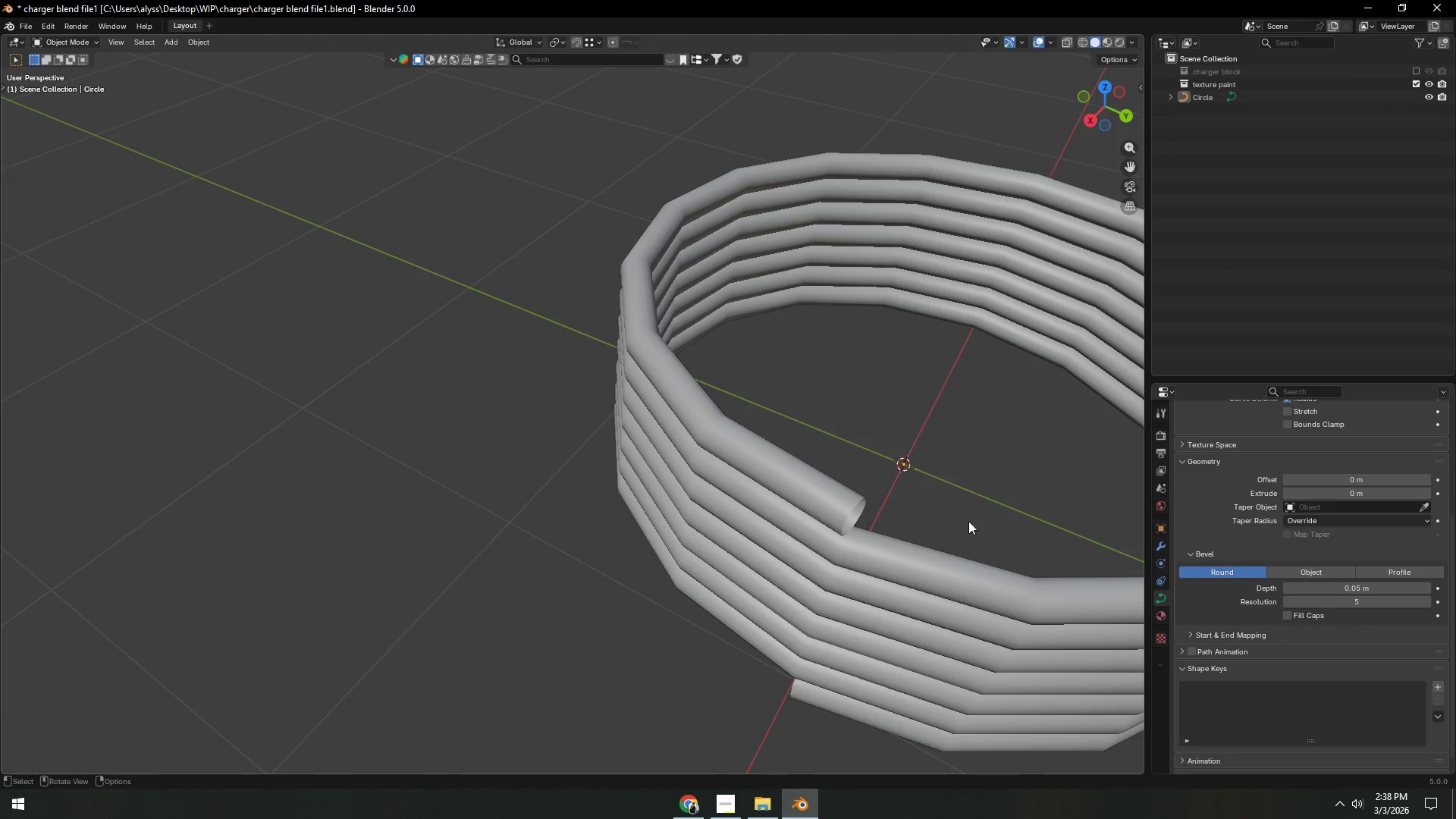 
key(Shift+ShiftLeft)
 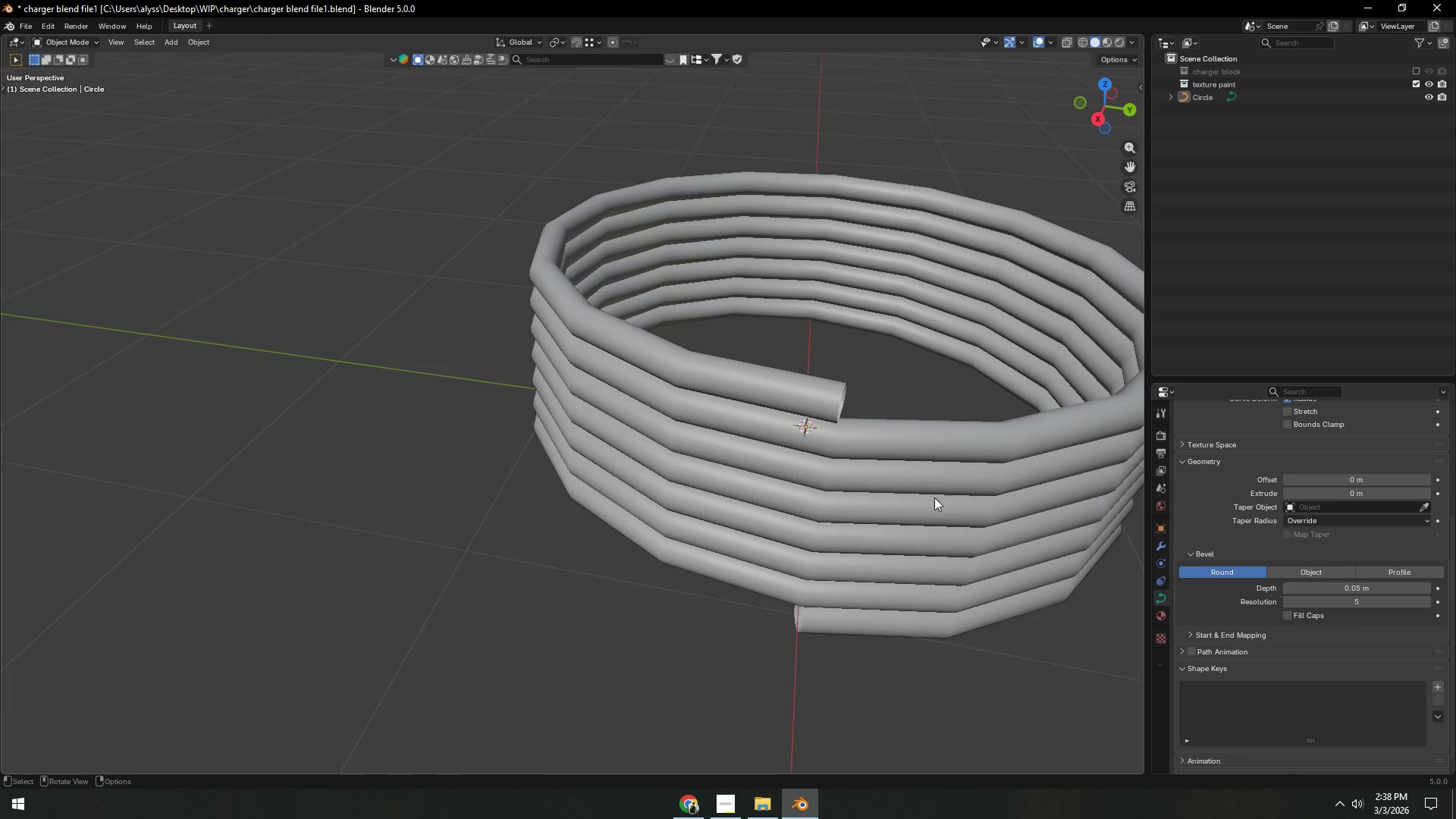 
left_click([953, 515])
 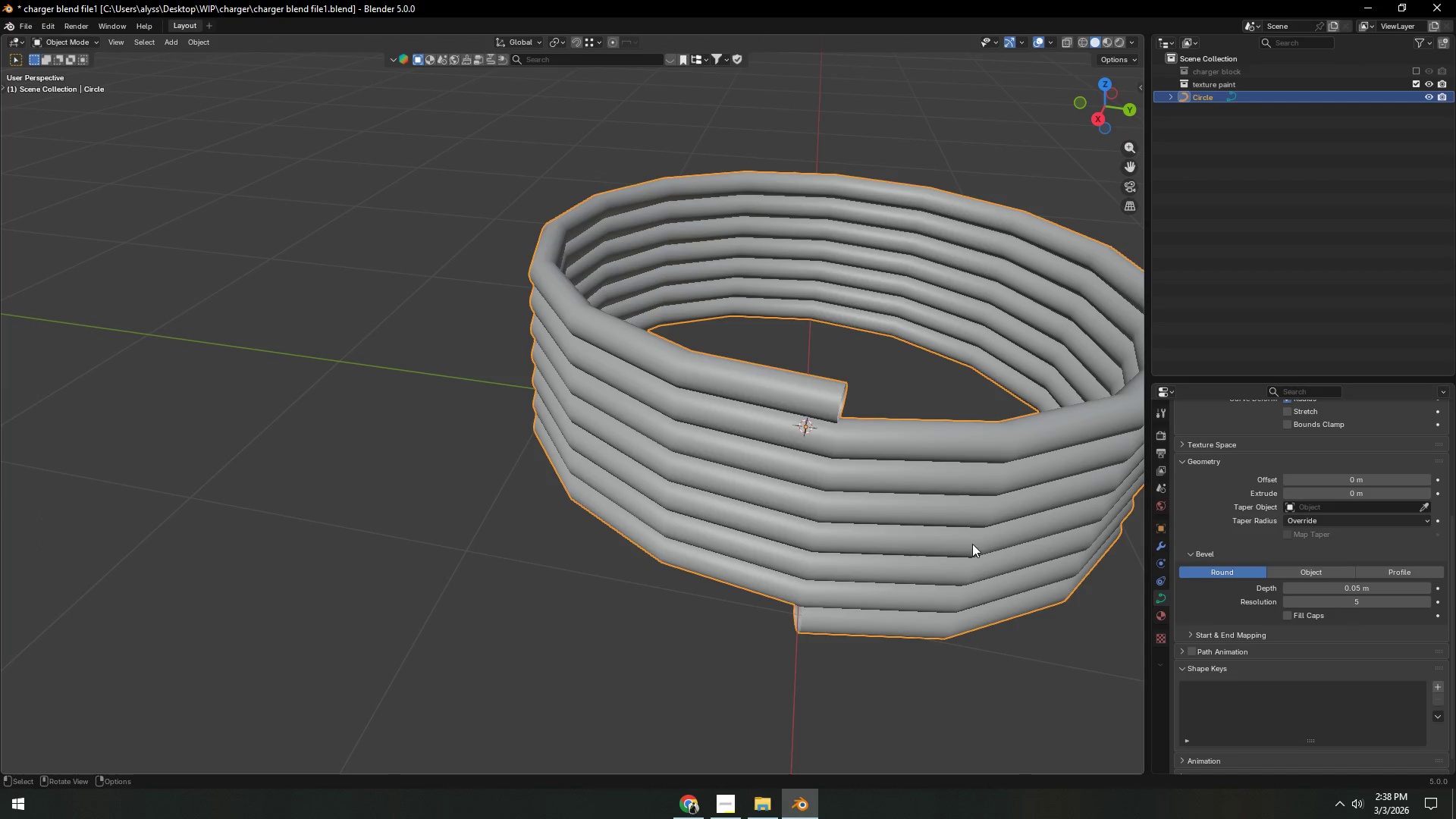 
key(Shift+ShiftLeft)
 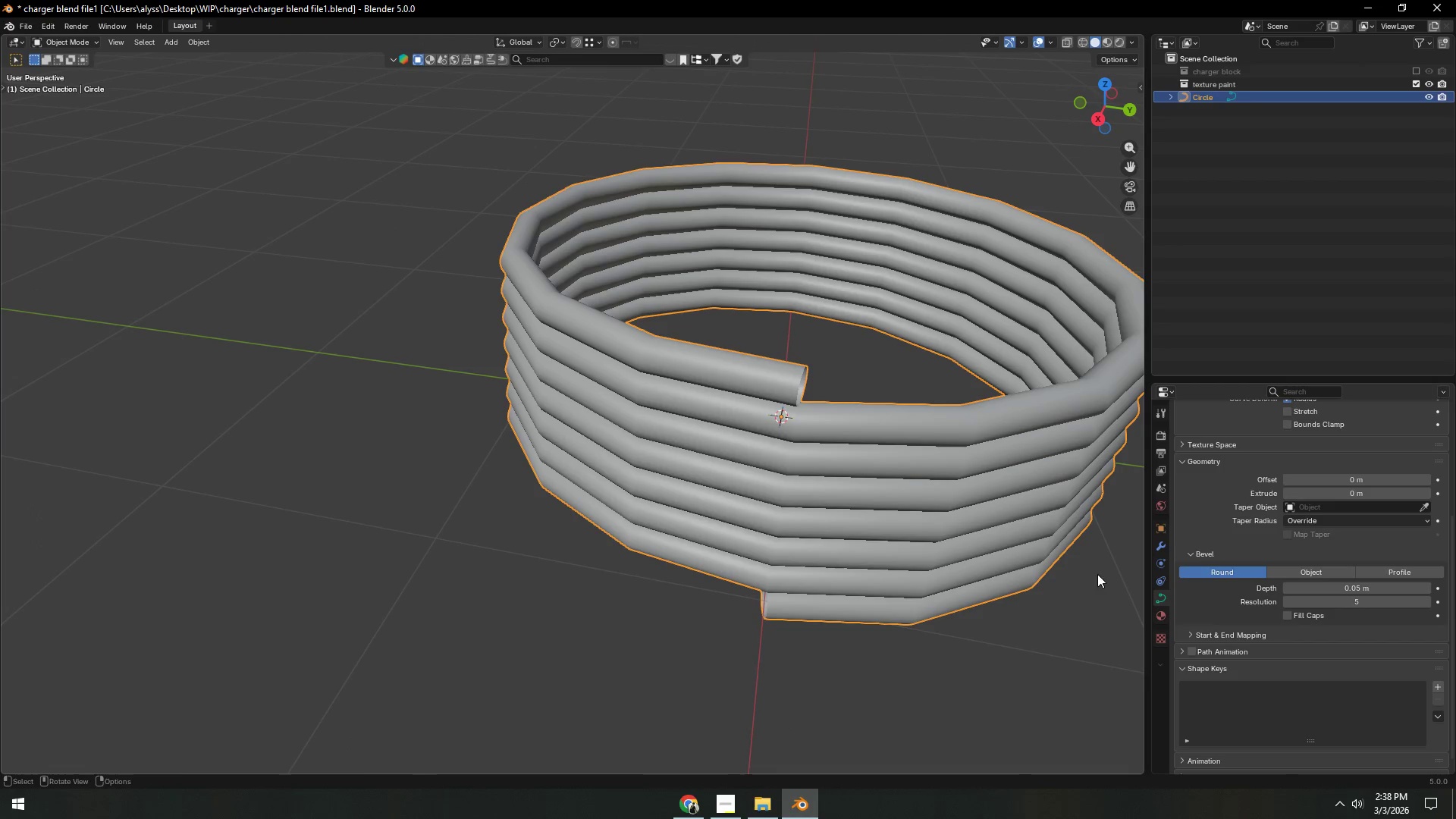 
key(S)
 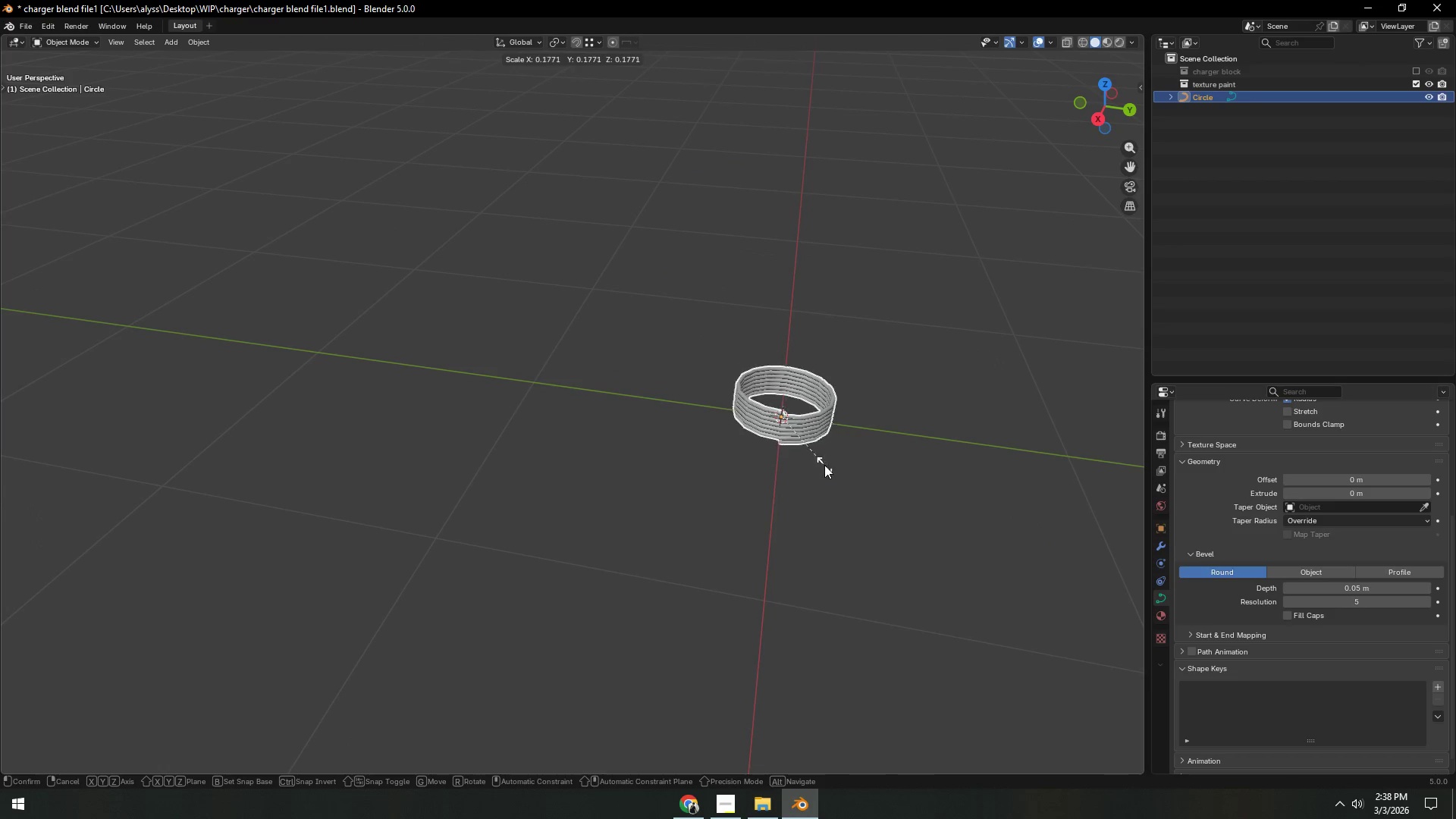 
left_click([819, 462])
 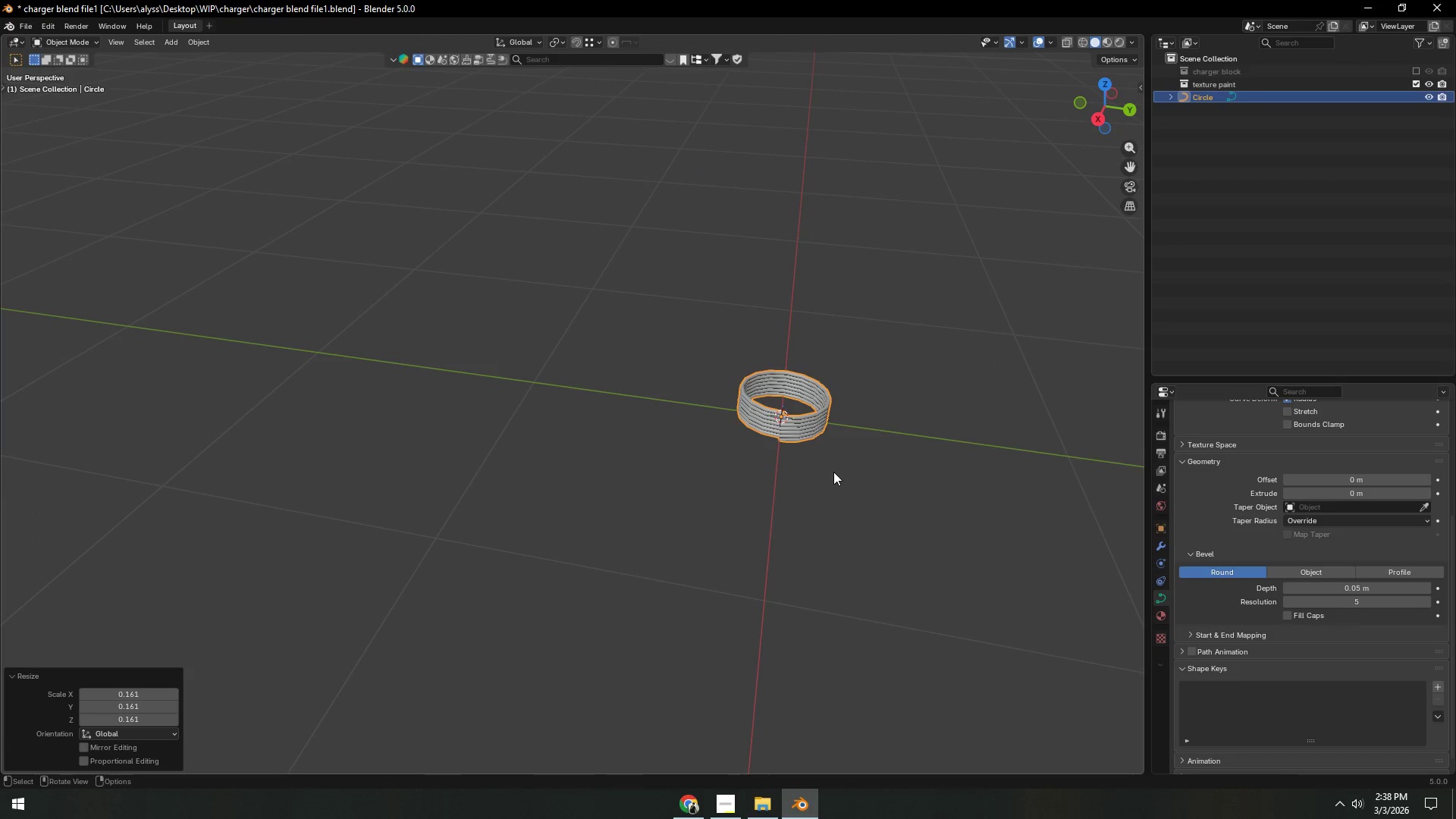 
key(Backquote)
 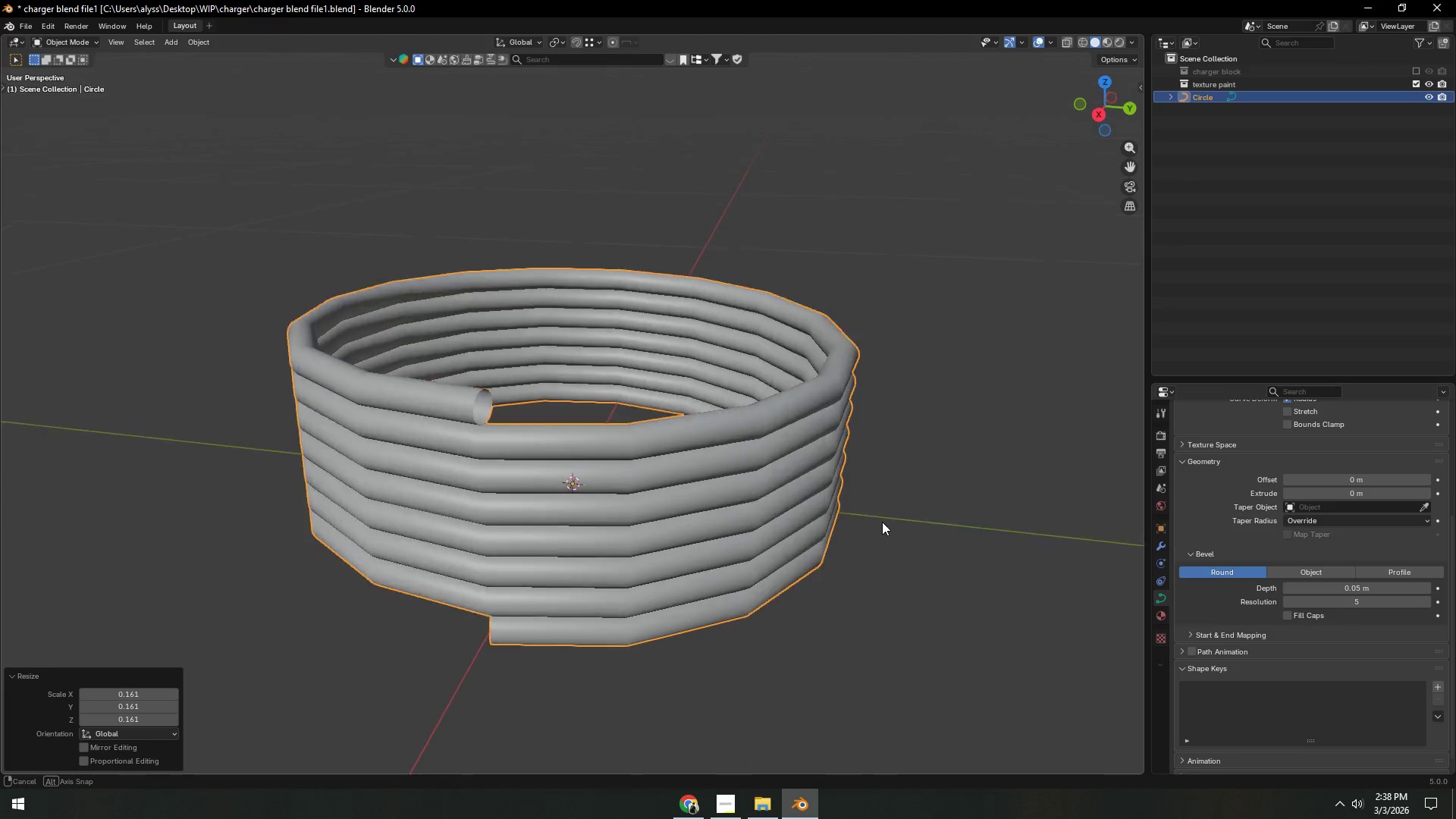 
hold_key(key=ShiftLeft, duration=0.33)
 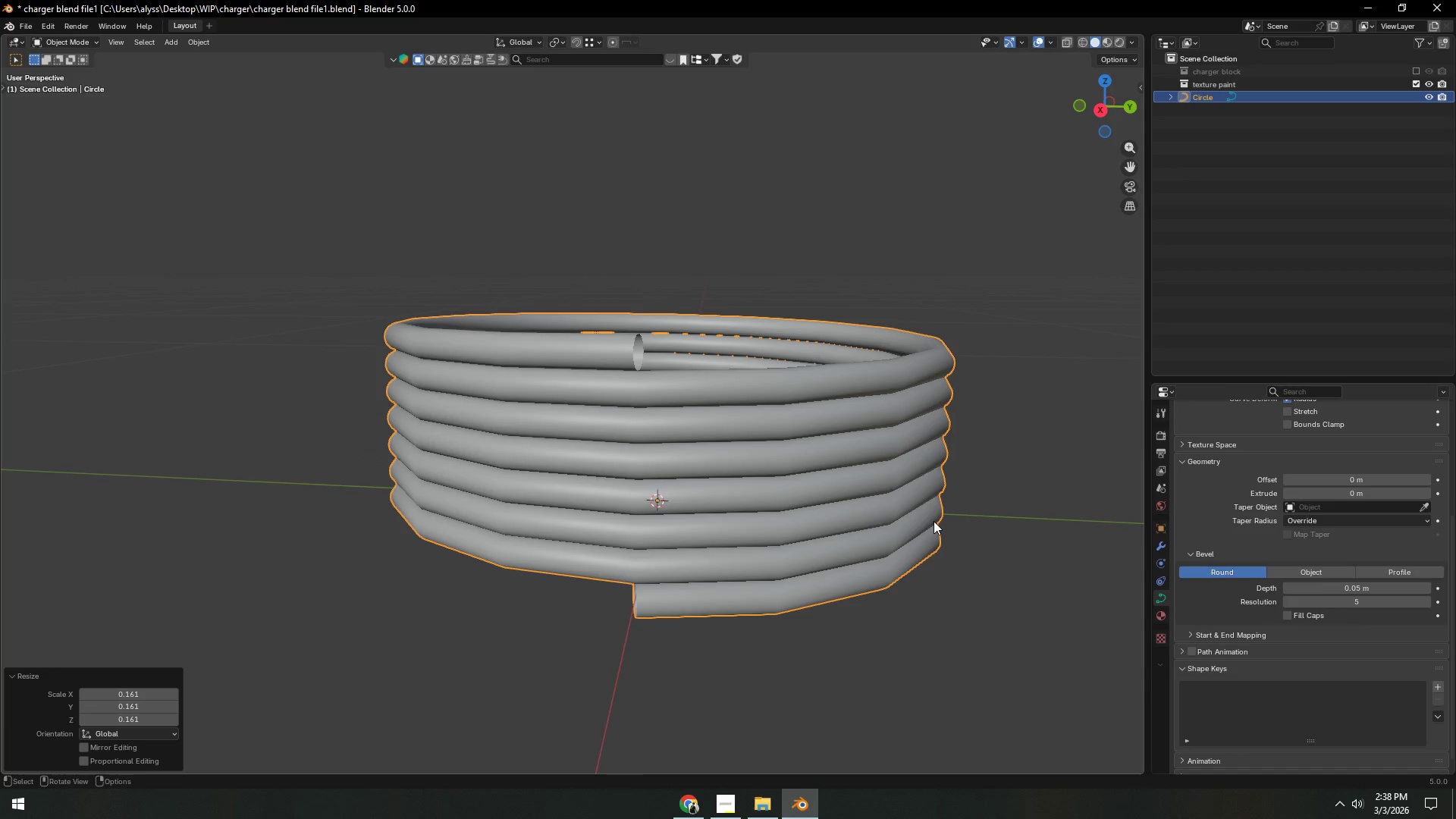 
key(Backquote)
 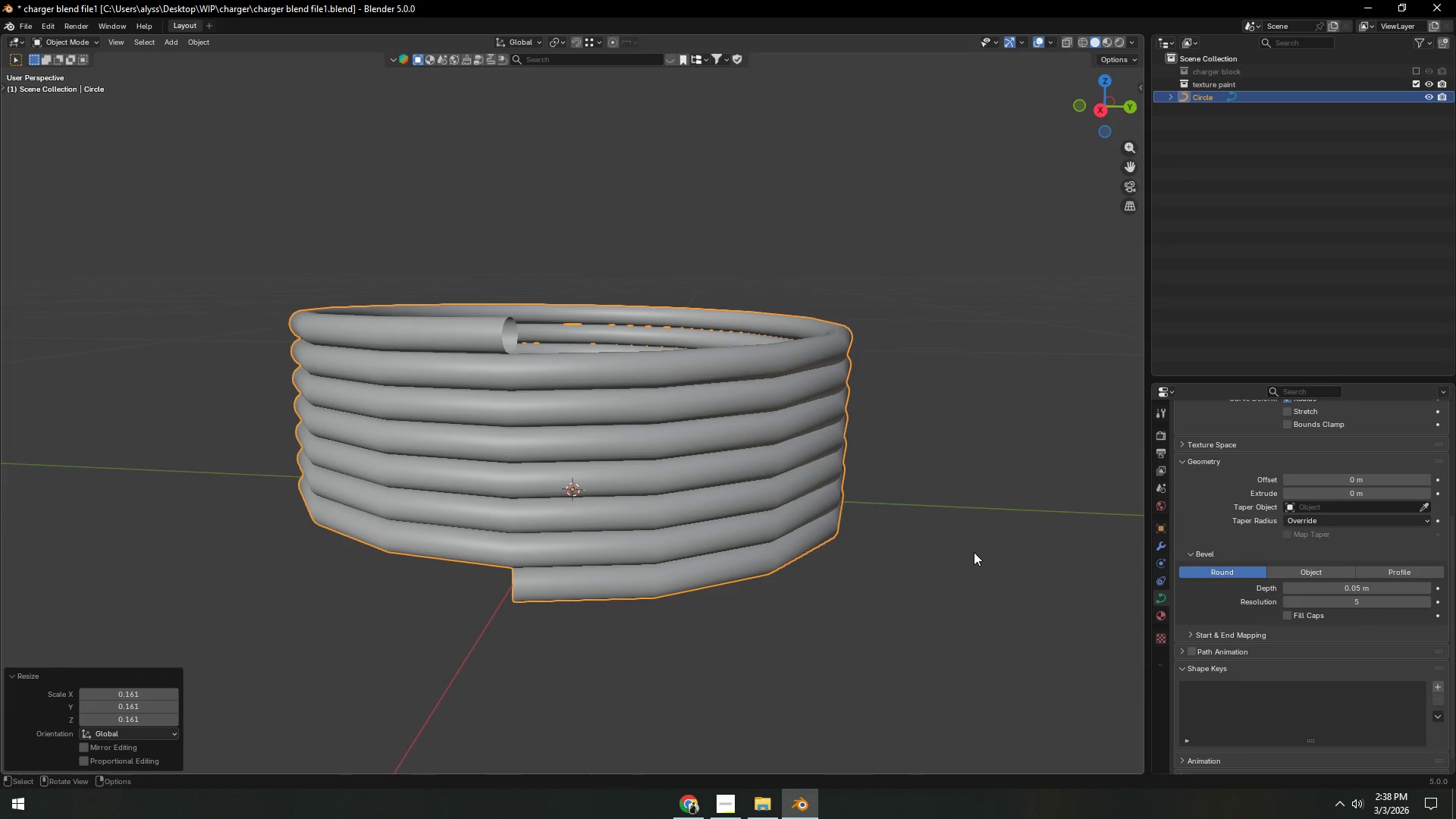 
right_click([745, 513])
 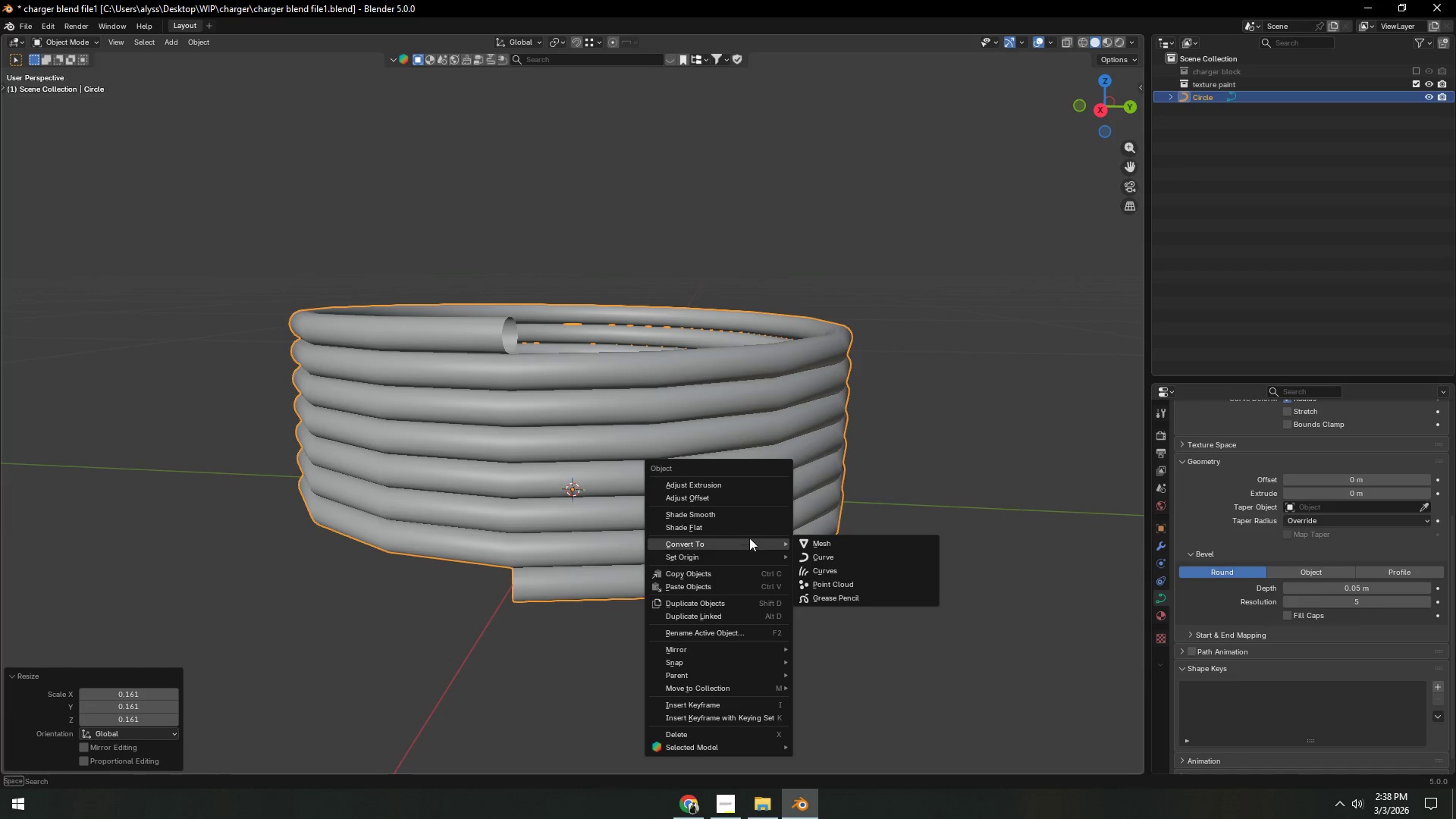 
left_click([981, 494])
 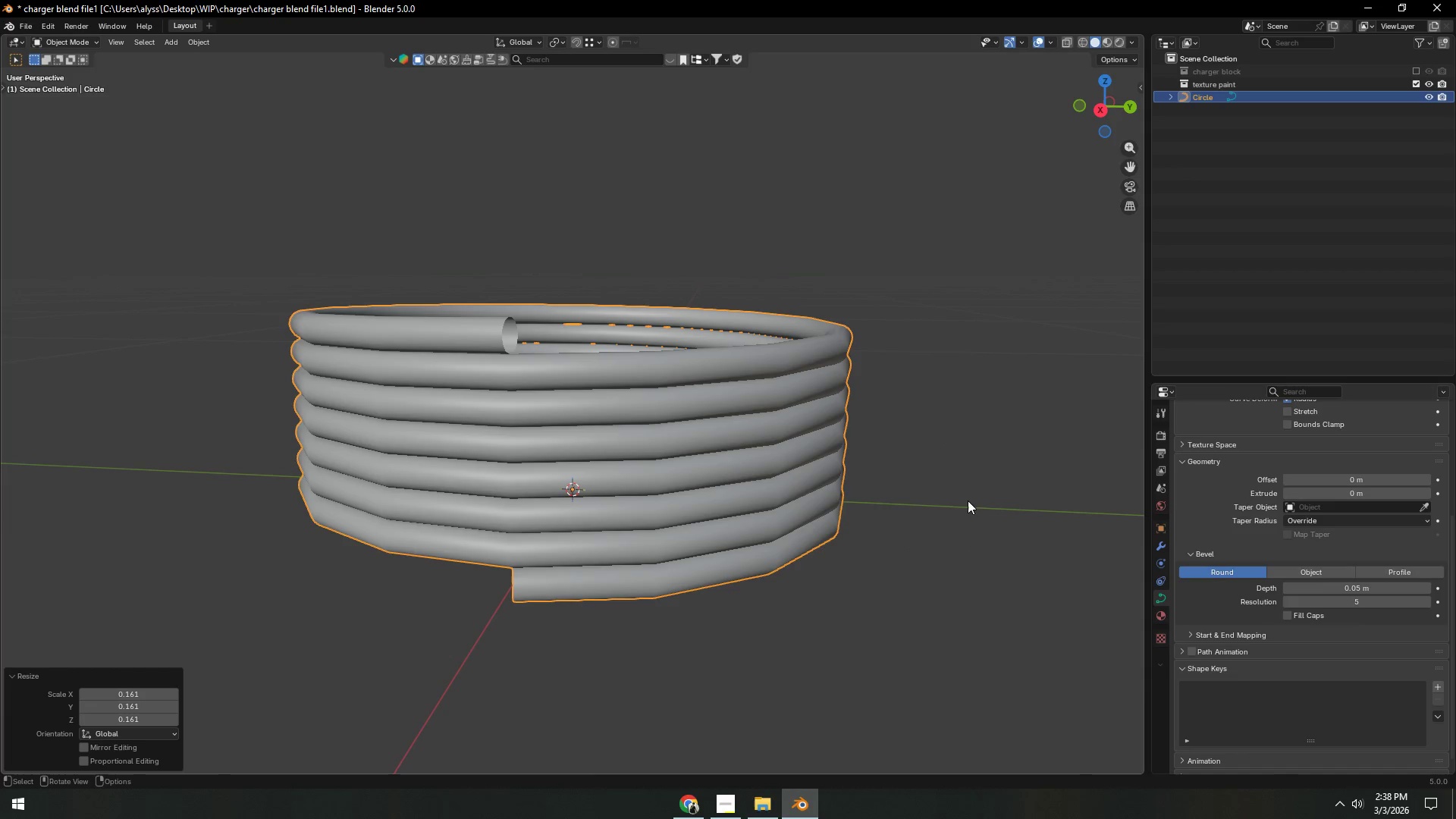 
key(Control+A)
 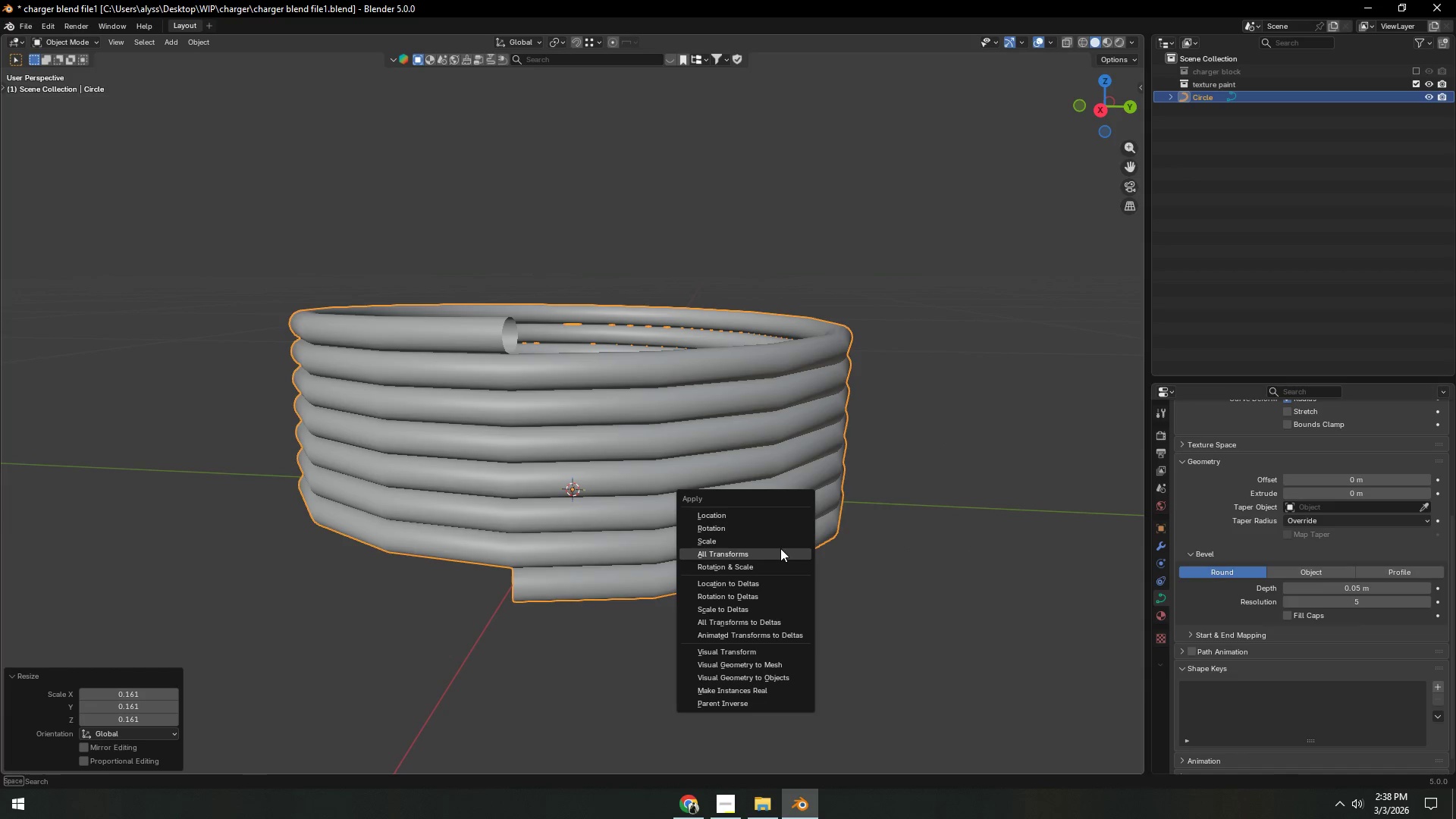 
left_click([778, 553])
 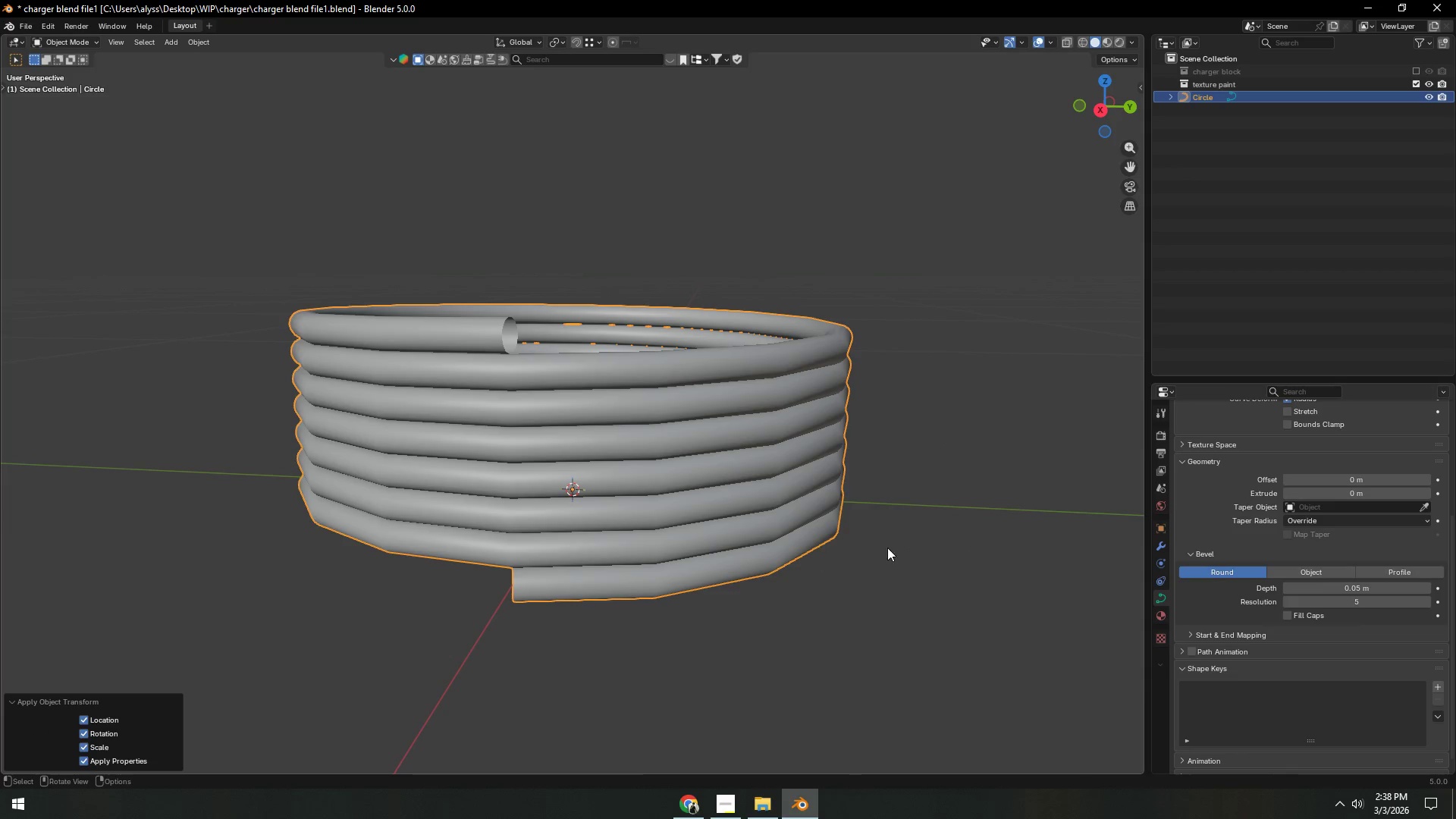 
left_click([936, 543])
 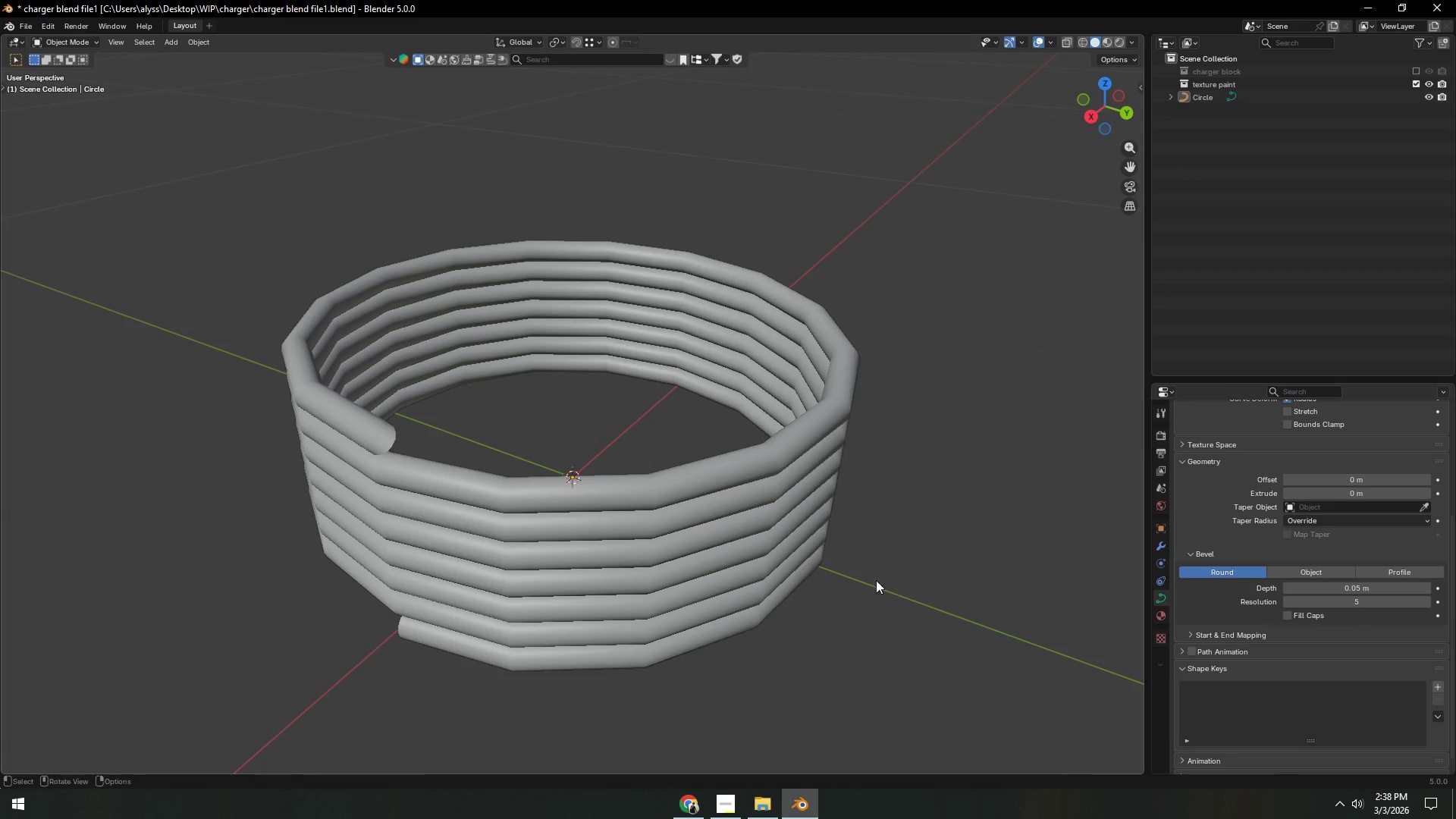 
left_click([667, 544])
 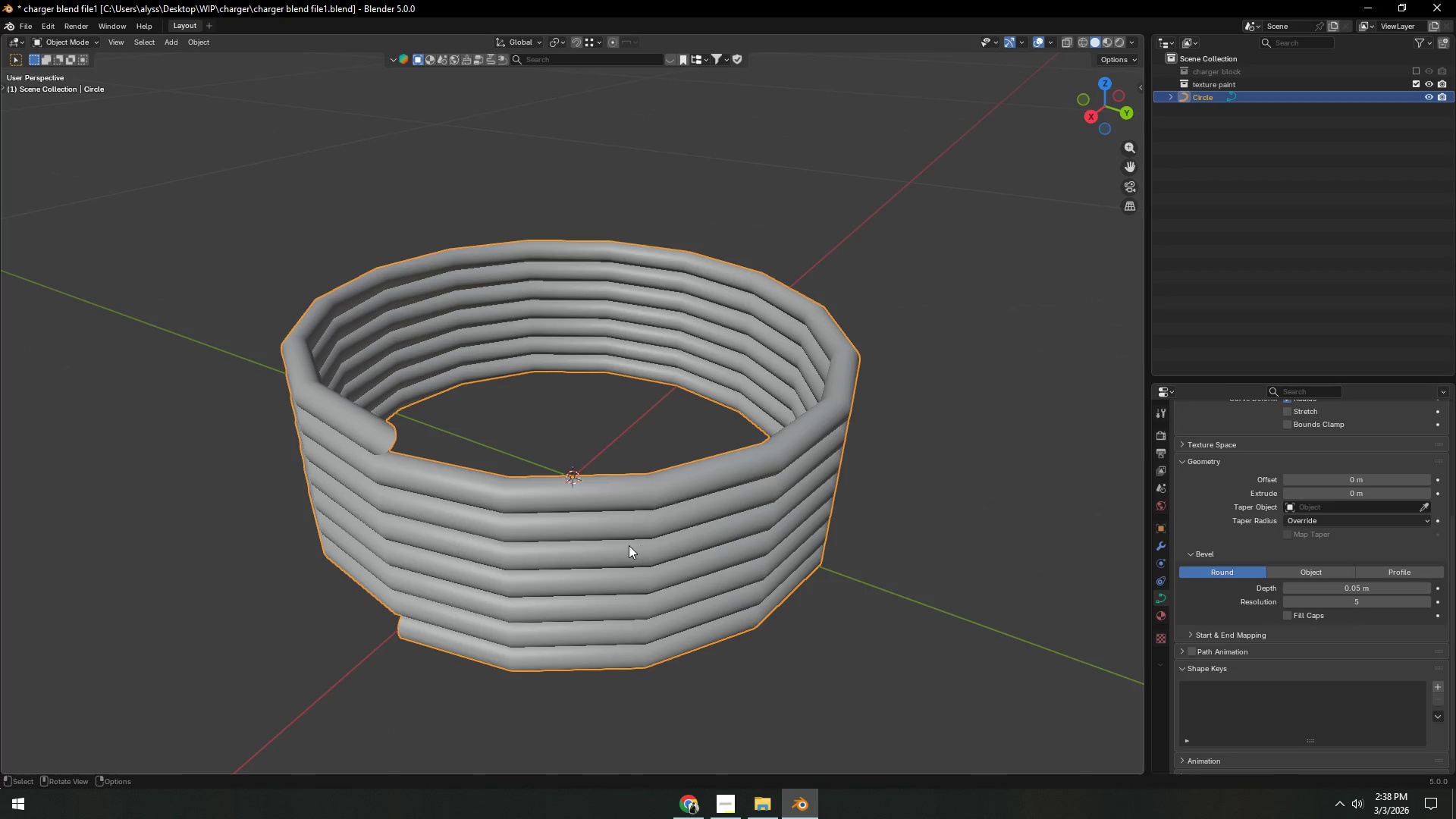 
key(Shift+ShiftLeft)
 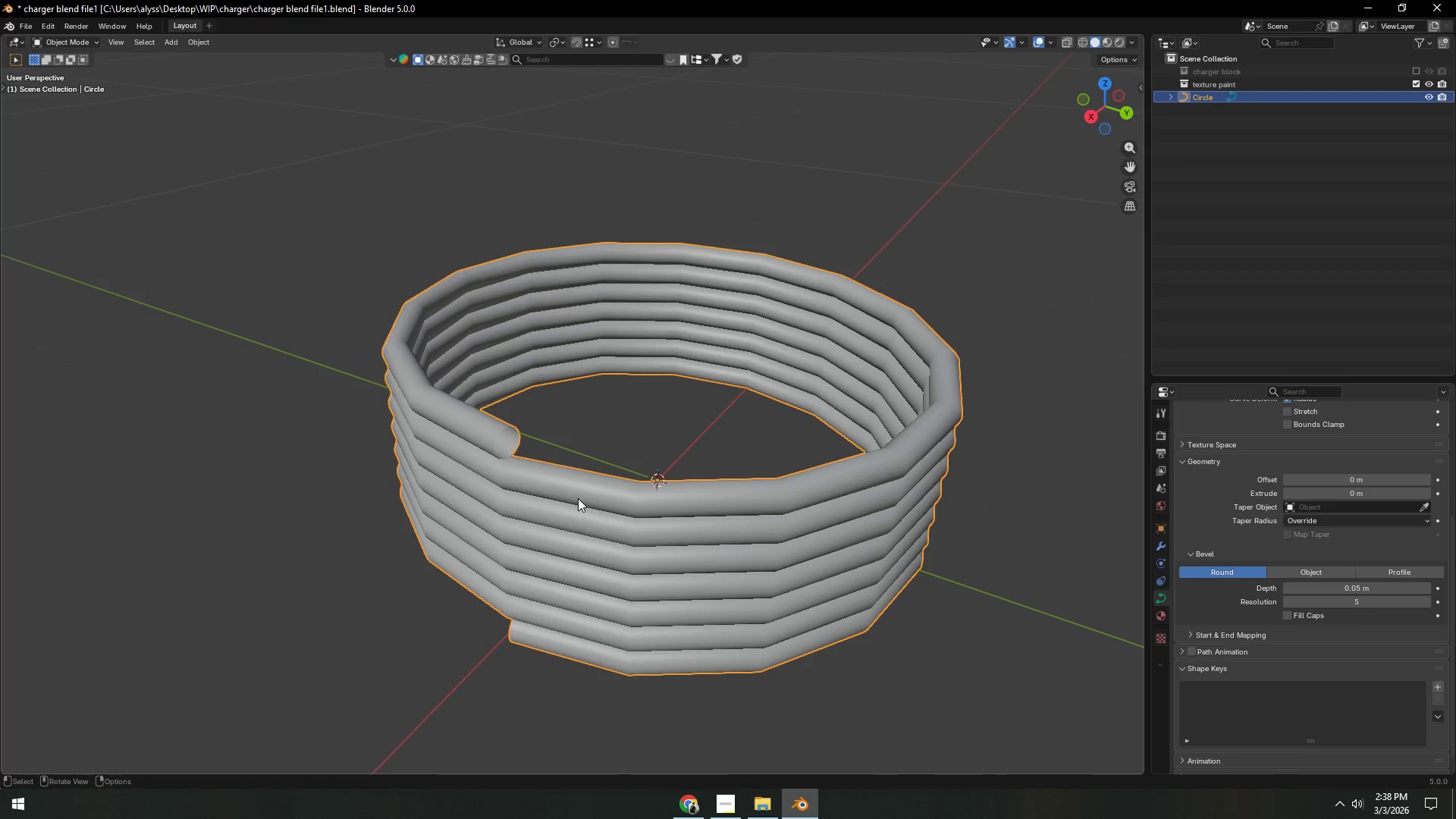 
key(Tab)
 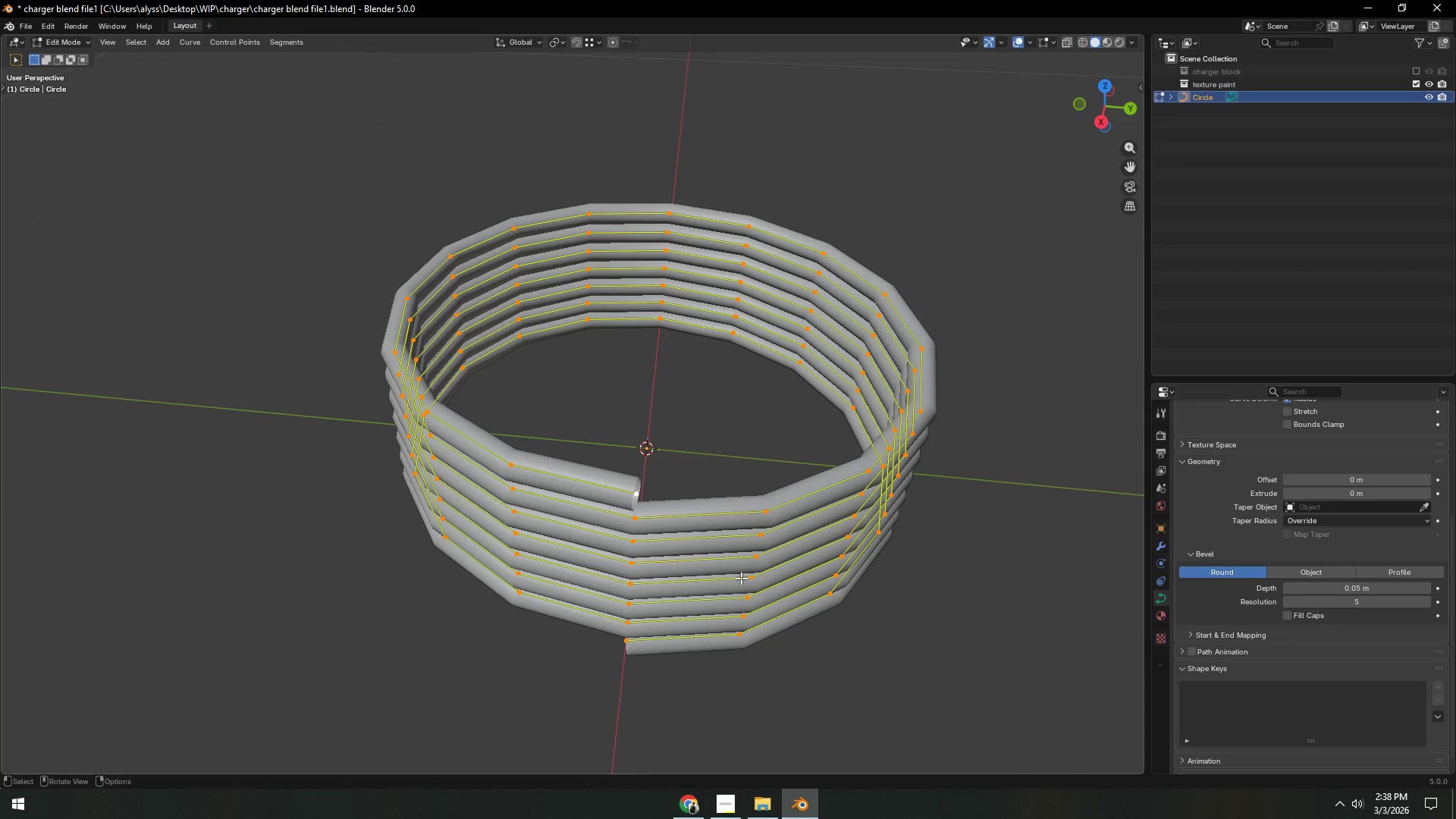 
key(Backquote)
 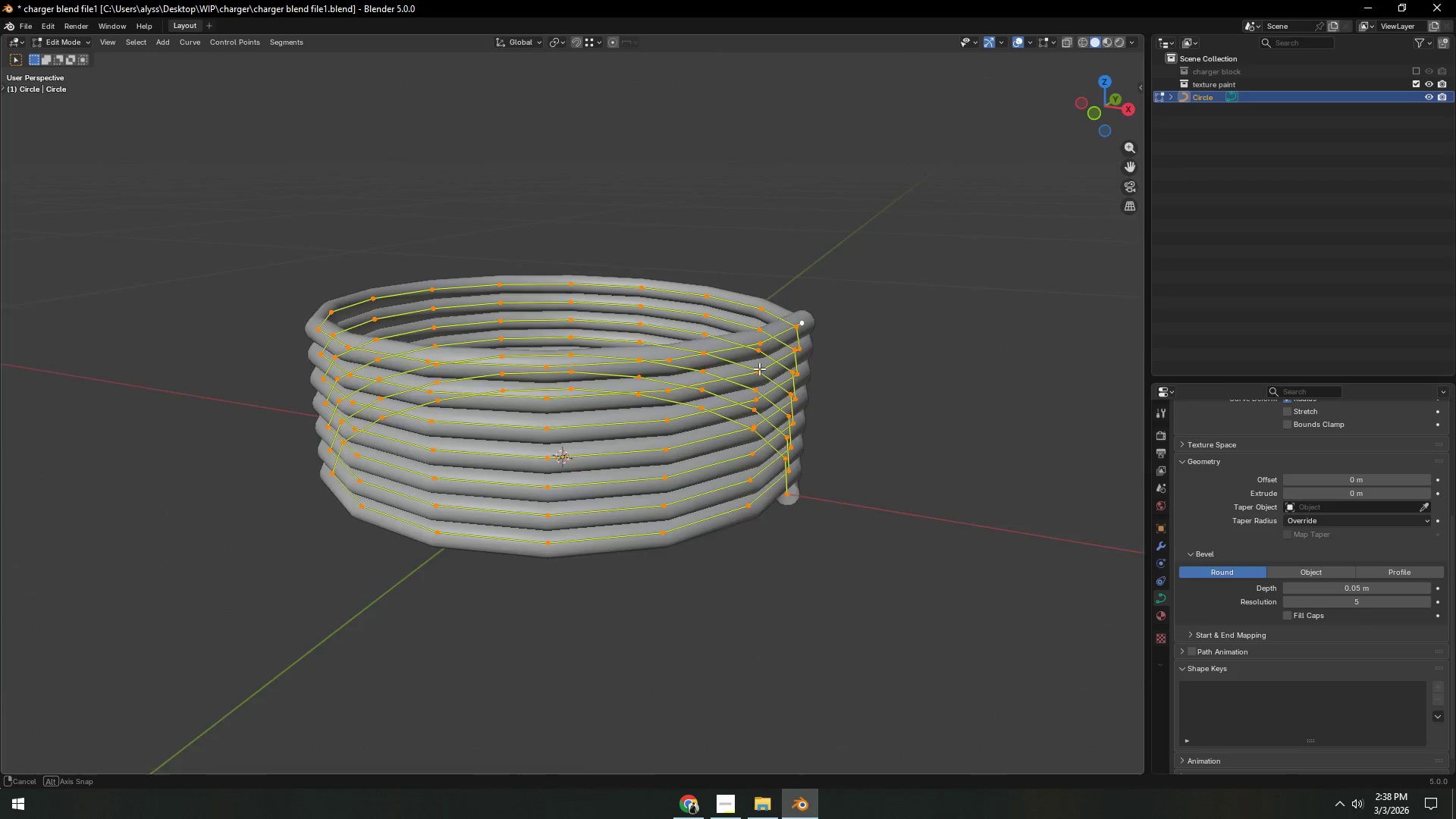 
left_click([627, 420])
 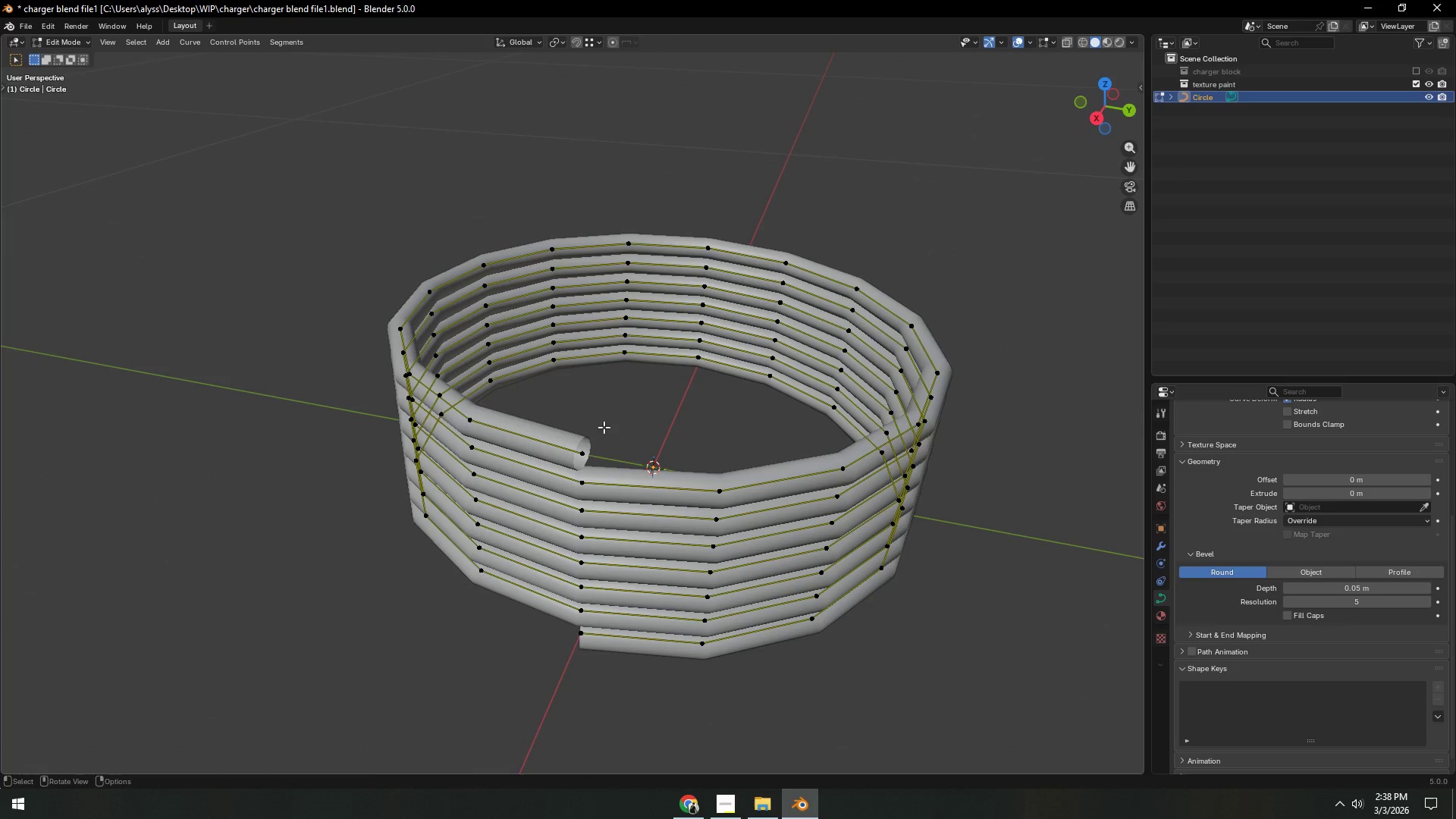 
key(Shift+ShiftLeft)
 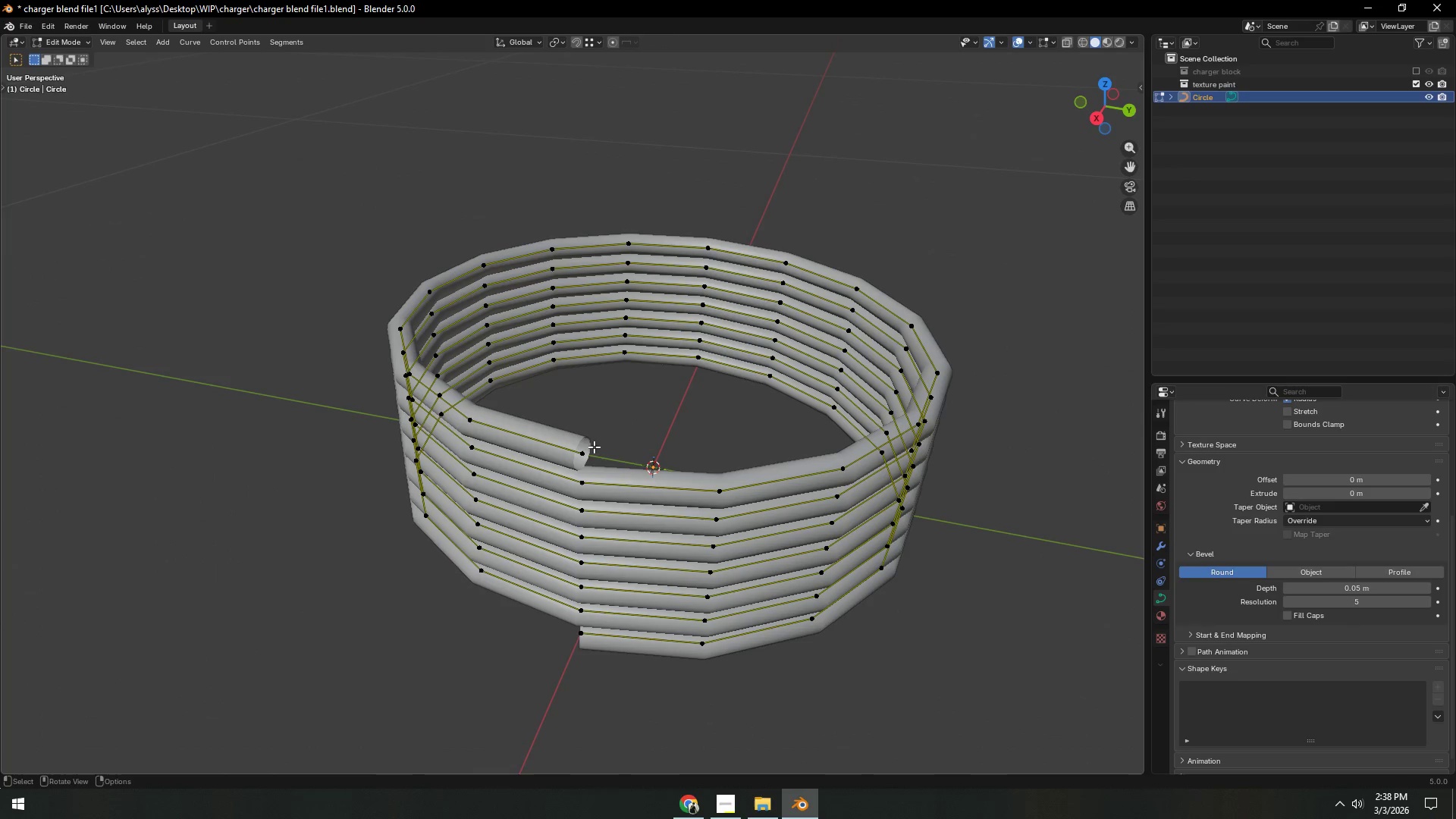 
left_click([586, 450])
 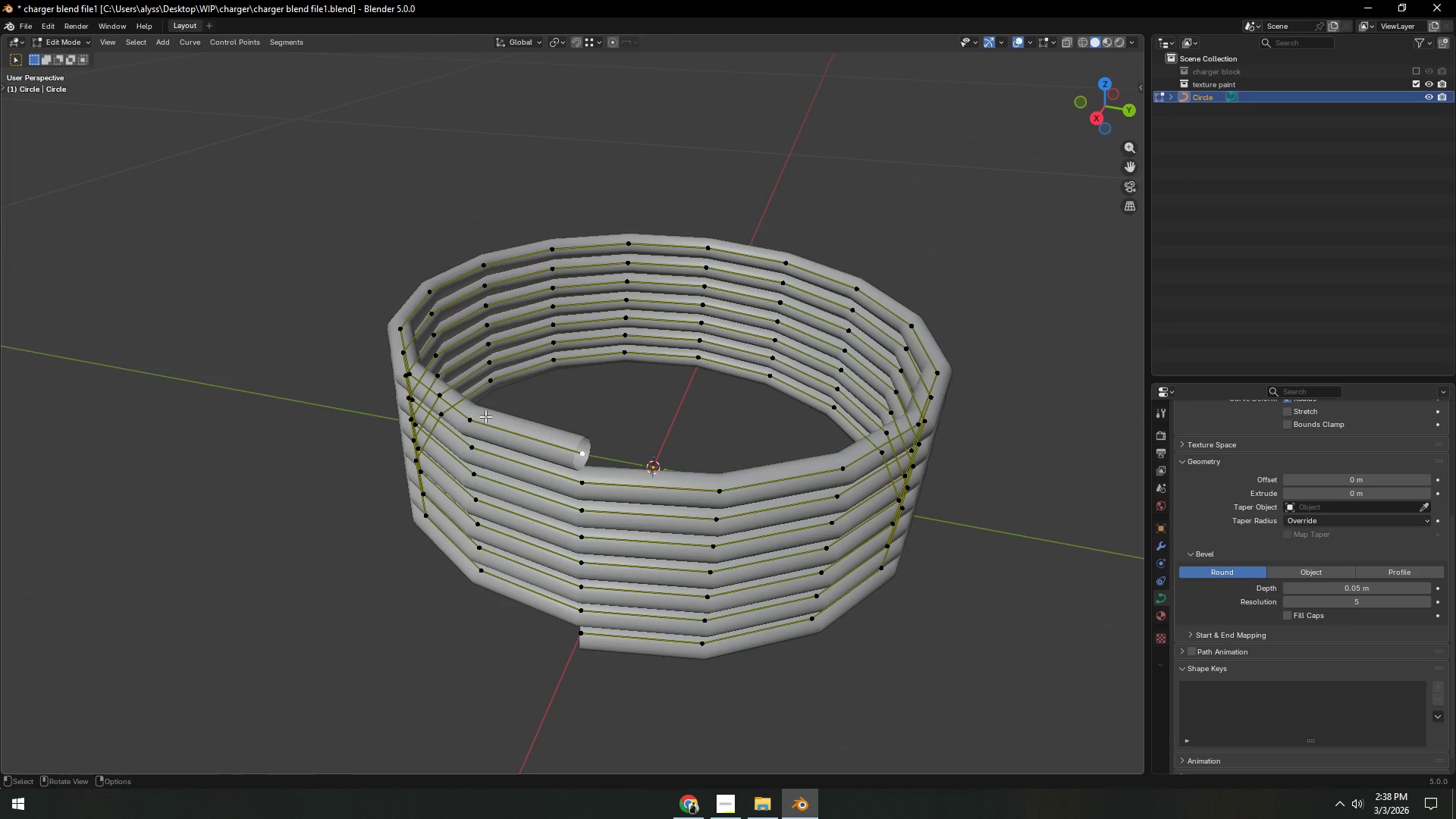 
hold_key(key=ShiftLeft, duration=0.55)
left_click([476, 422])
 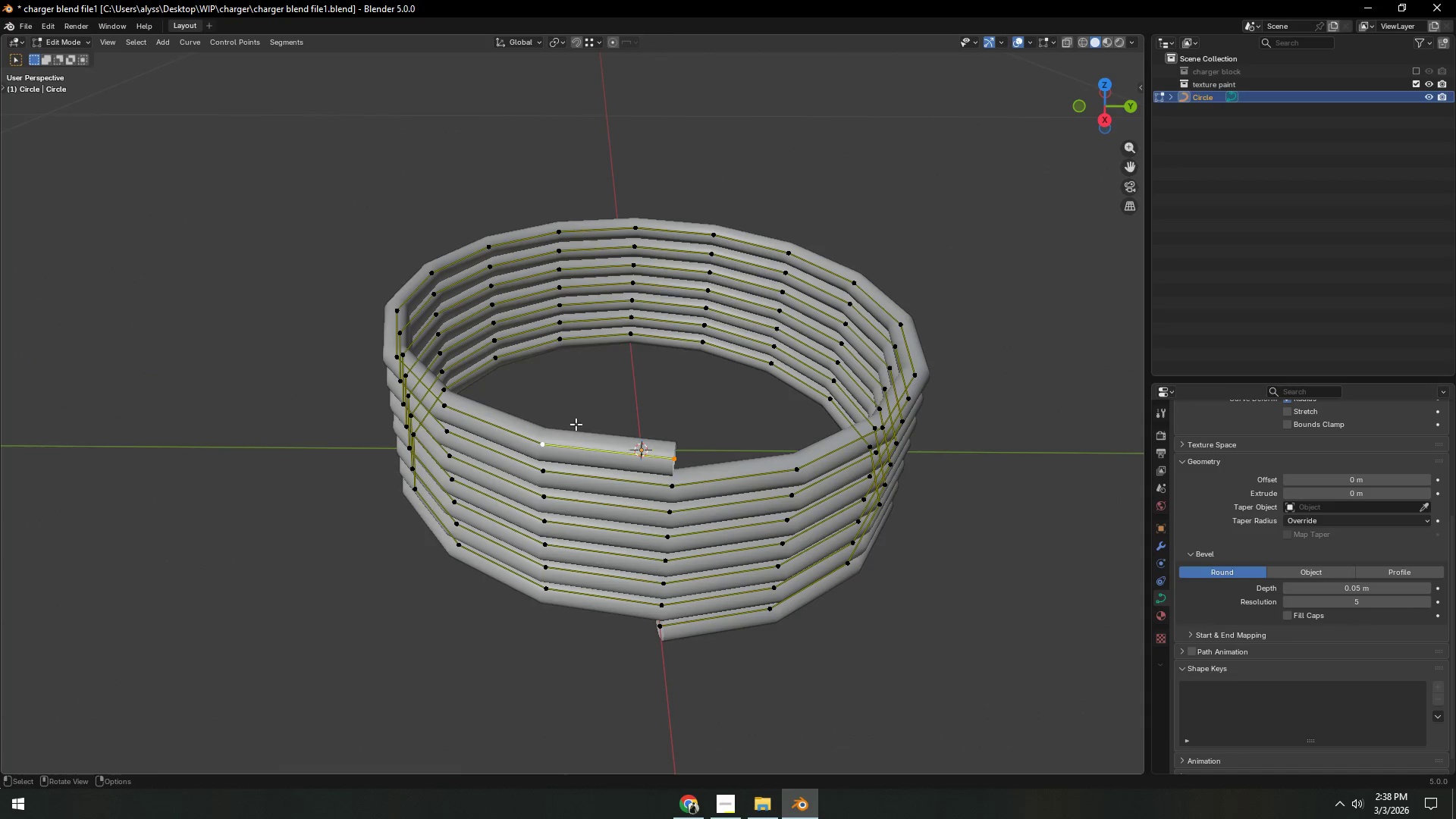 
key(Backquote)
 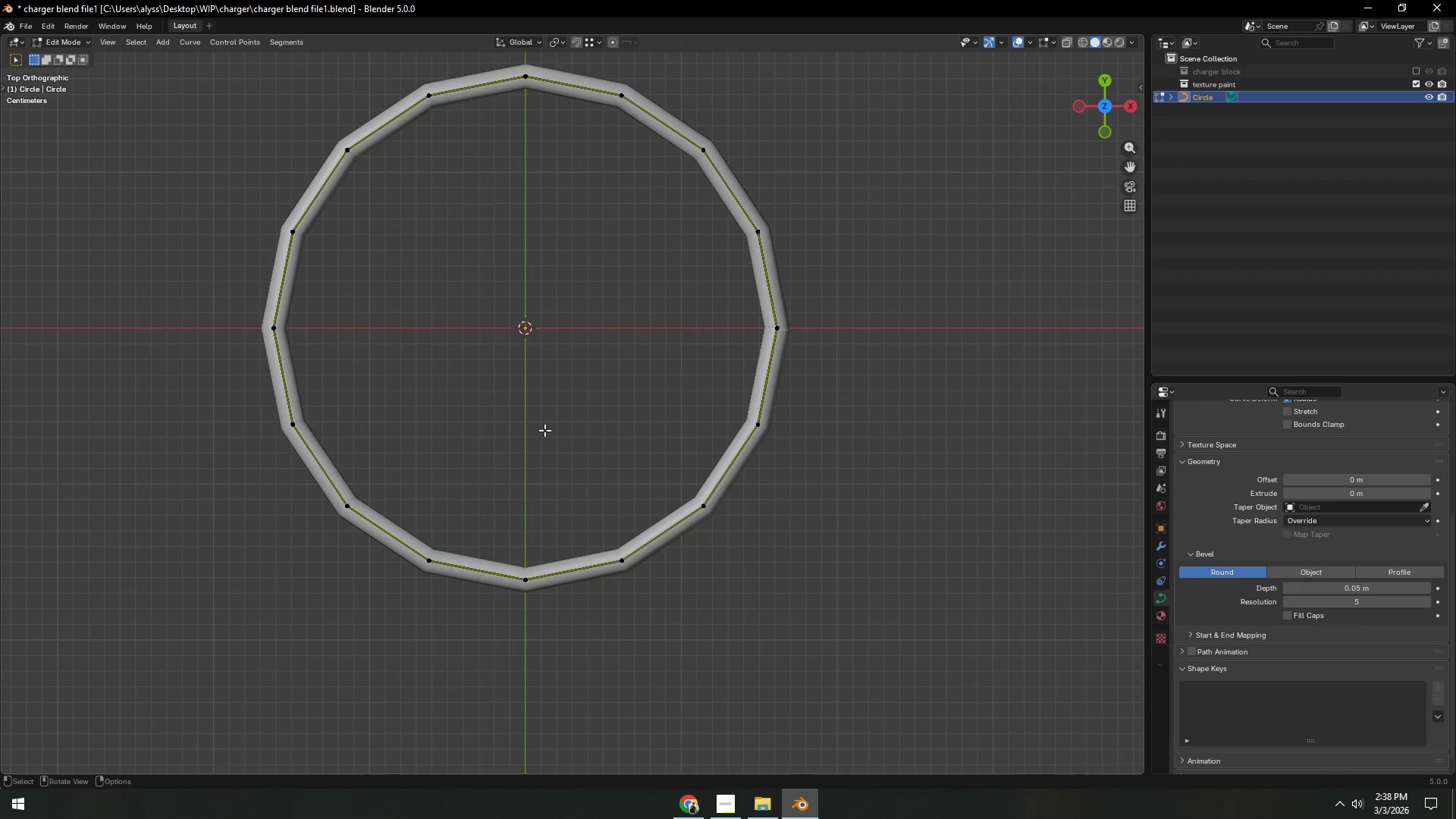 
hold_key(key=ShiftLeft, duration=0.84)
 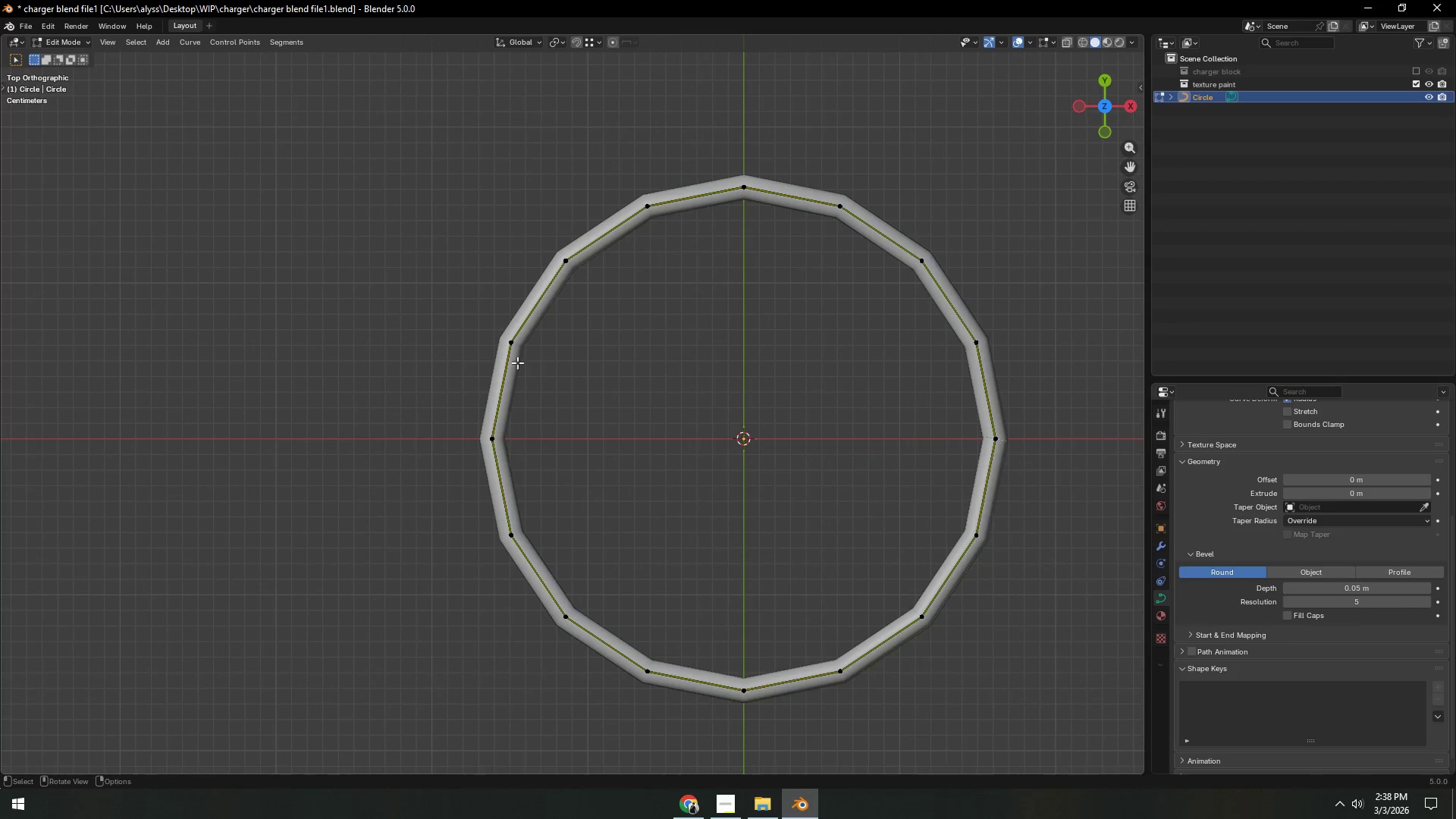 
hold_key(key=ShiftLeft, duration=8.42)
left_click([511, 344])
 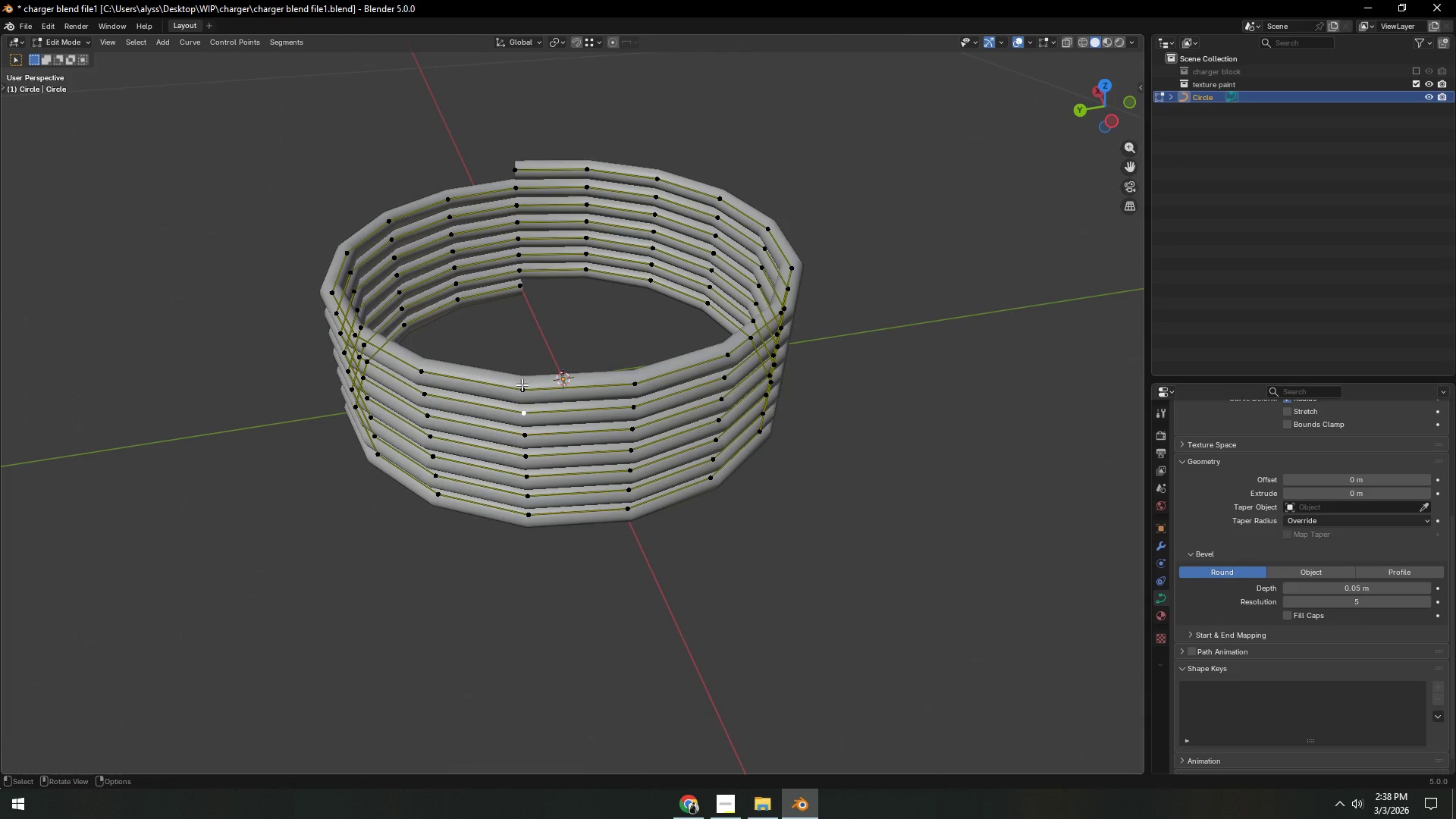 
left_click([427, 374])
 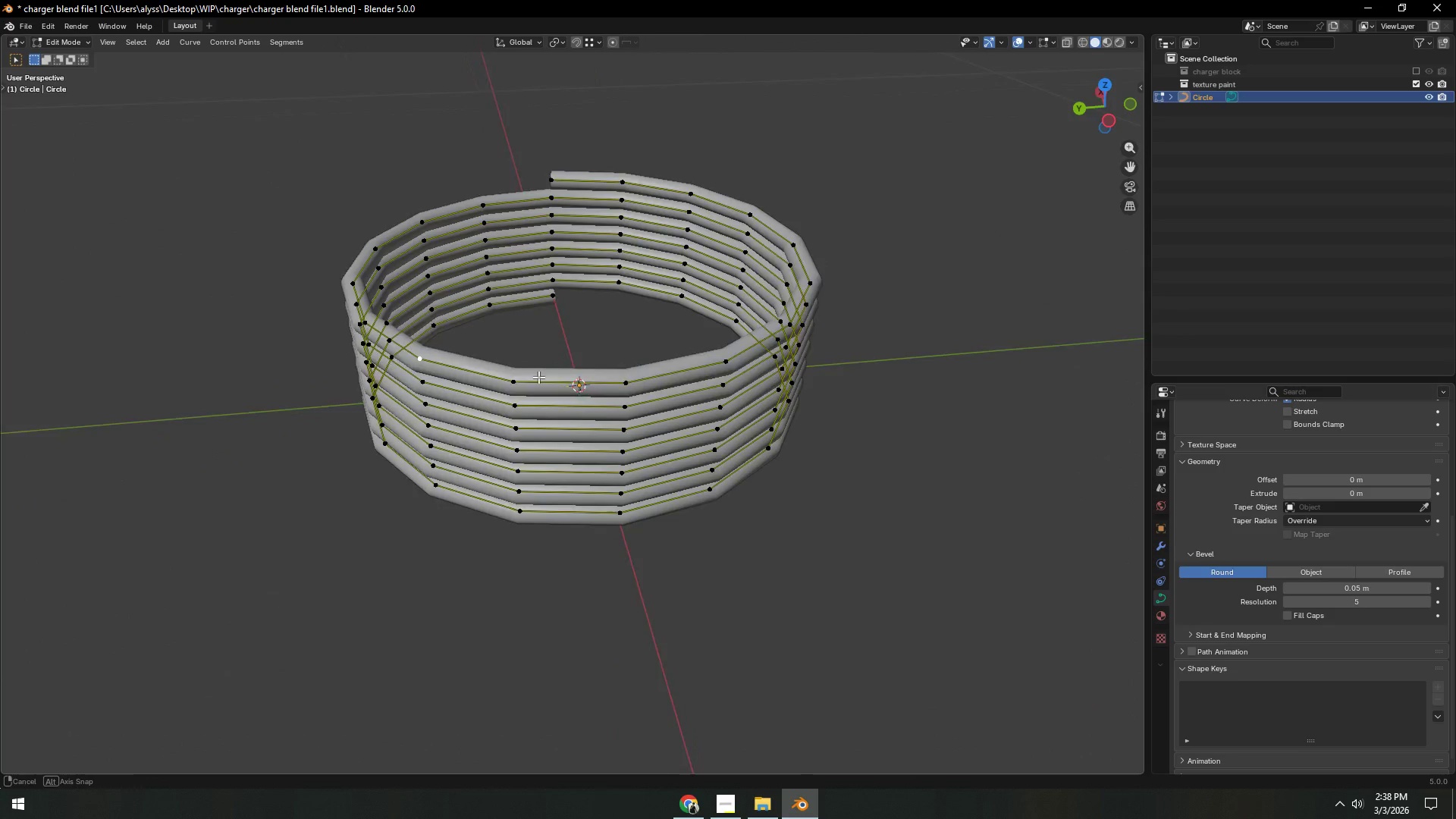 
hold_key(key=ShiftLeft, duration=1.84)
 